 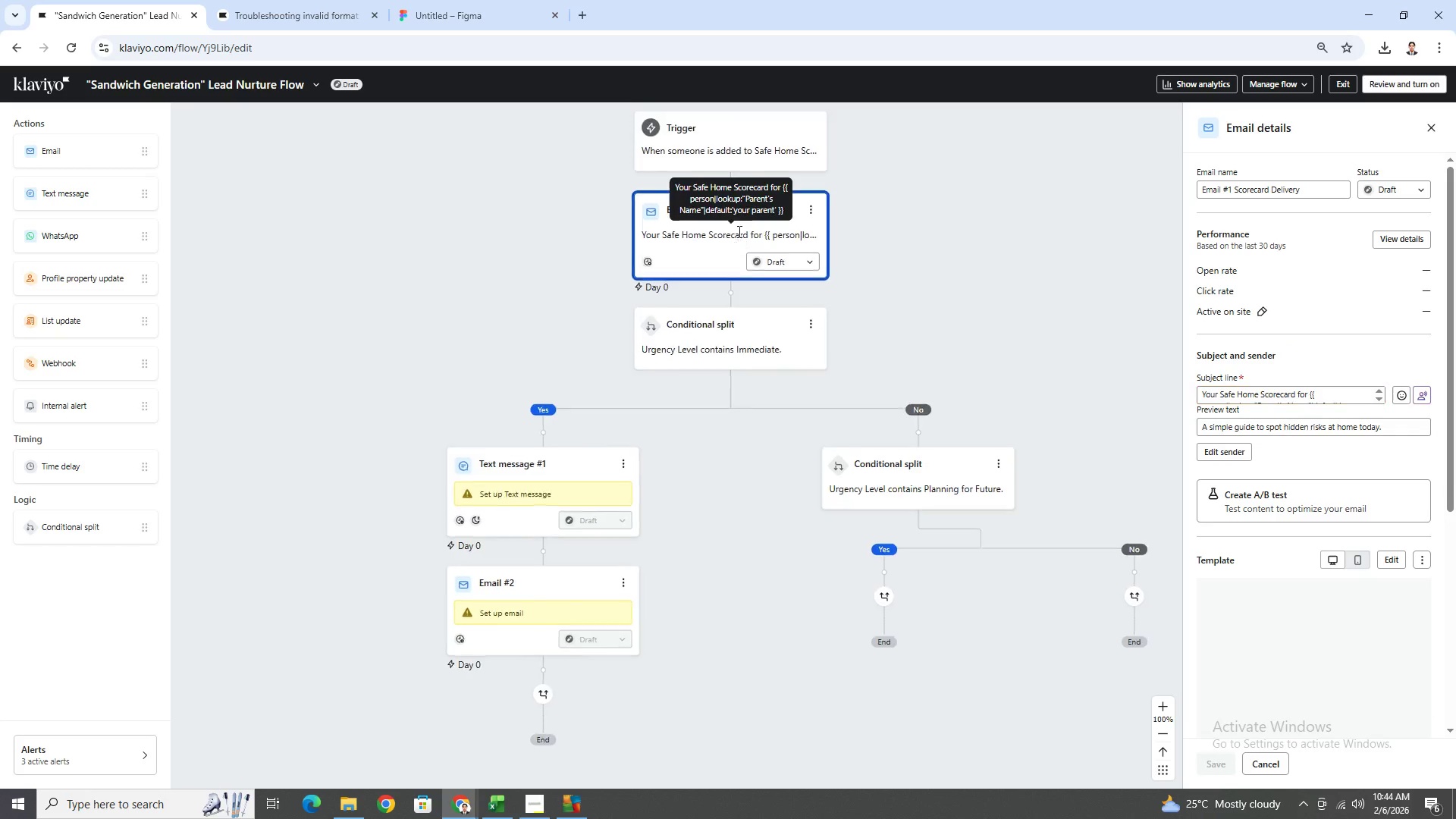 
scroll: coordinate [1330, 651], scroll_direction: down, amount: 4.0
 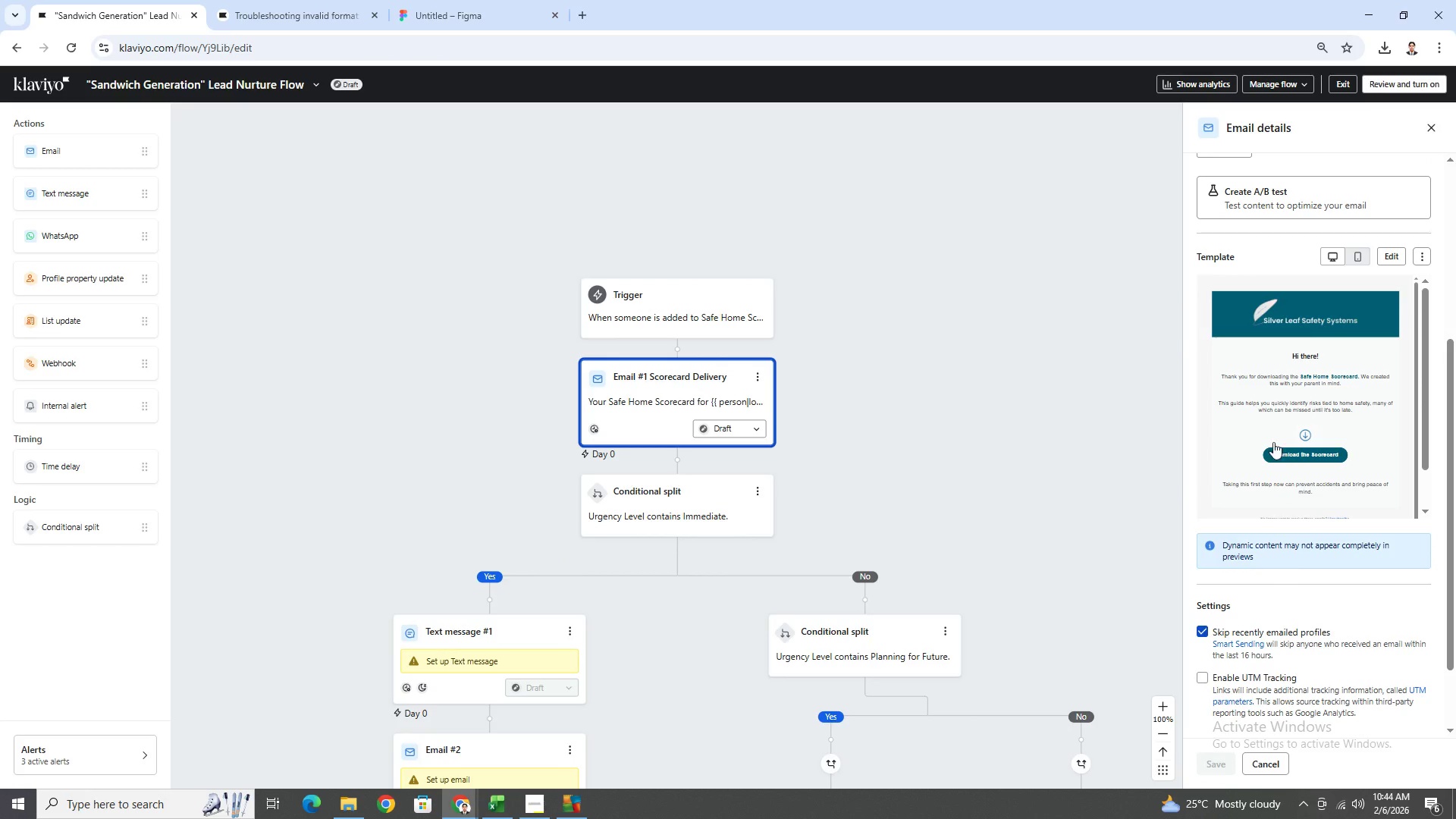 
scroll: coordinate [1277, 427], scroll_direction: up, amount: 1.0
 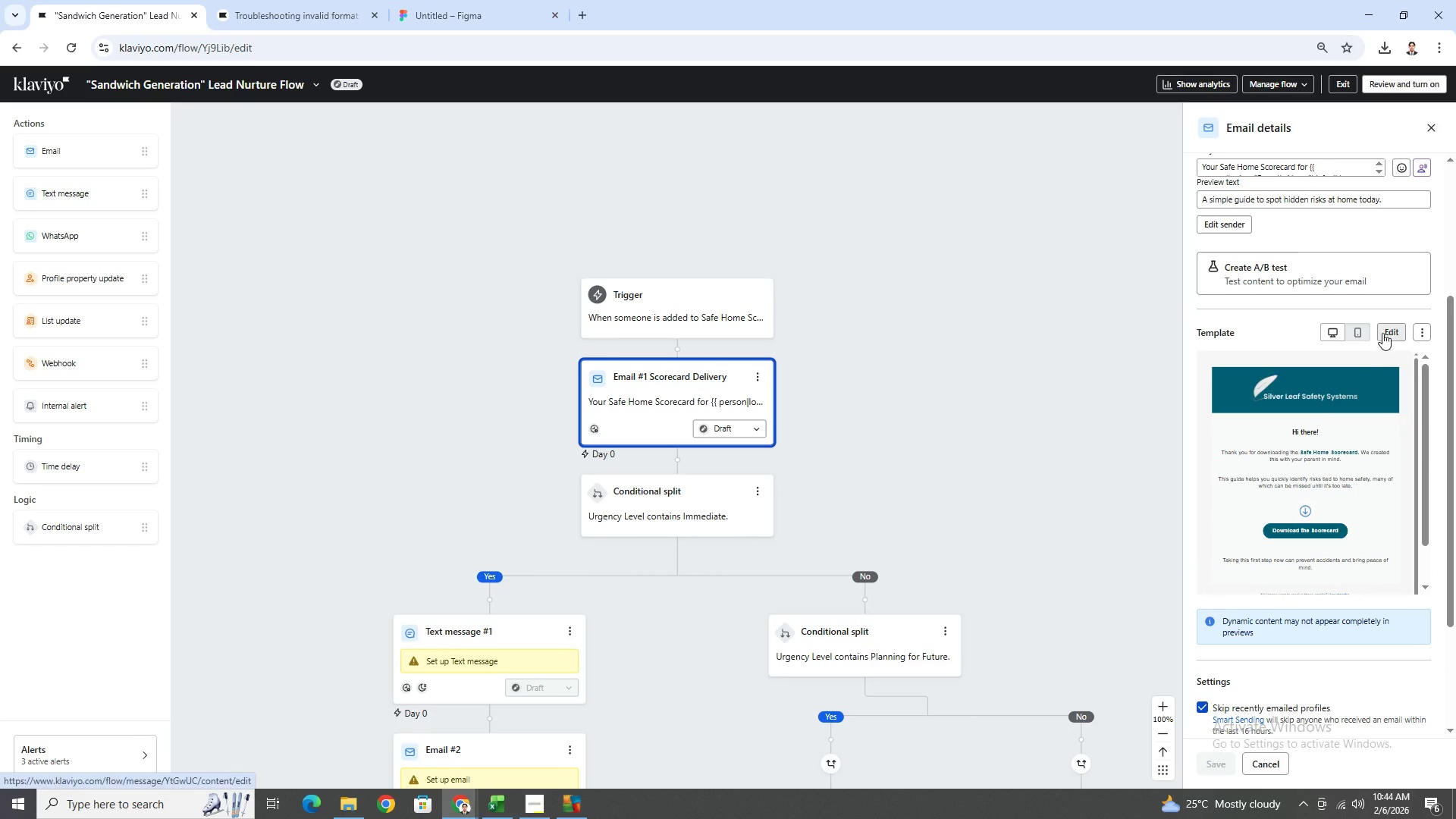 
left_click([1388, 332])
 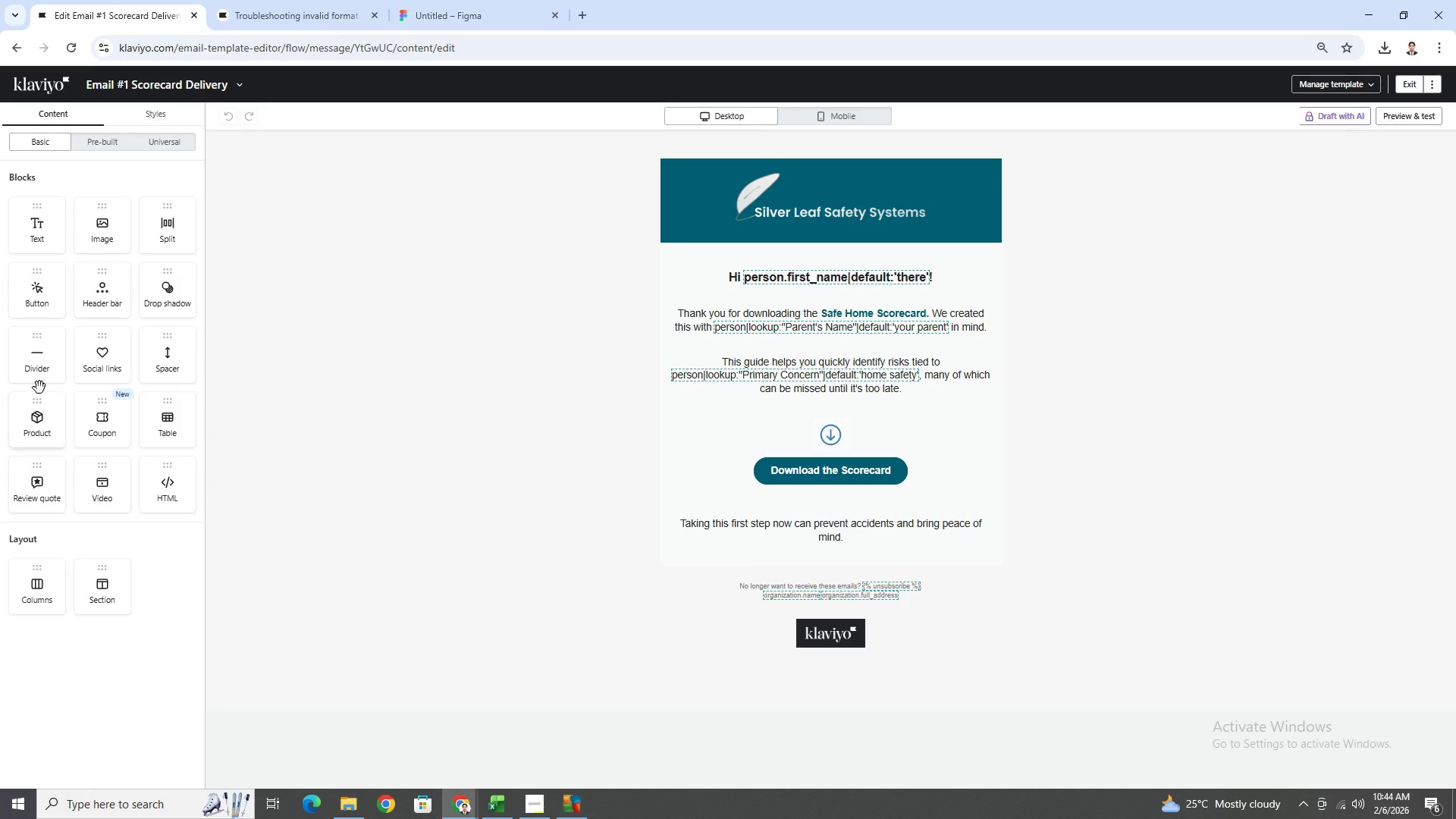 
wait(19.11)
 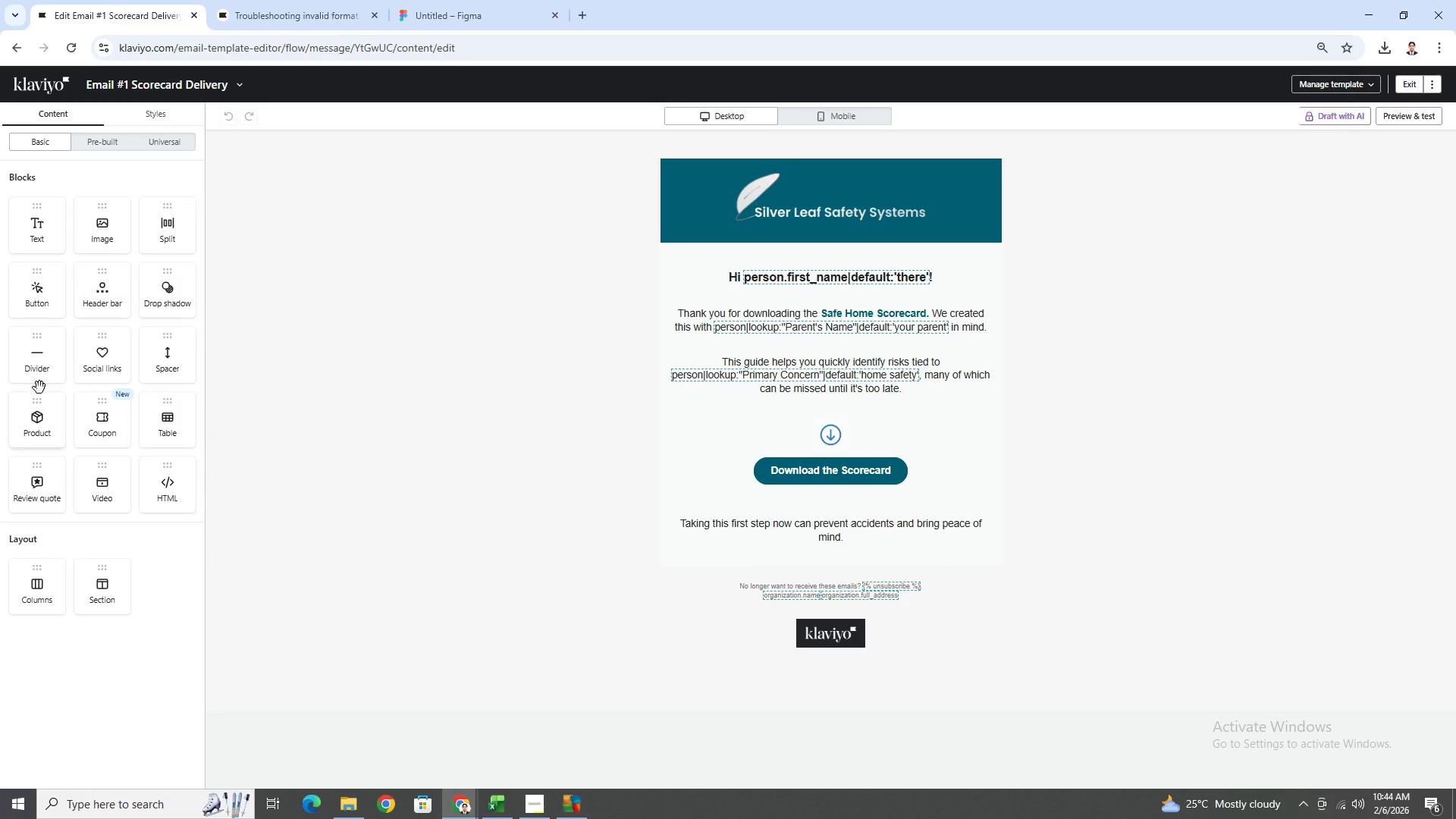 
left_click_drag(start_coordinate=[108, 595], to_coordinate=[651, 582])
 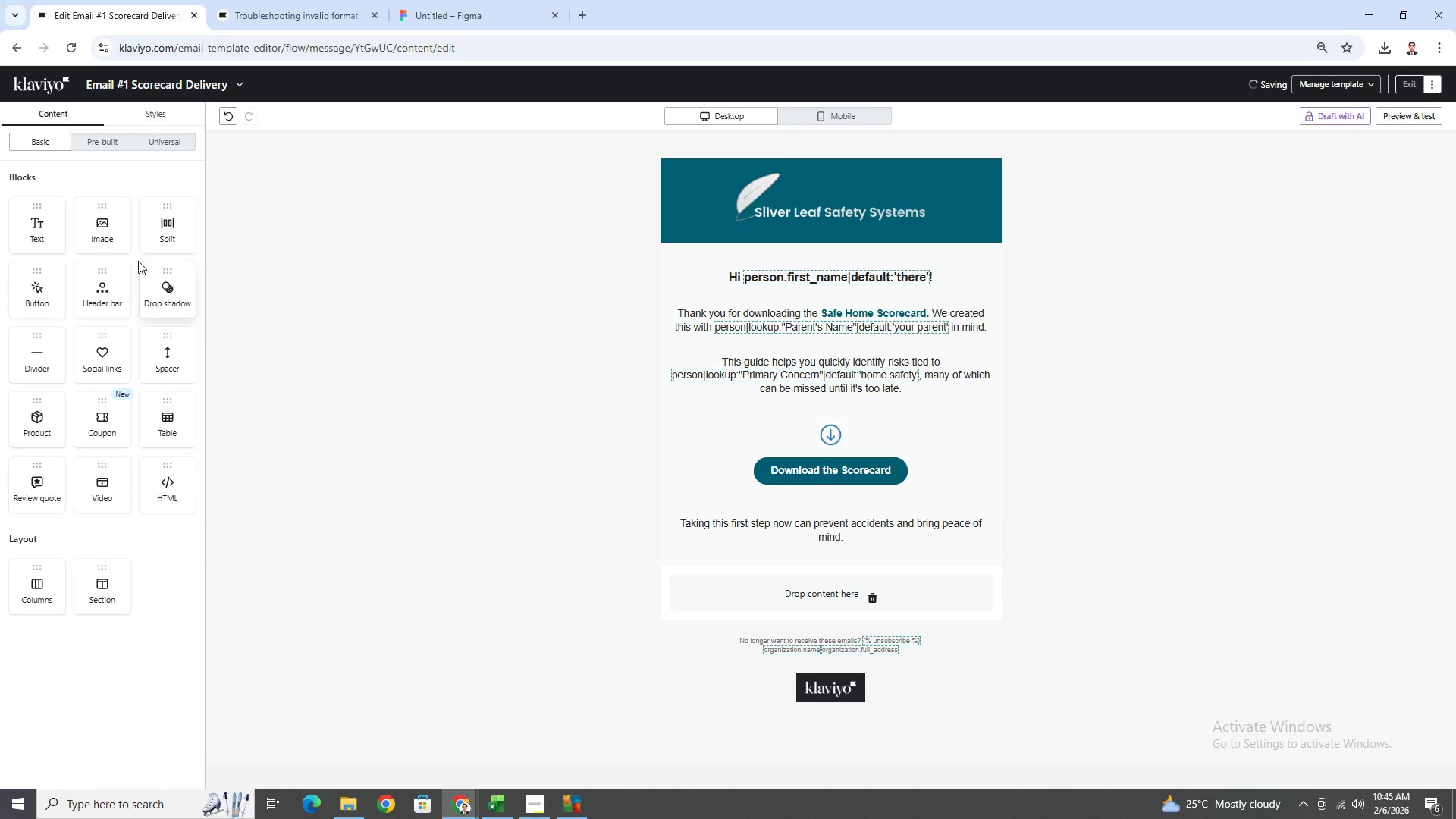 
left_click_drag(start_coordinate=[110, 228], to_coordinate=[802, 607])
 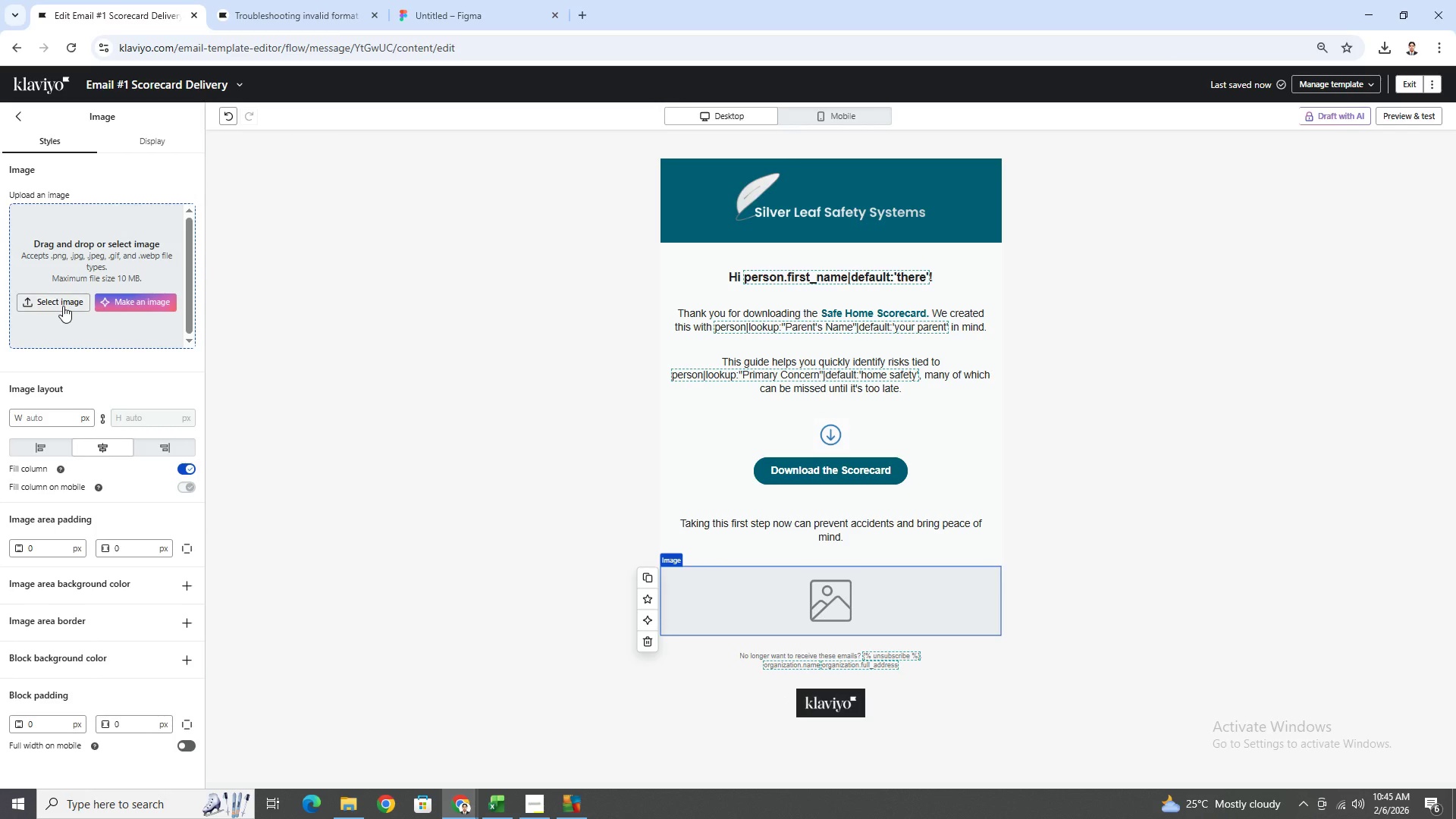 
left_click([63, 305])
 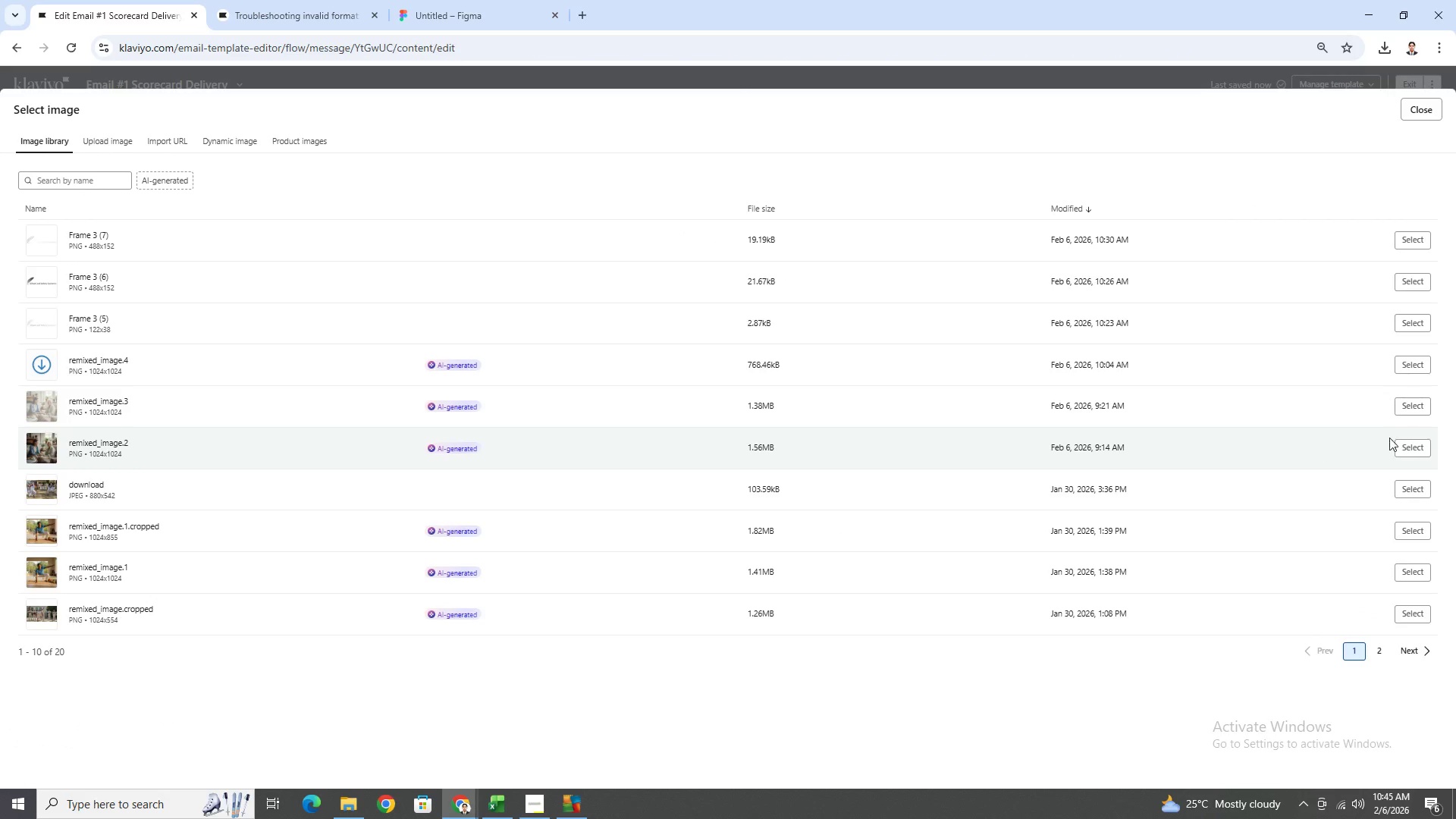 
wait(5.97)
 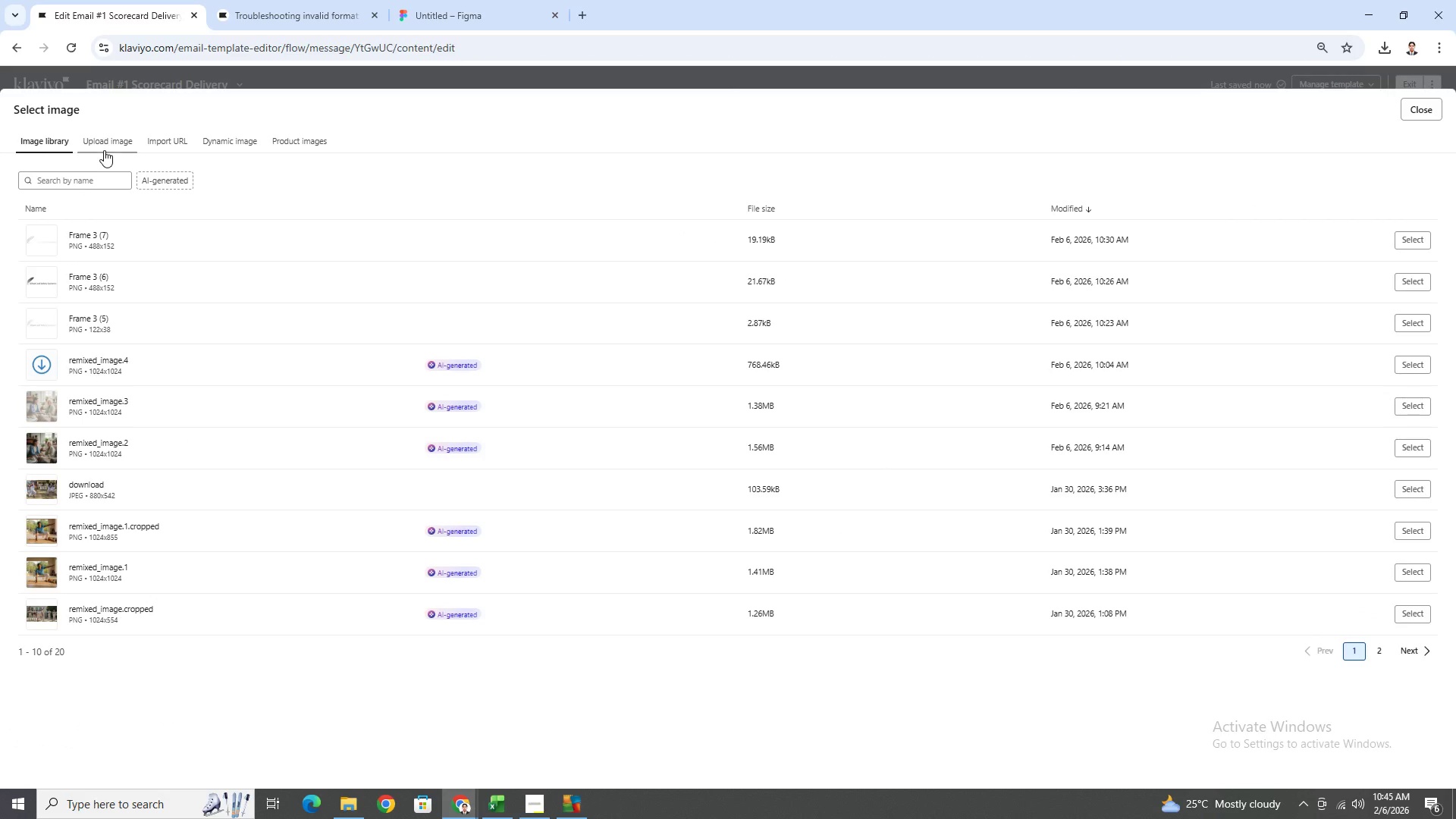 
left_click([1414, 450])
 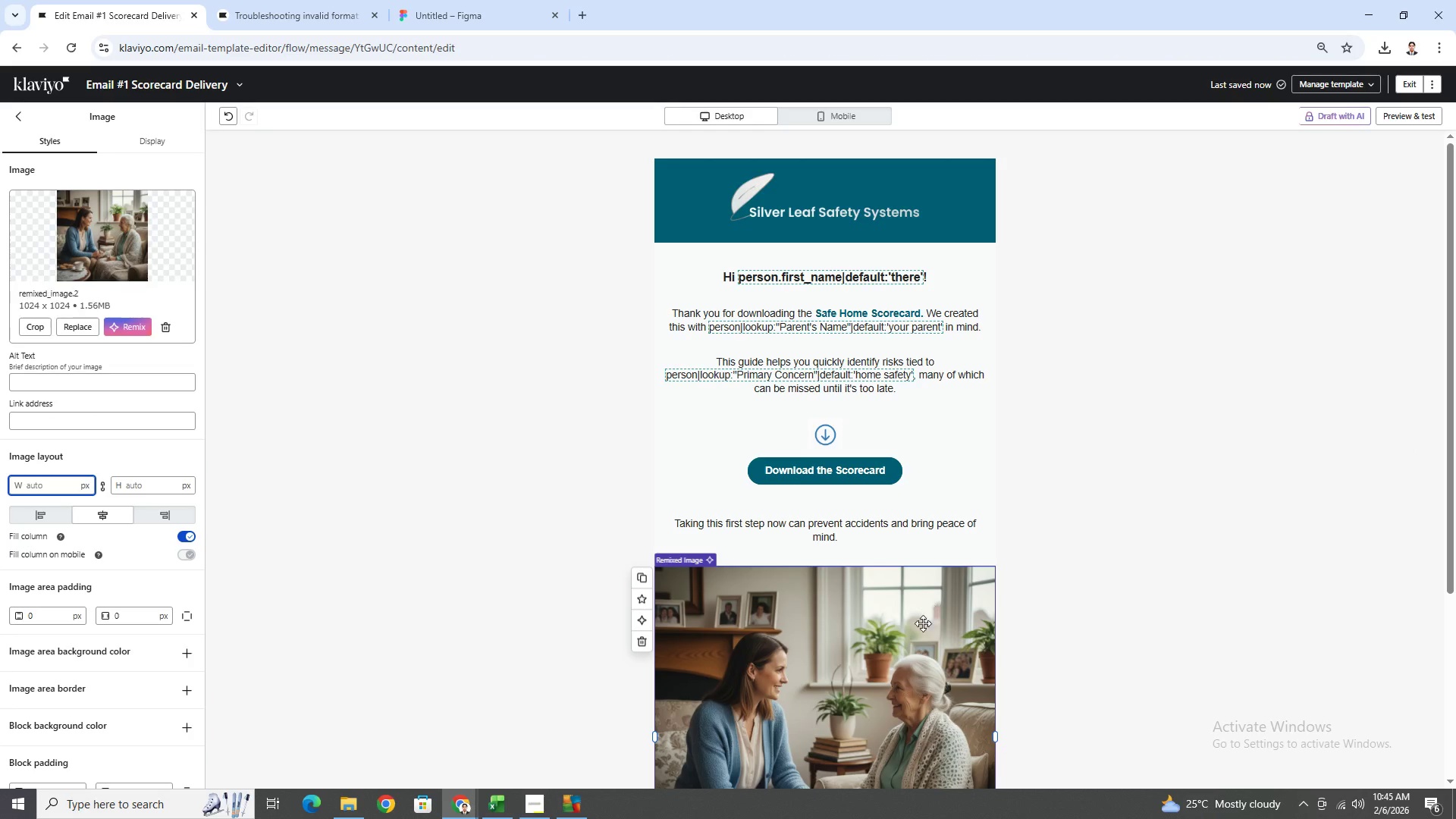 
scroll: coordinate [927, 635], scroll_direction: down, amount: 3.0
 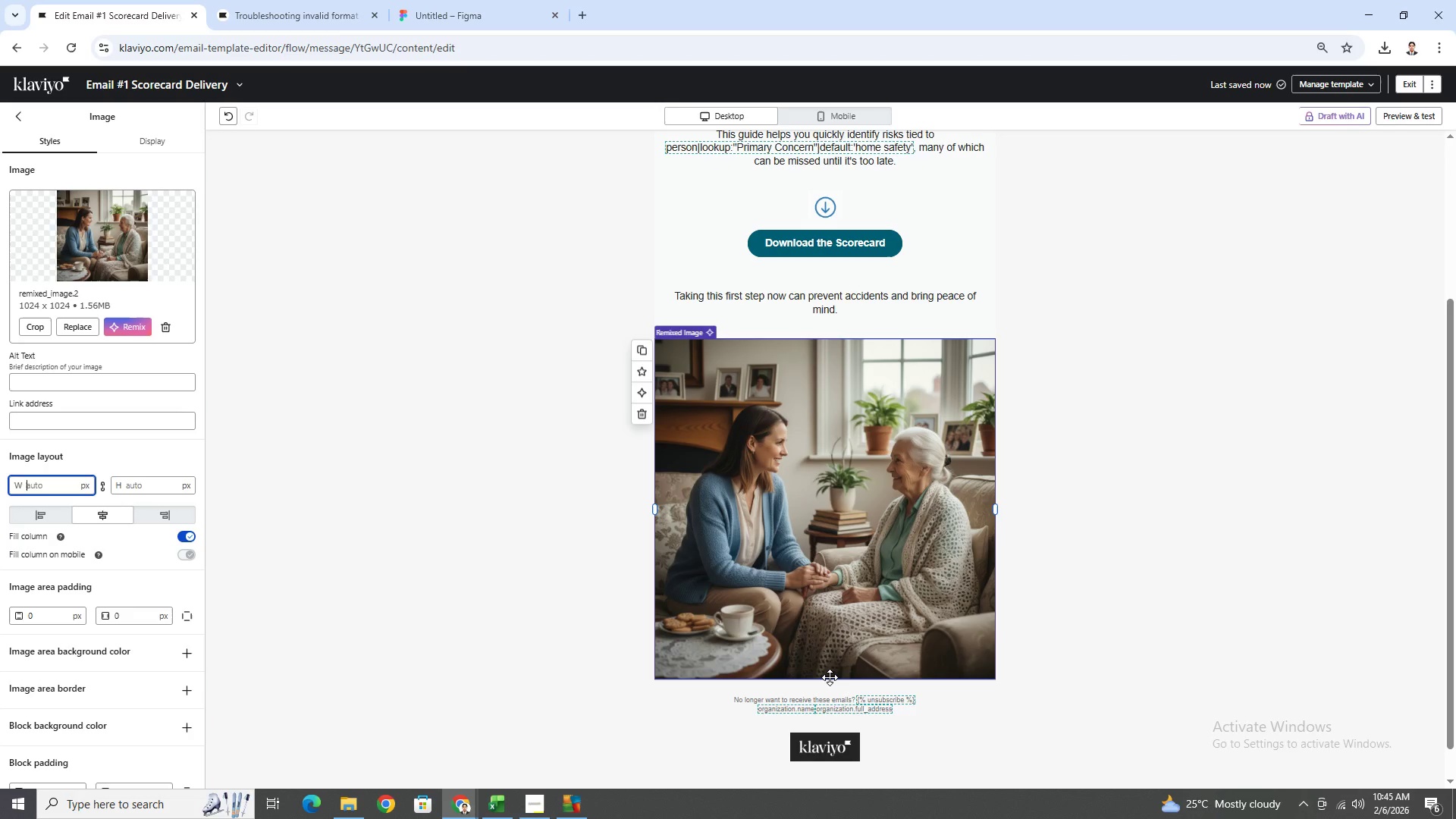 
left_click_drag(start_coordinate=[830, 678], to_coordinate=[841, 536])
 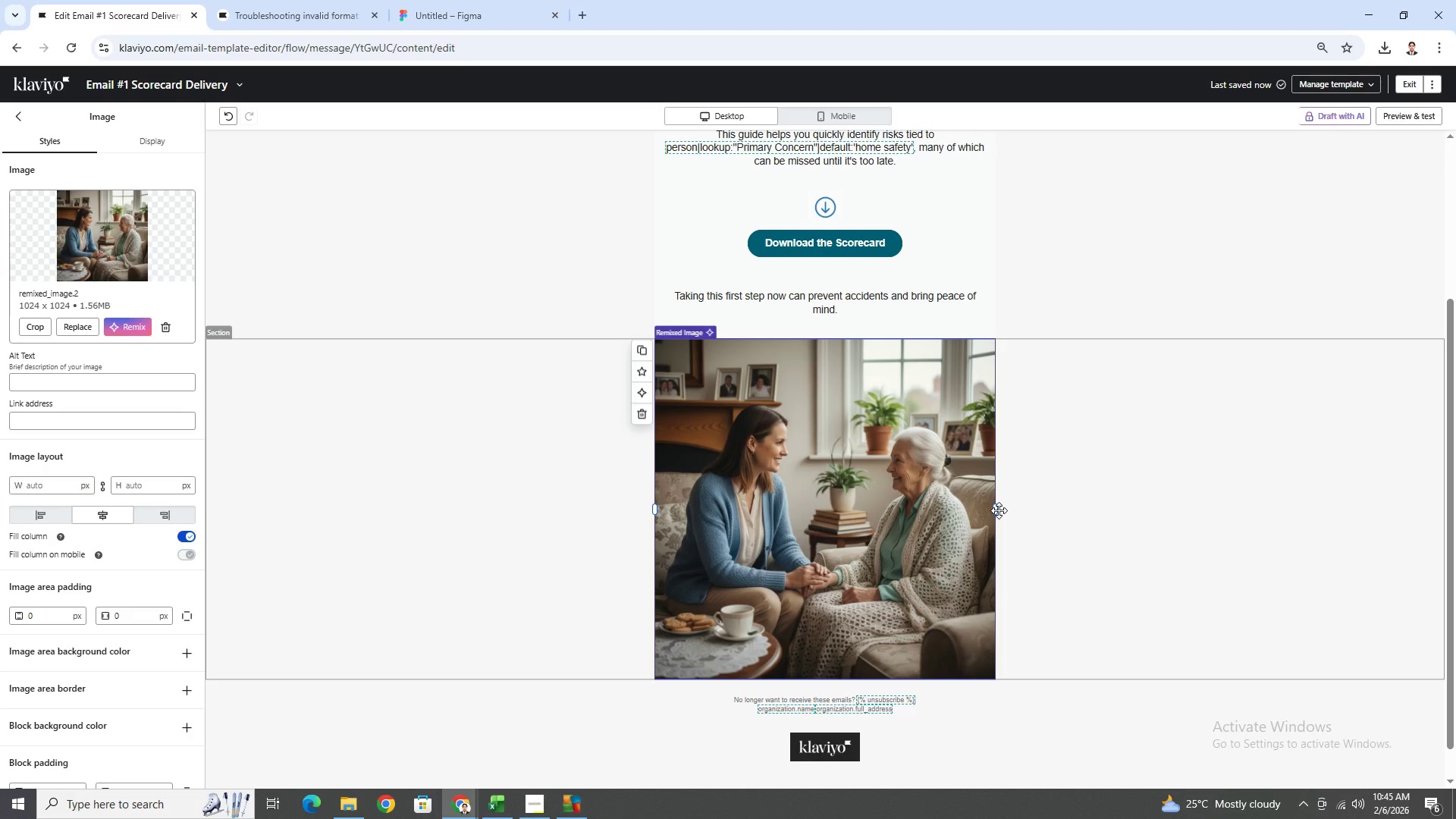 
left_click_drag(start_coordinate=[994, 510], to_coordinate=[951, 500])
 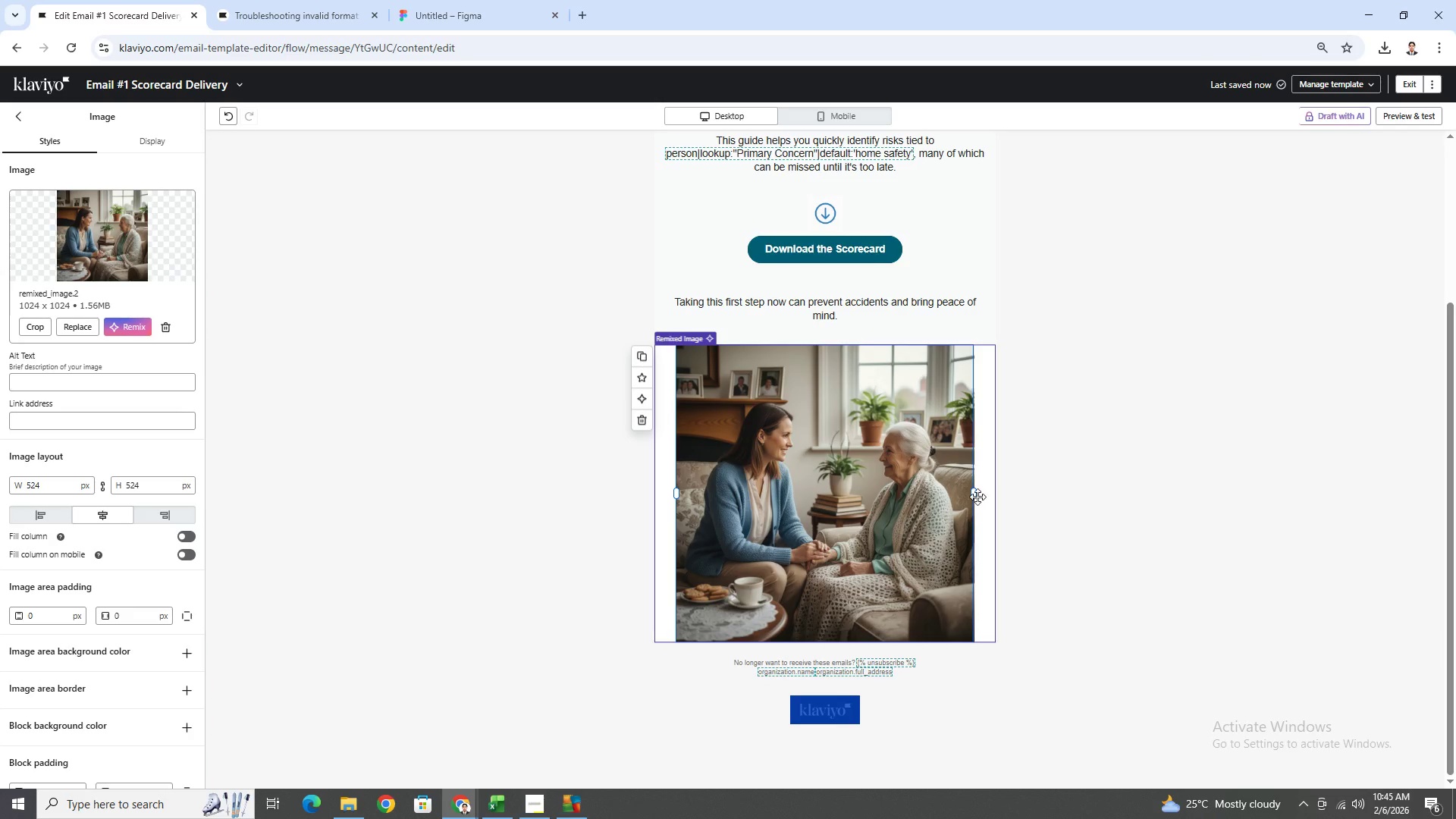 
left_click_drag(start_coordinate=[974, 494], to_coordinate=[1050, 497])
 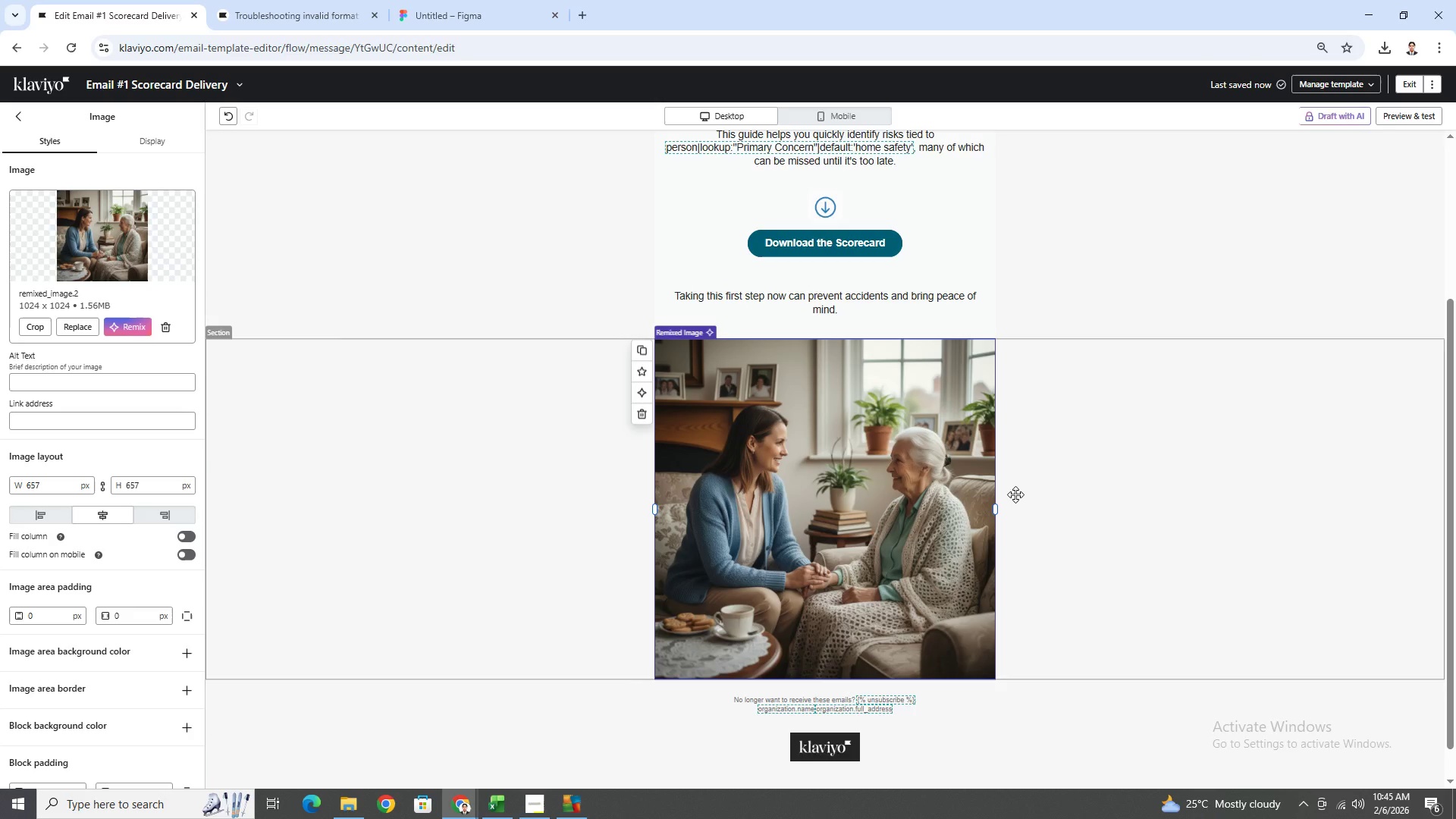 
scroll: coordinate [1015, 496], scroll_direction: up, amount: 4.0
 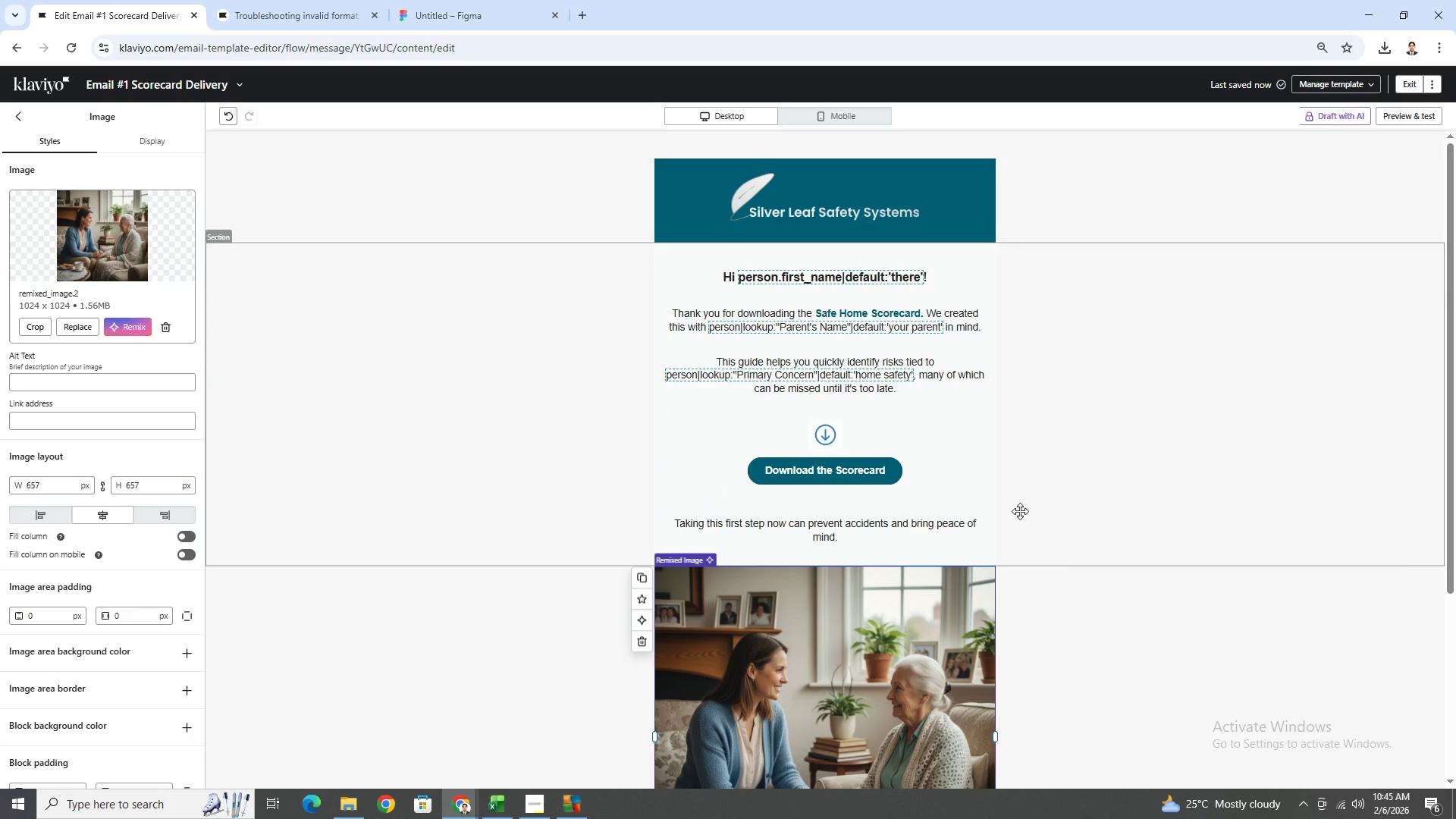 
scroll: coordinate [1020, 511], scroll_direction: down, amount: 1.0
 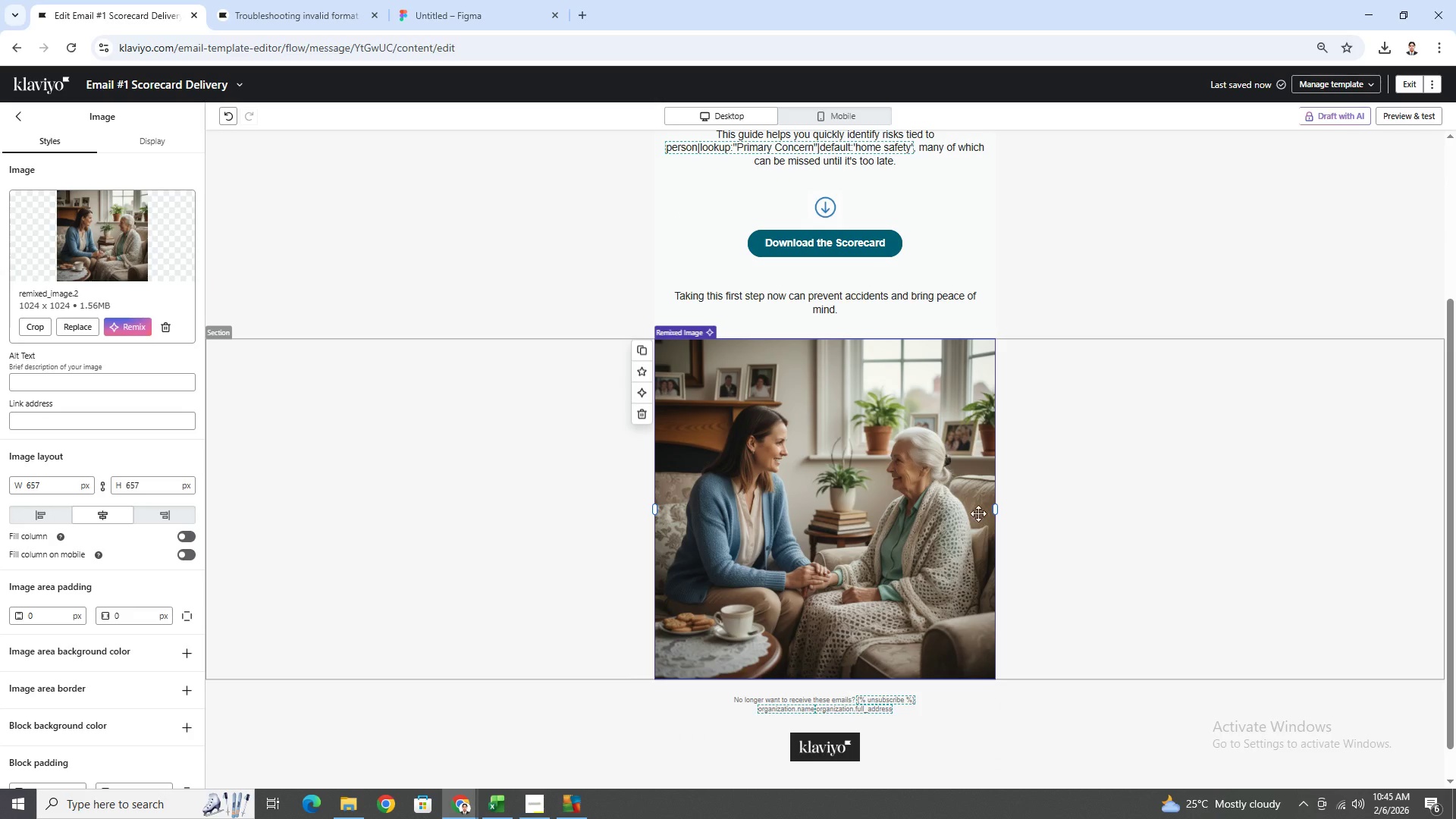 
double_click([907, 532])
 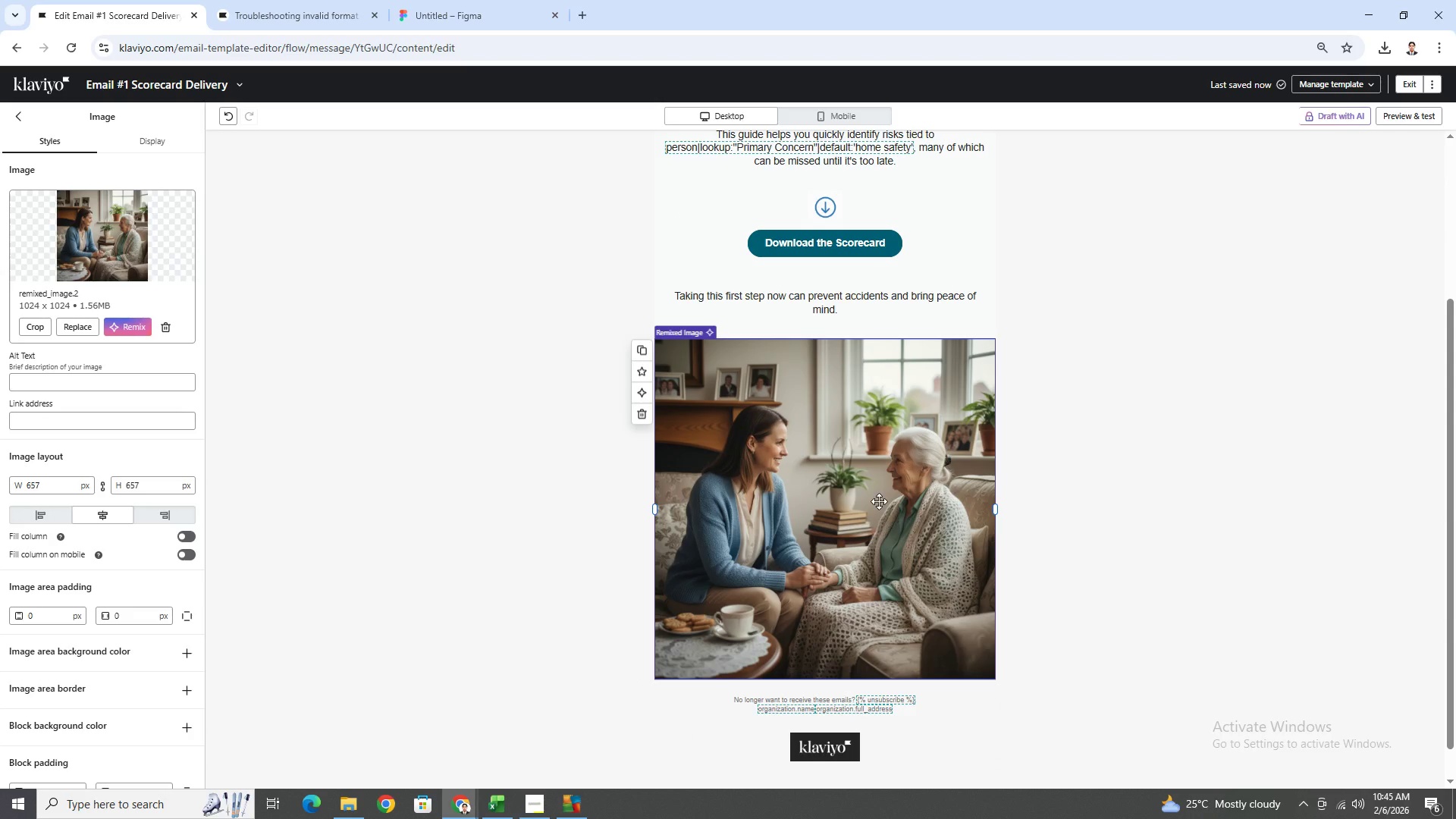 
left_click_drag(start_coordinate=[878, 497], to_coordinate=[883, 524])
 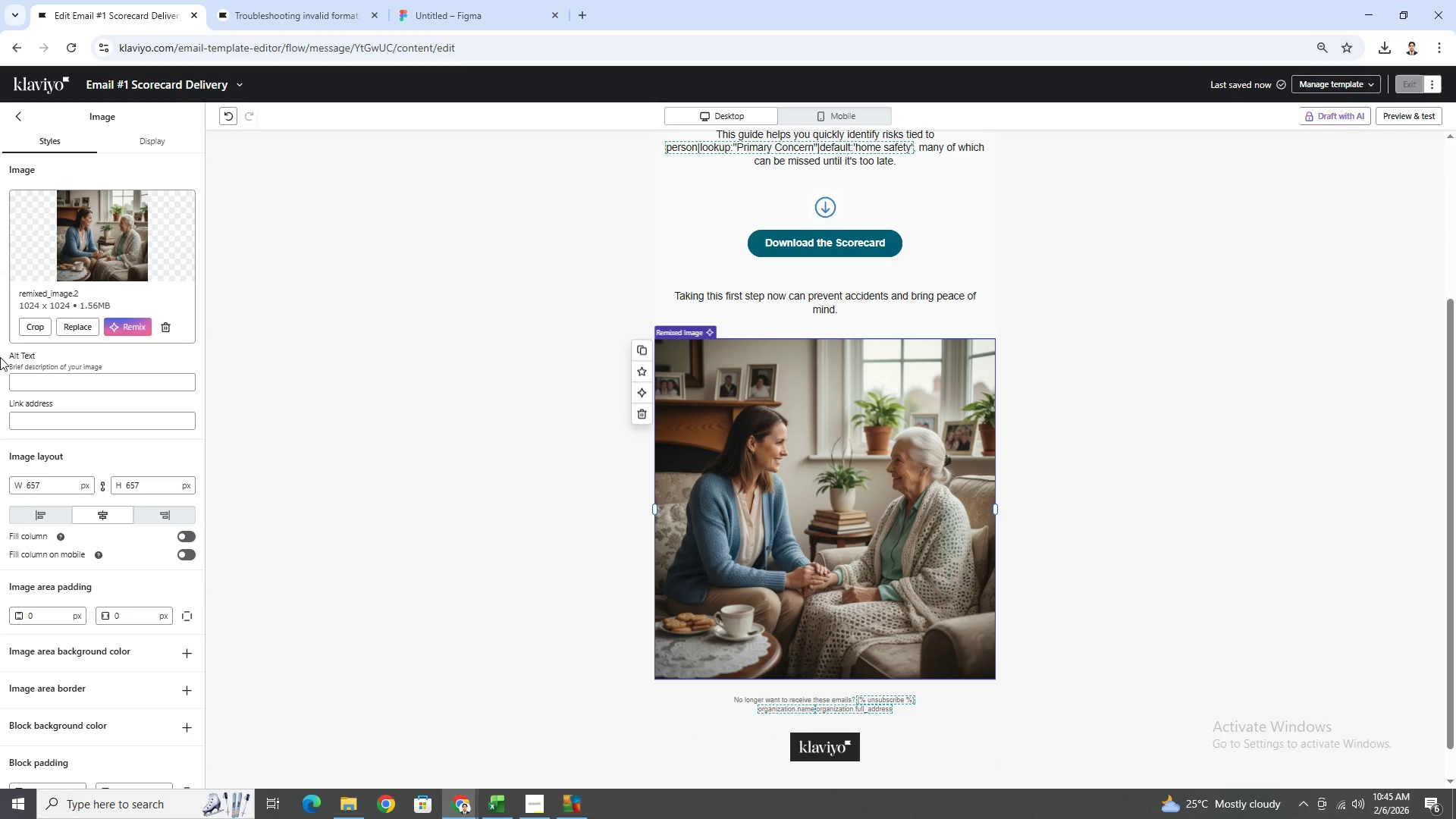 
left_click([30, 330])
 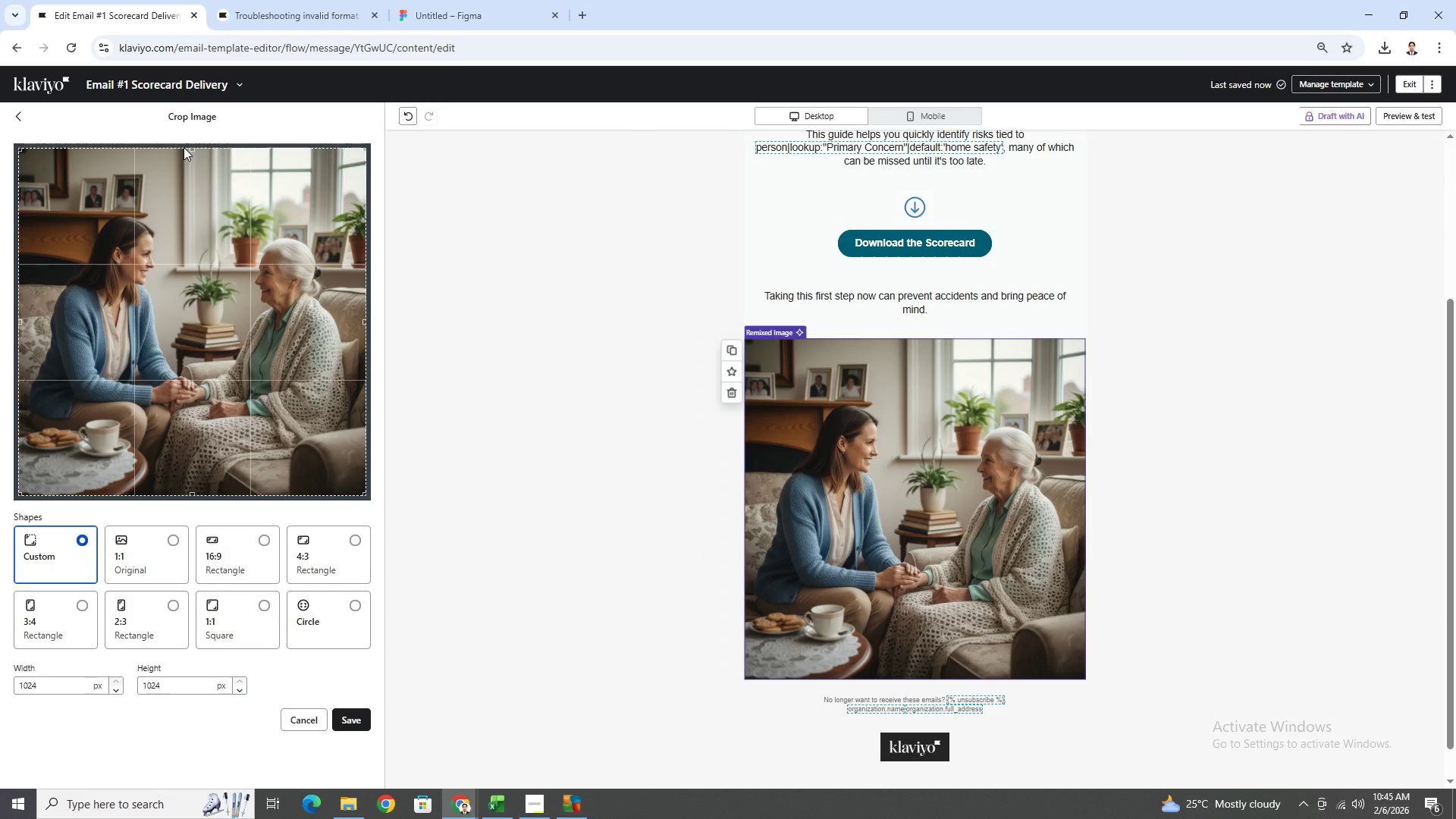 
left_click_drag(start_coordinate=[188, 149], to_coordinate=[214, 382])
 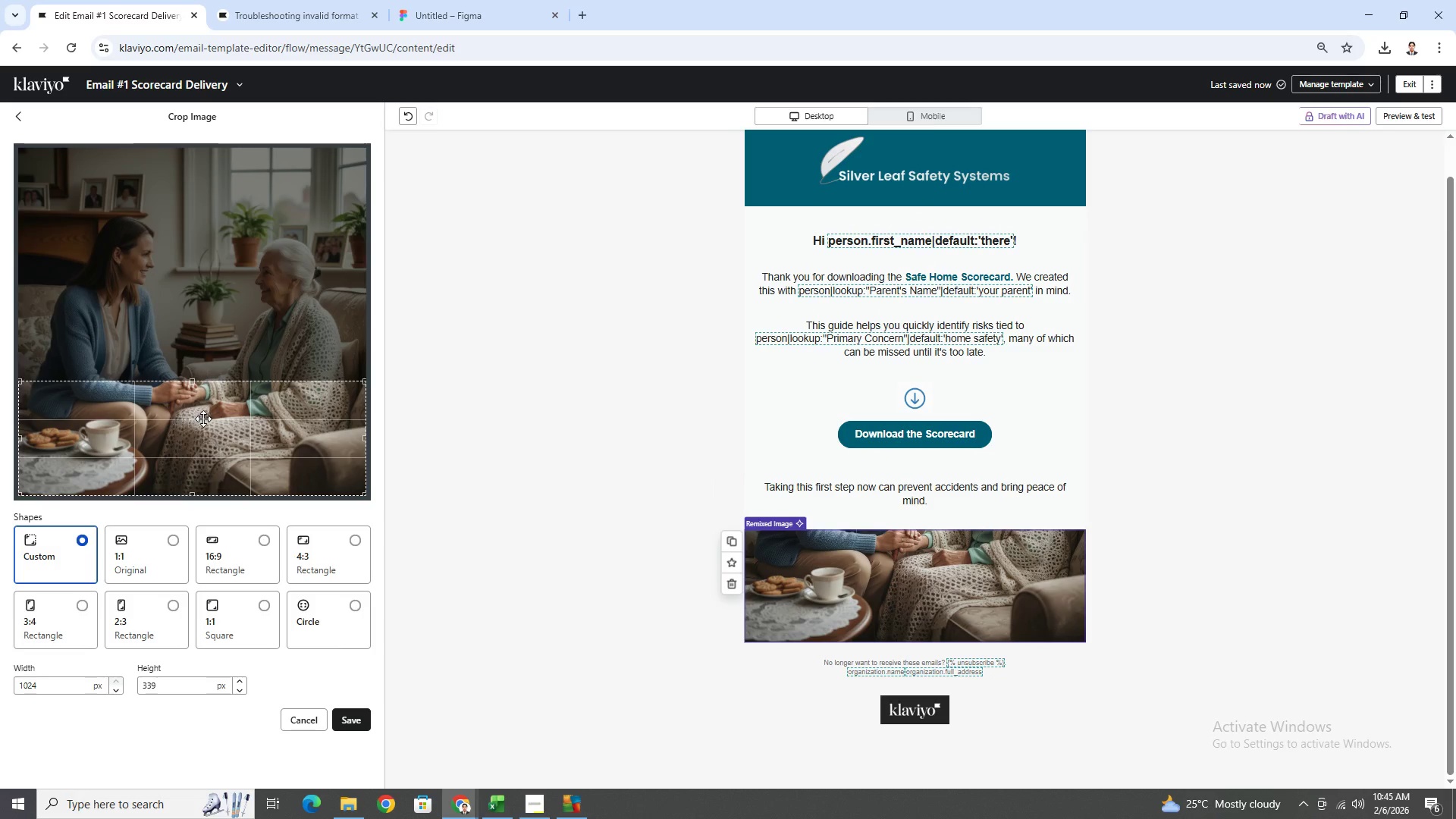 
left_click_drag(start_coordinate=[223, 416], to_coordinate=[226, 544])
 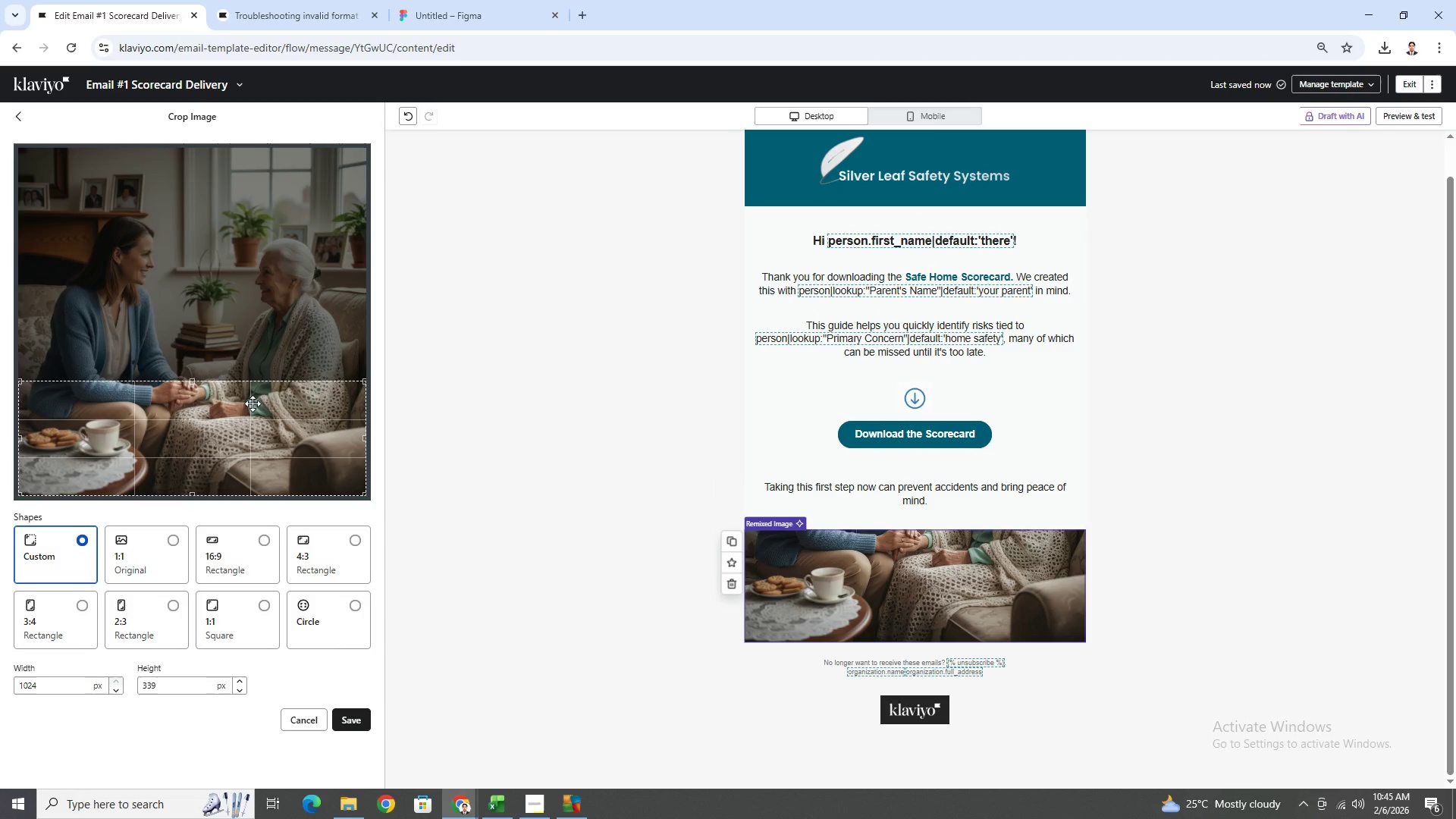 
left_click_drag(start_coordinate=[254, 402], to_coordinate=[258, 491])
 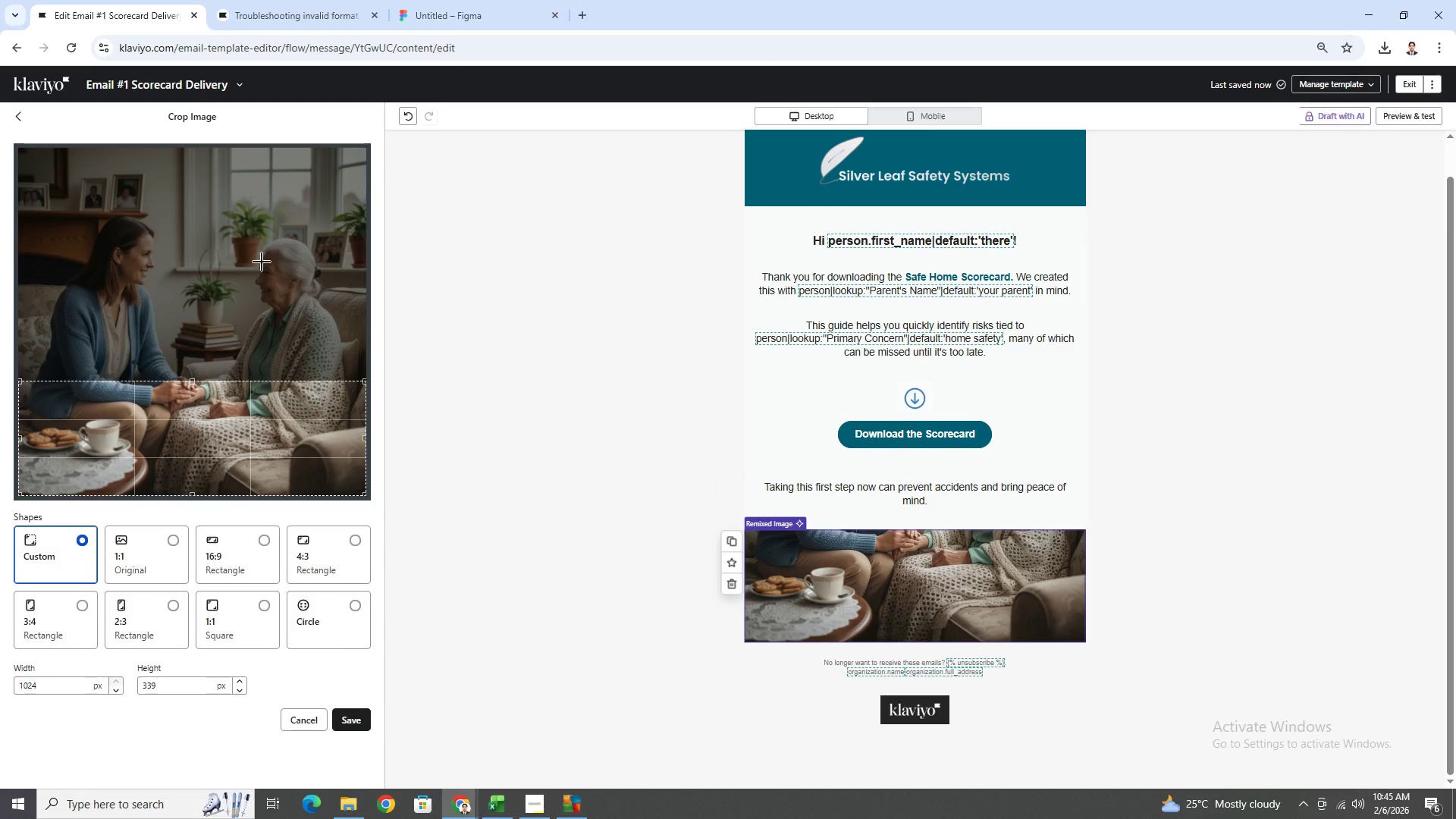 
left_click_drag(start_coordinate=[271, 220], to_coordinate=[274, 312])
 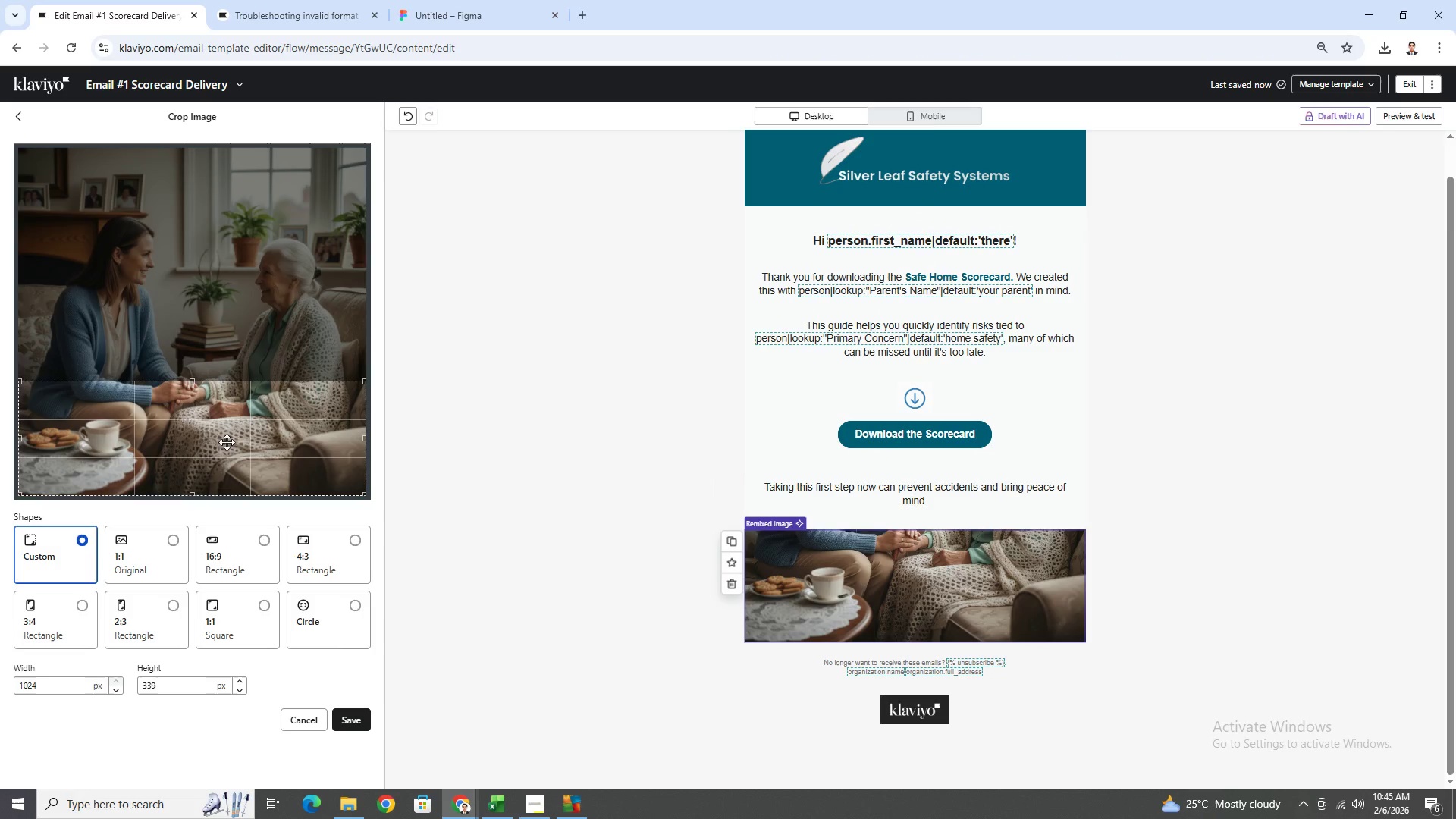 
left_click_drag(start_coordinate=[231, 445], to_coordinate=[247, 279])
 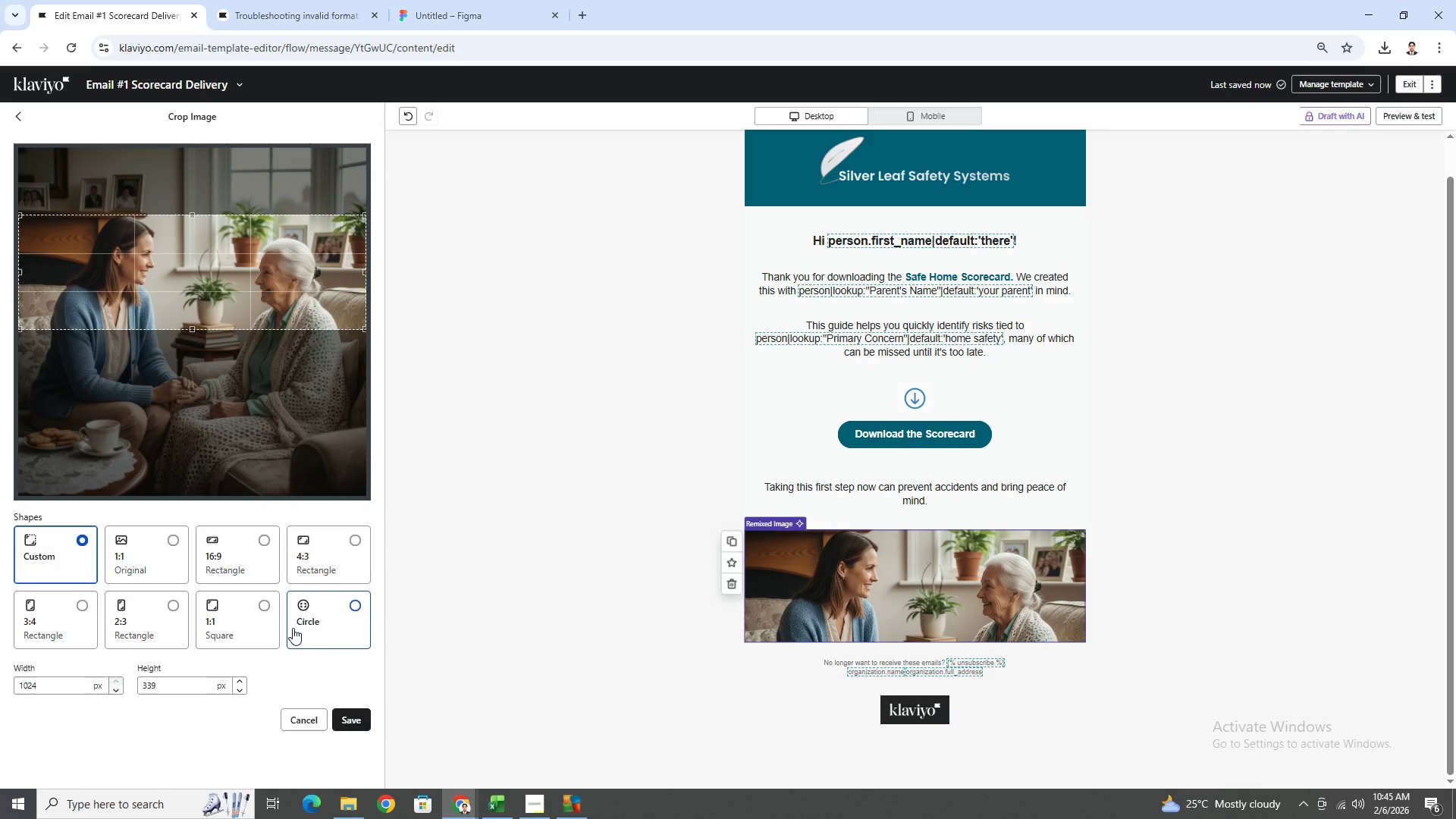 
wait(8.28)
 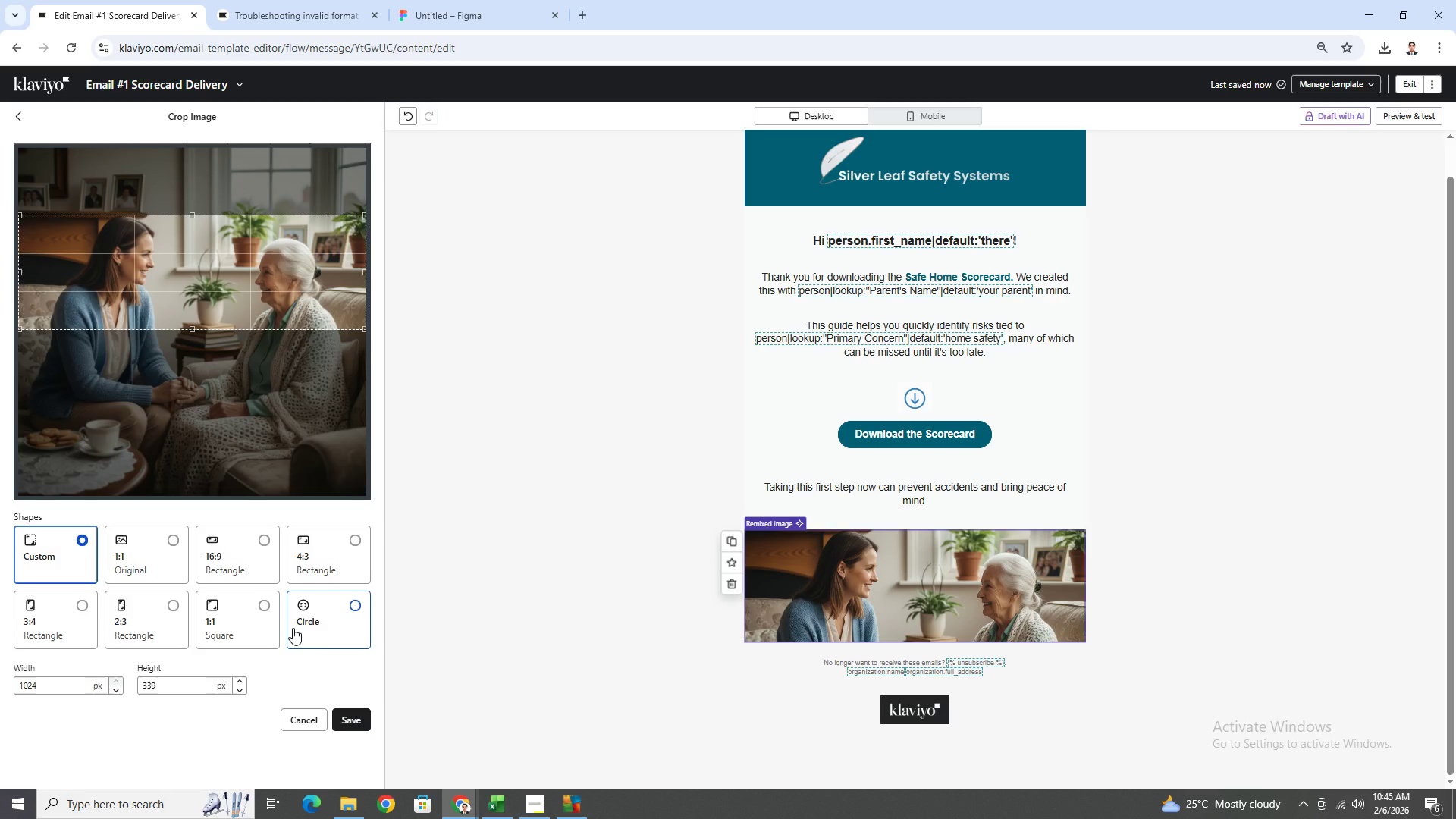 
left_click([344, 722])
 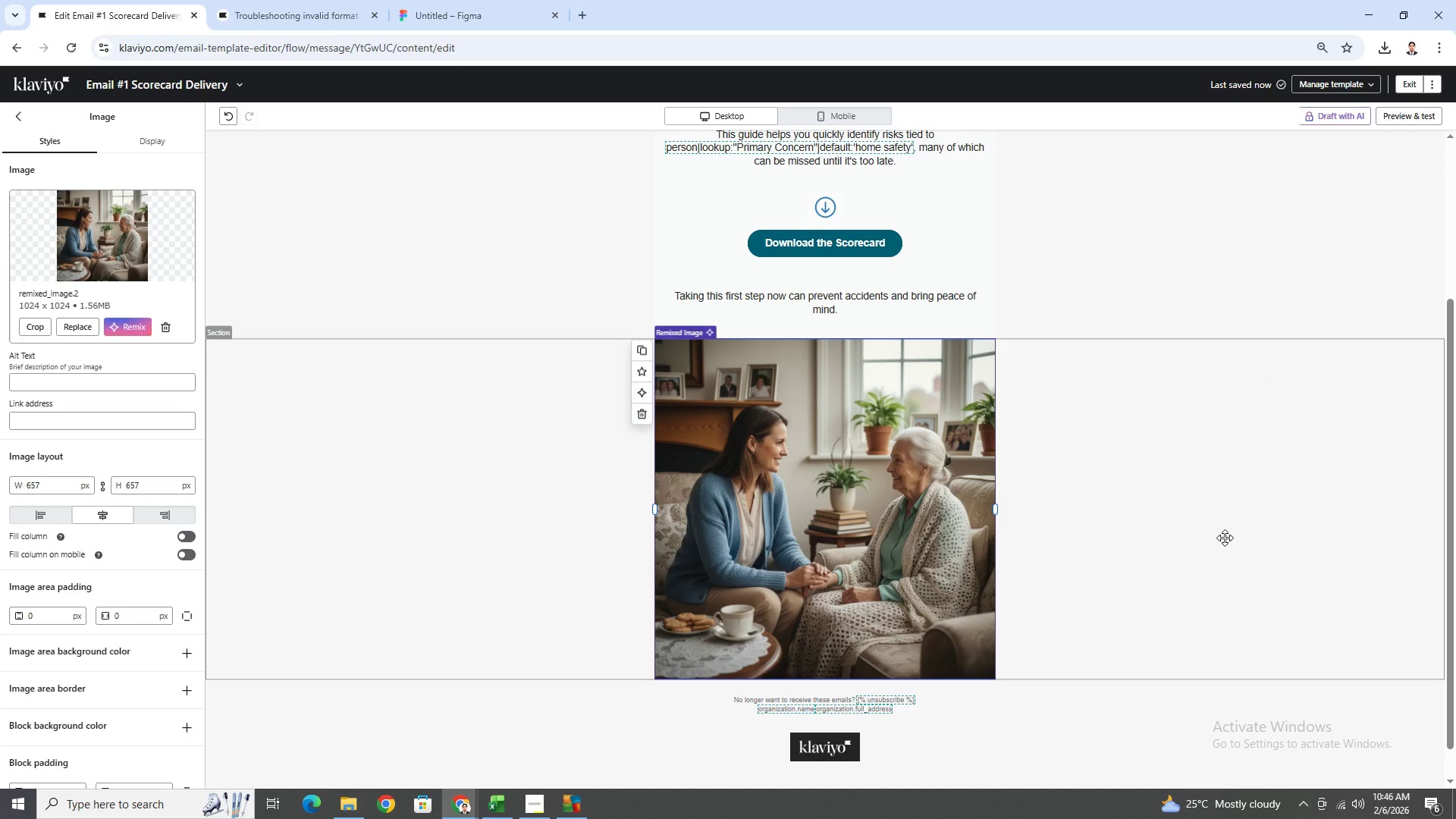 
wait(16.08)
 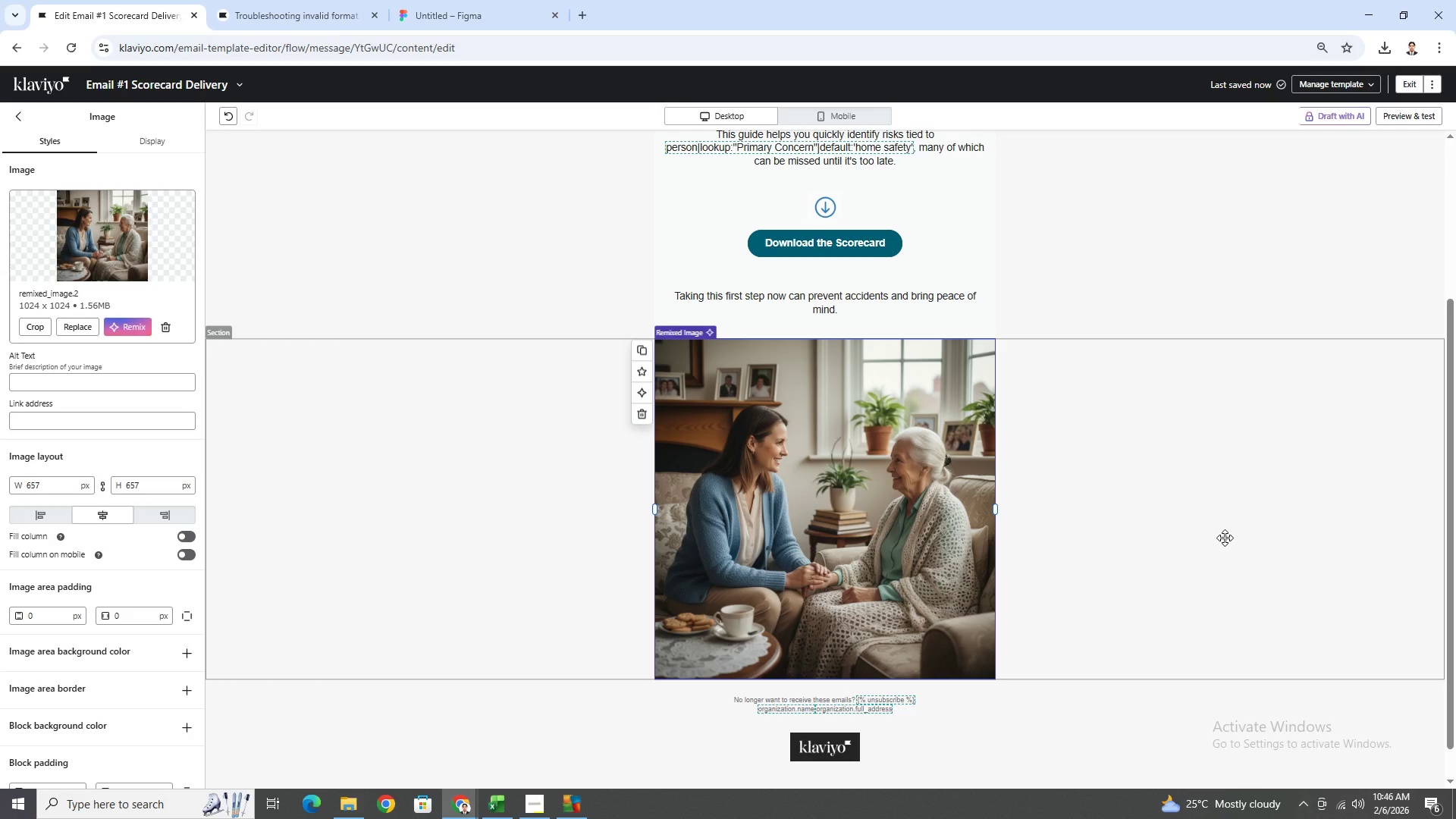 
scroll: coordinate [1144, 470], scroll_direction: up, amount: 2.0
 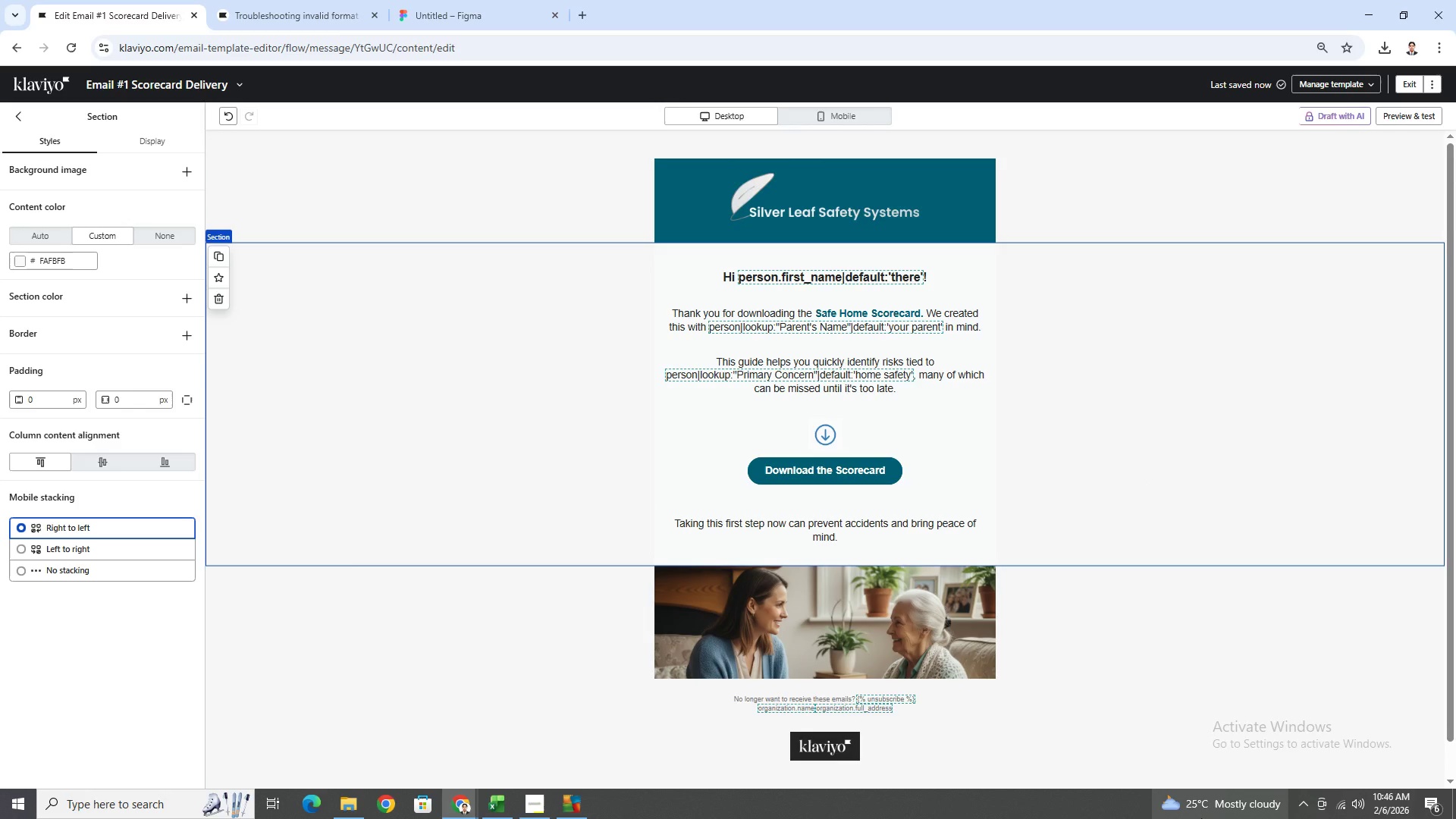 
left_click([859, 532])
 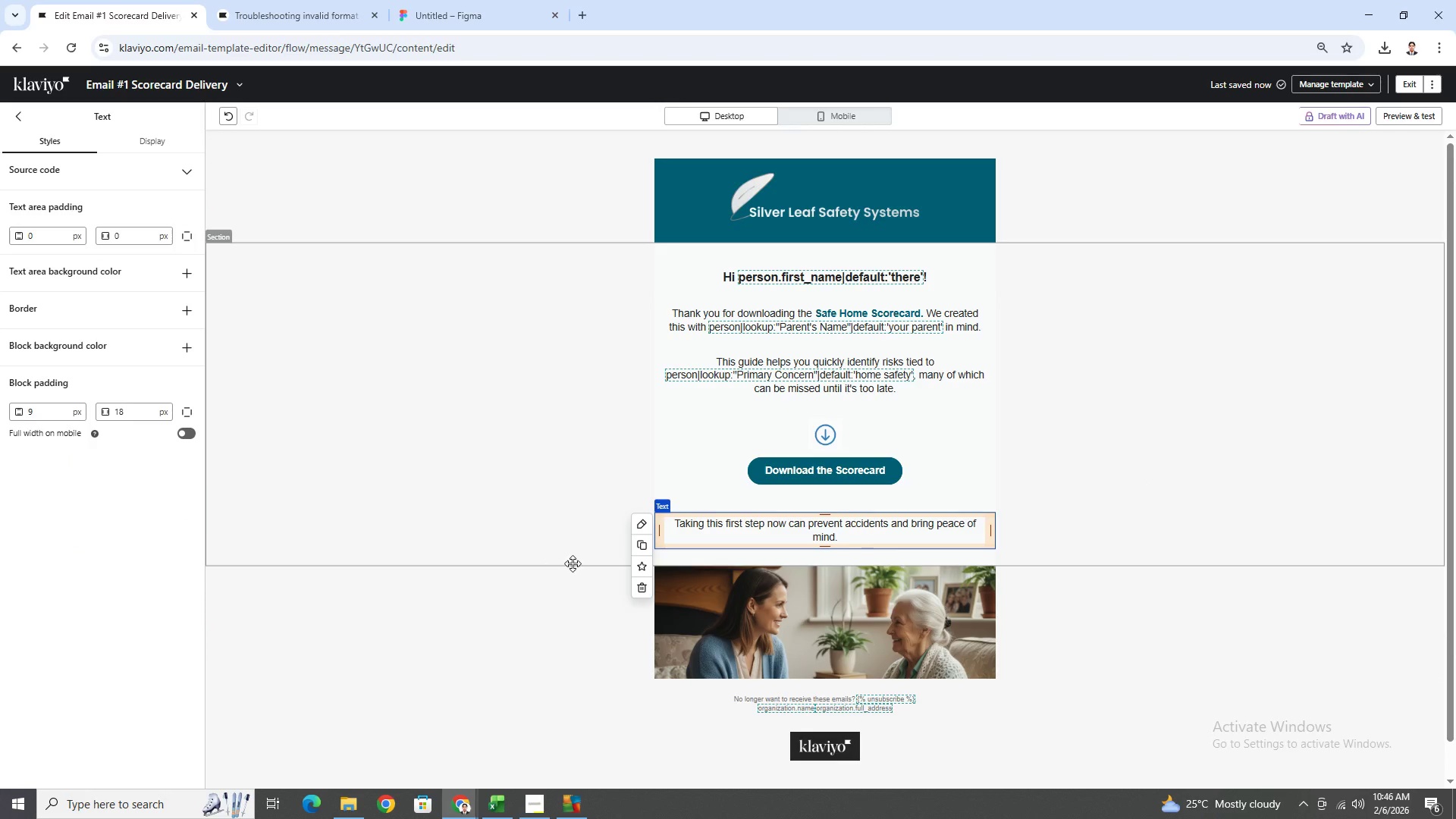 
left_click_drag(start_coordinate=[883, 525], to_coordinate=[893, 677])
 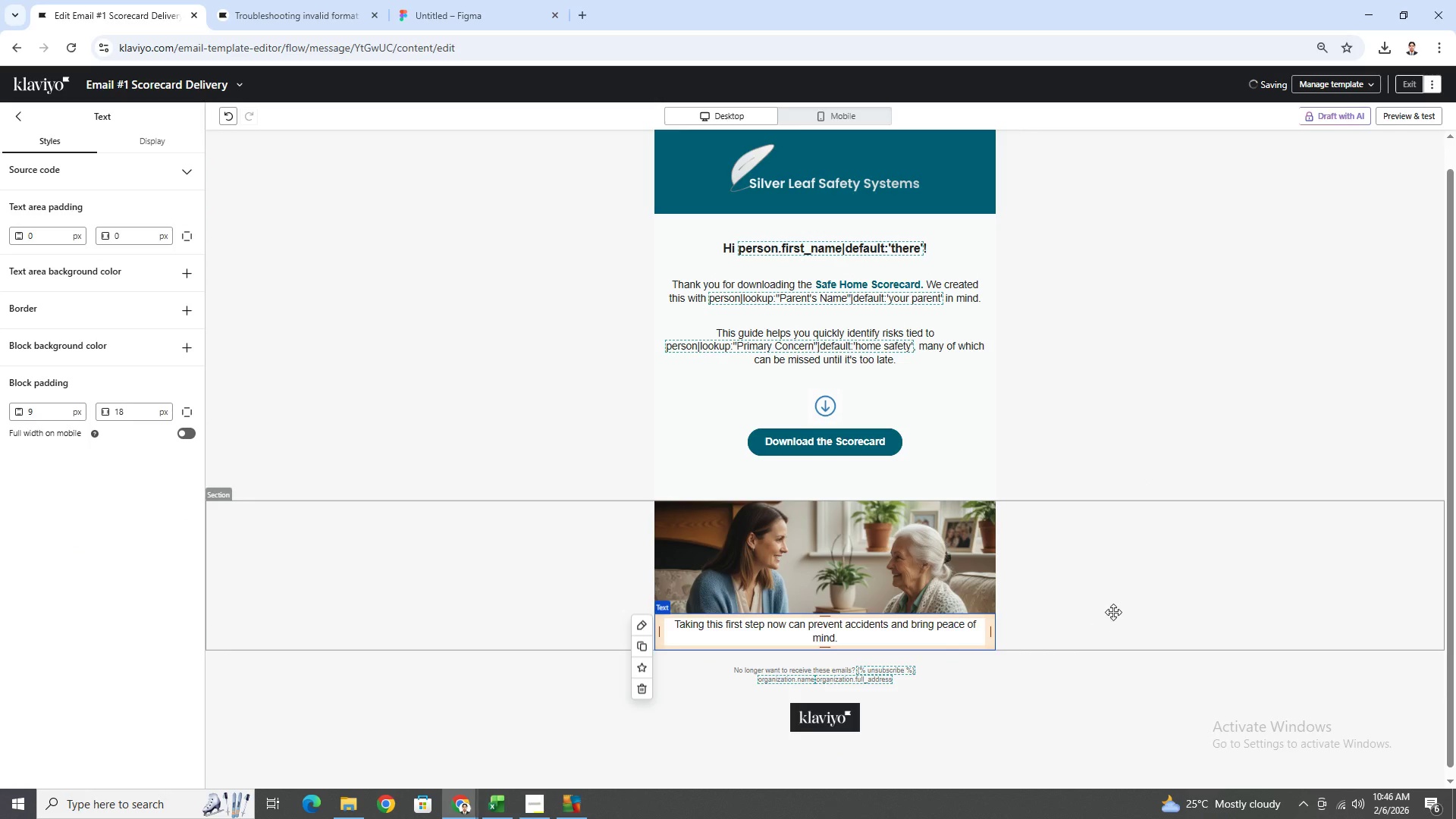 
left_click([1117, 601])
 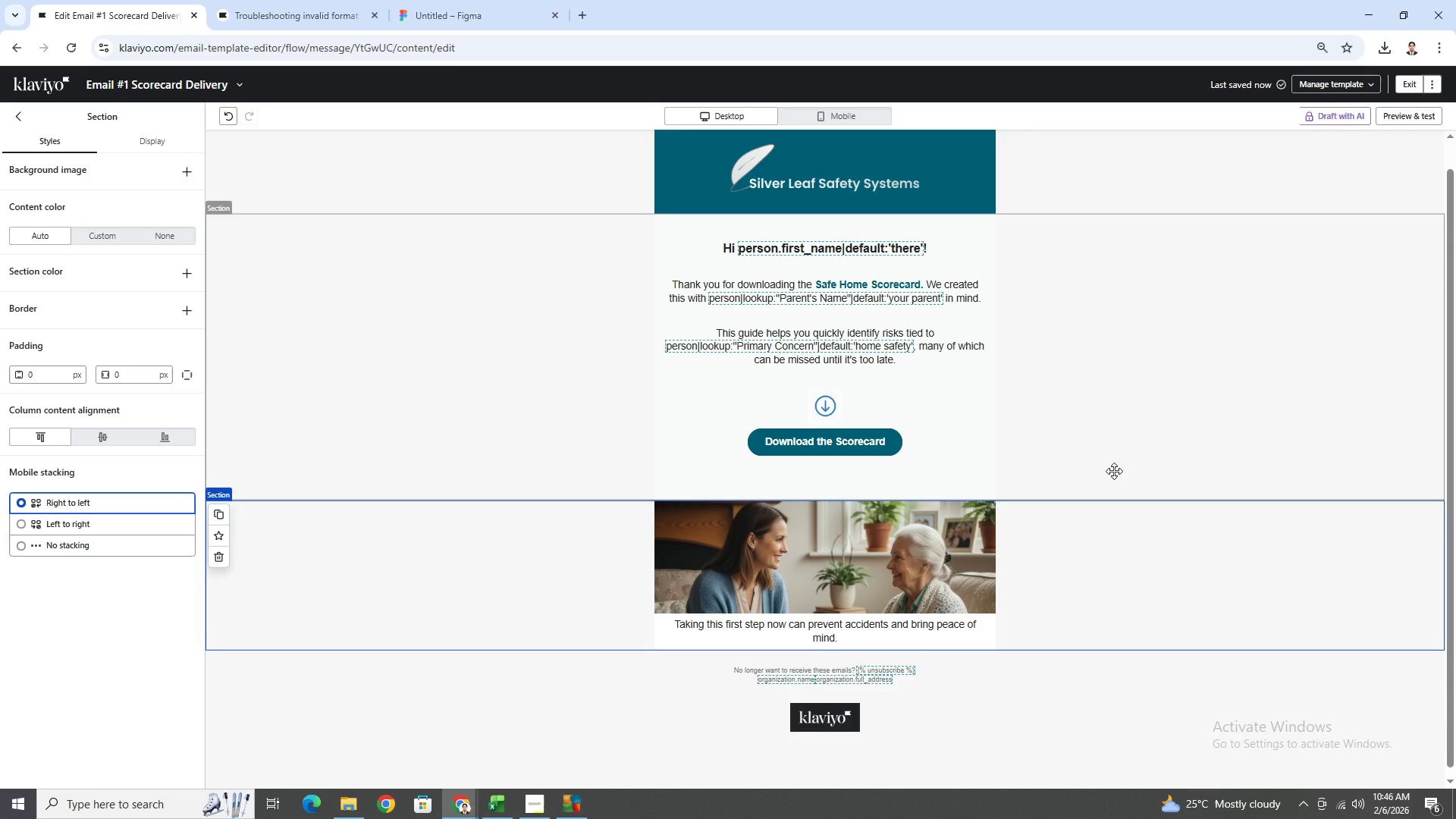 
left_click([1114, 471])
 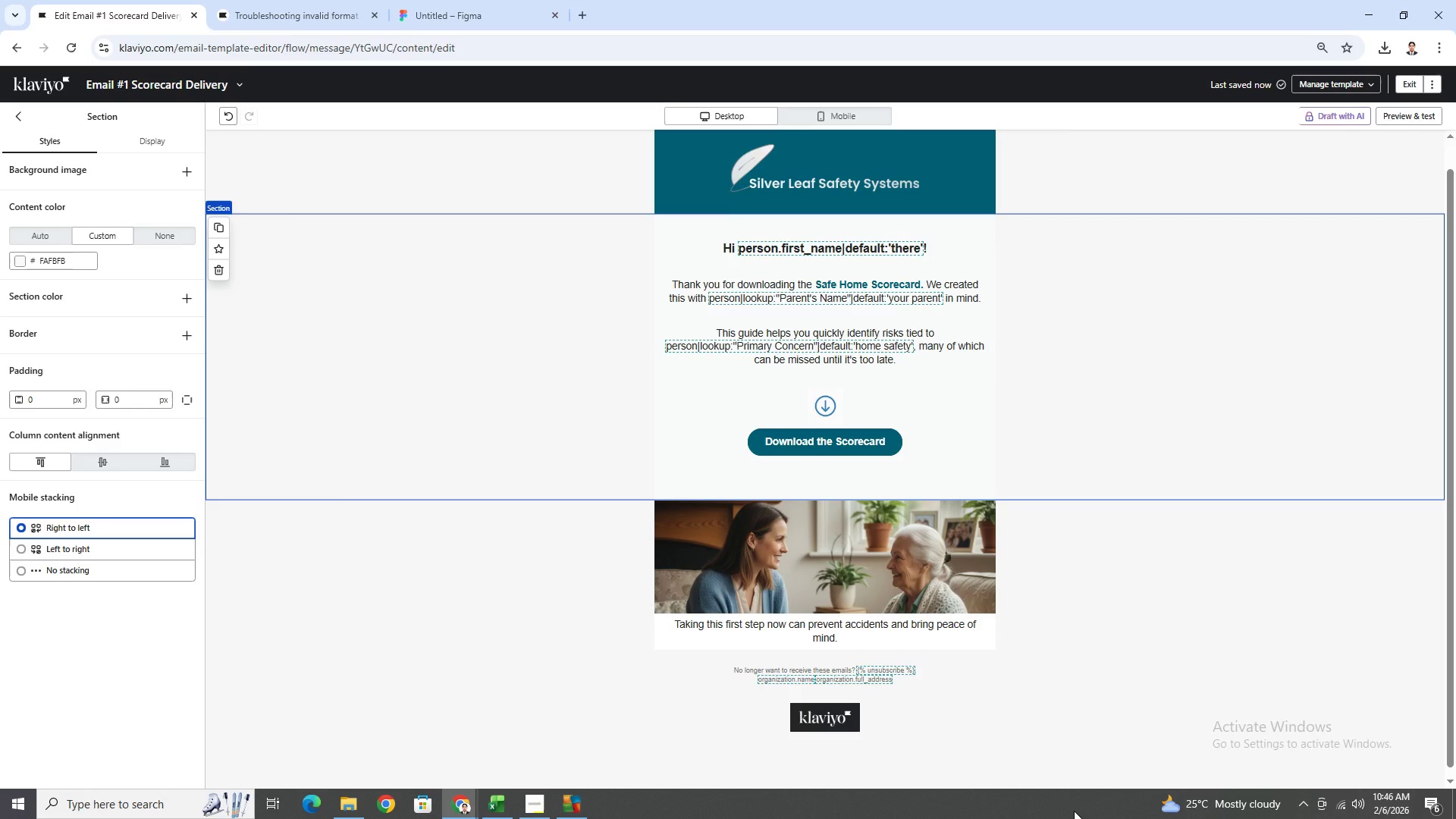 
wait(13.66)
 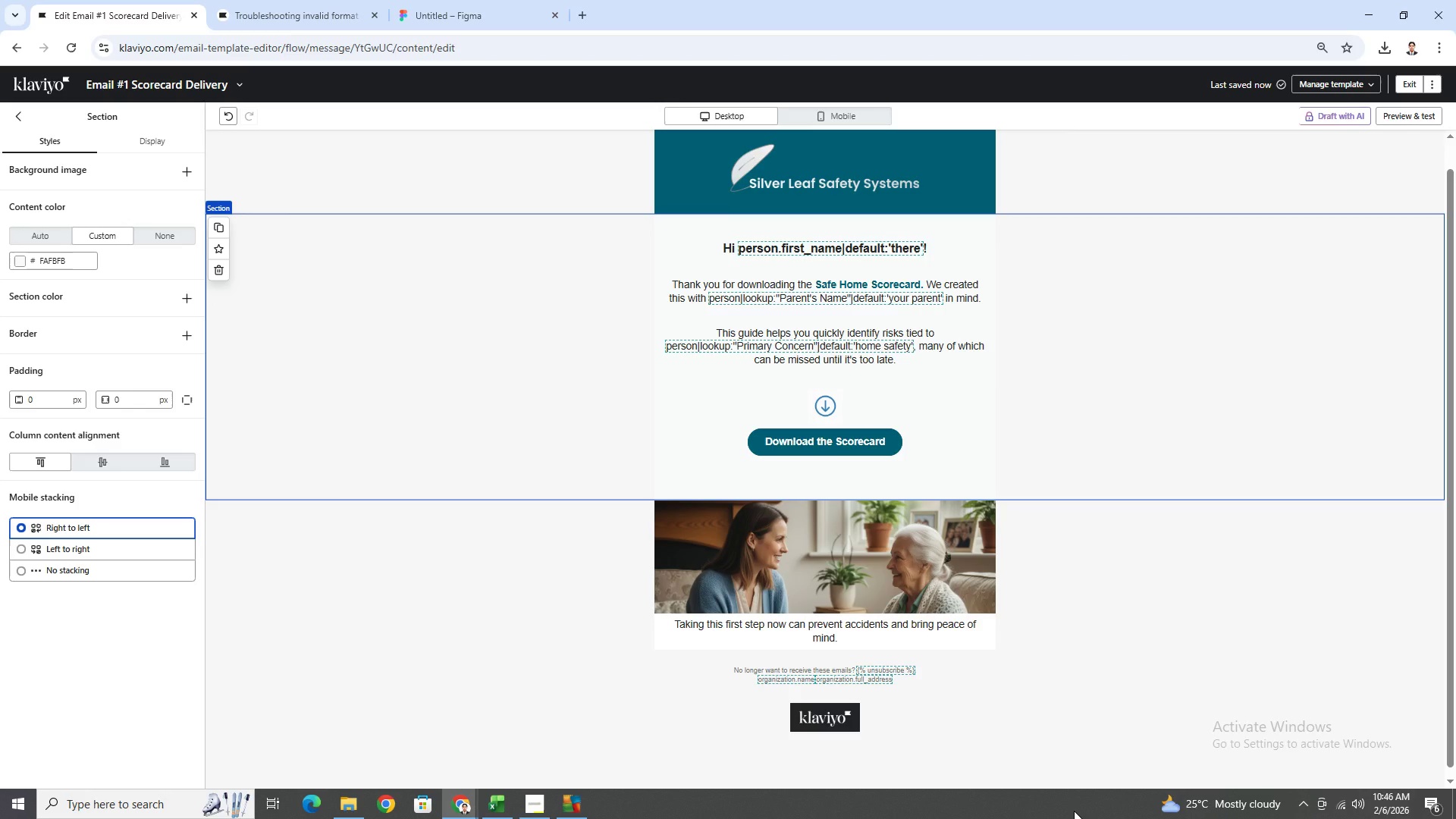 
left_click([858, 550])
 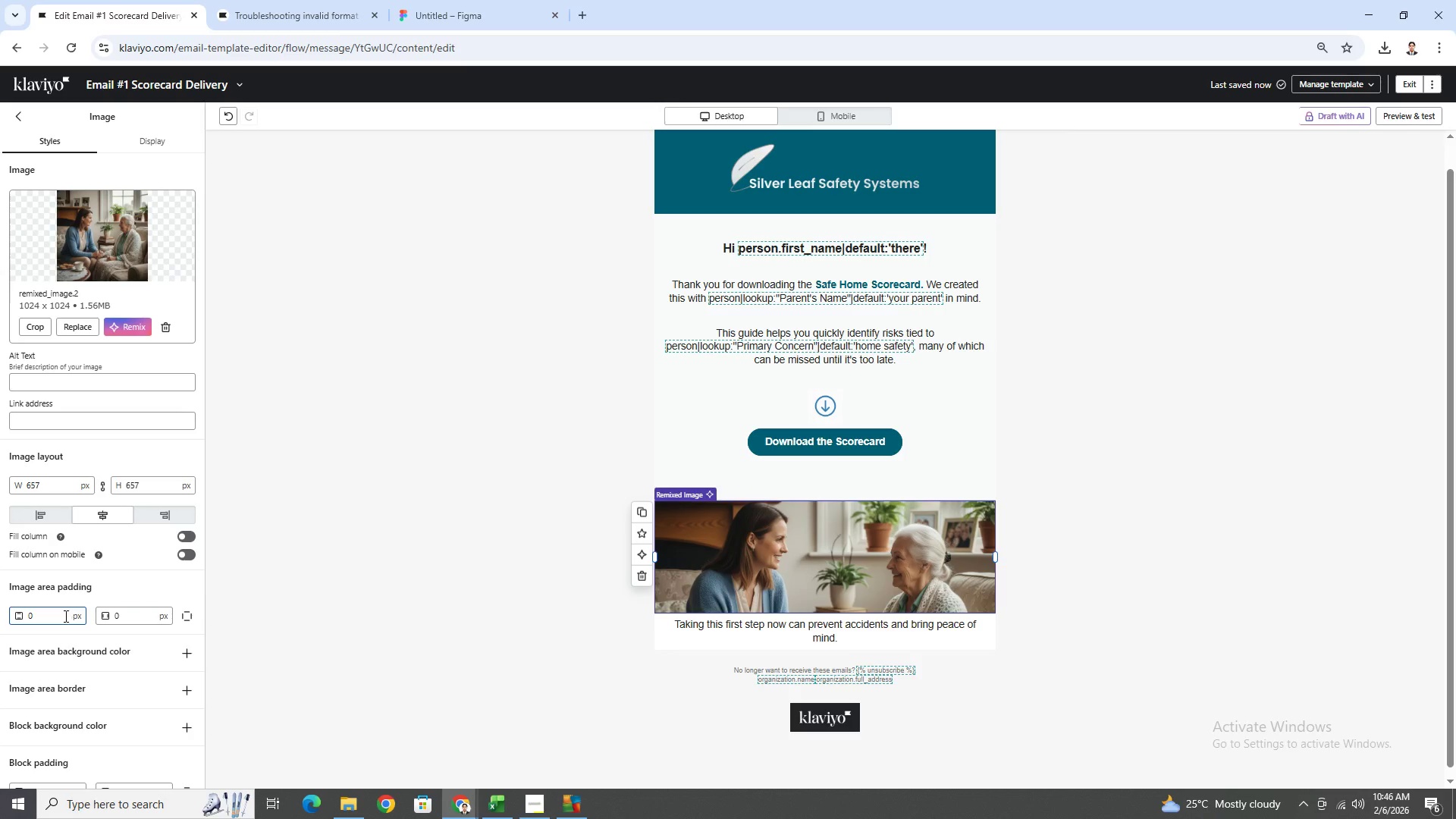 
double_click([151, 614])
 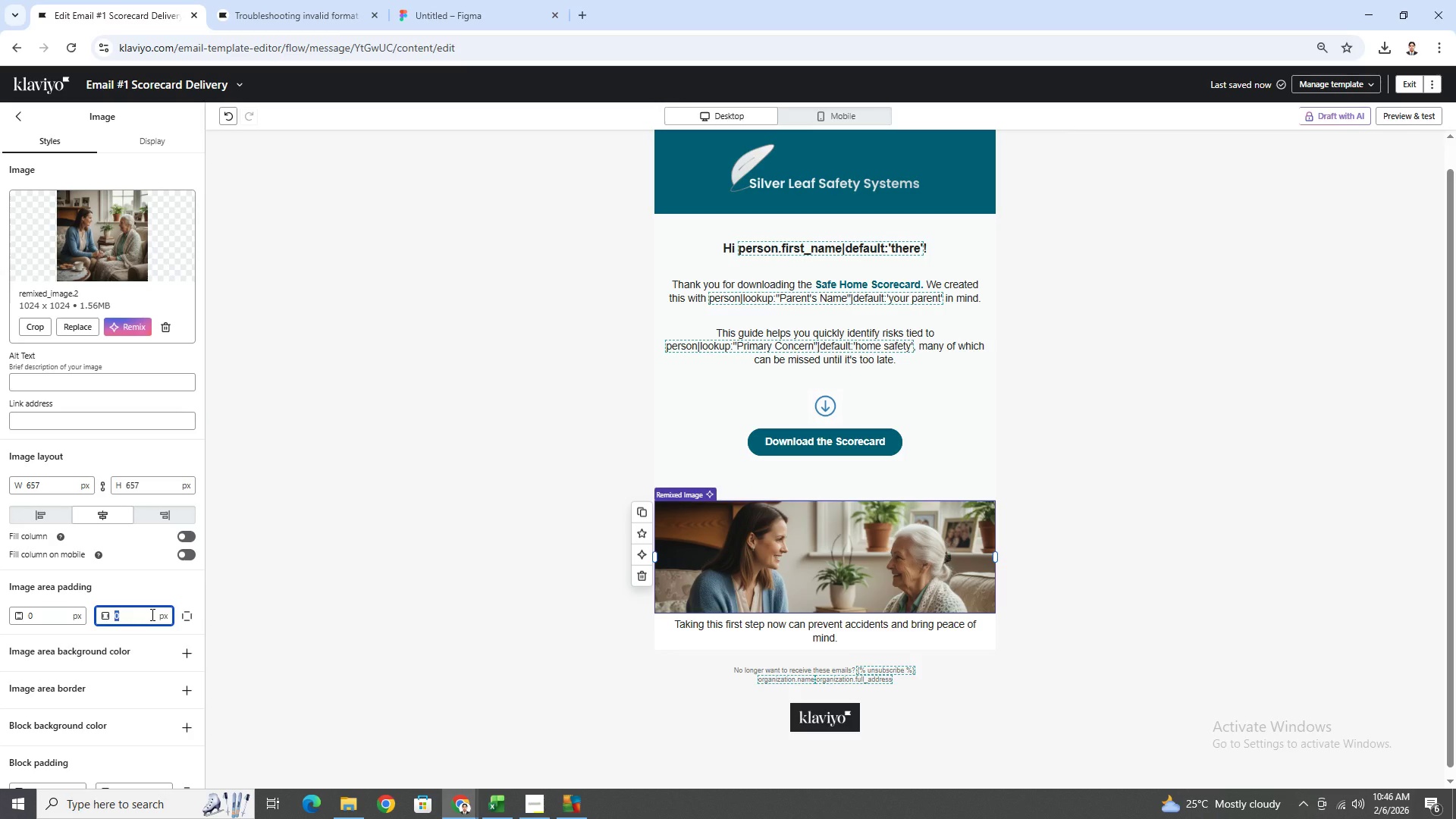 
key(9)
 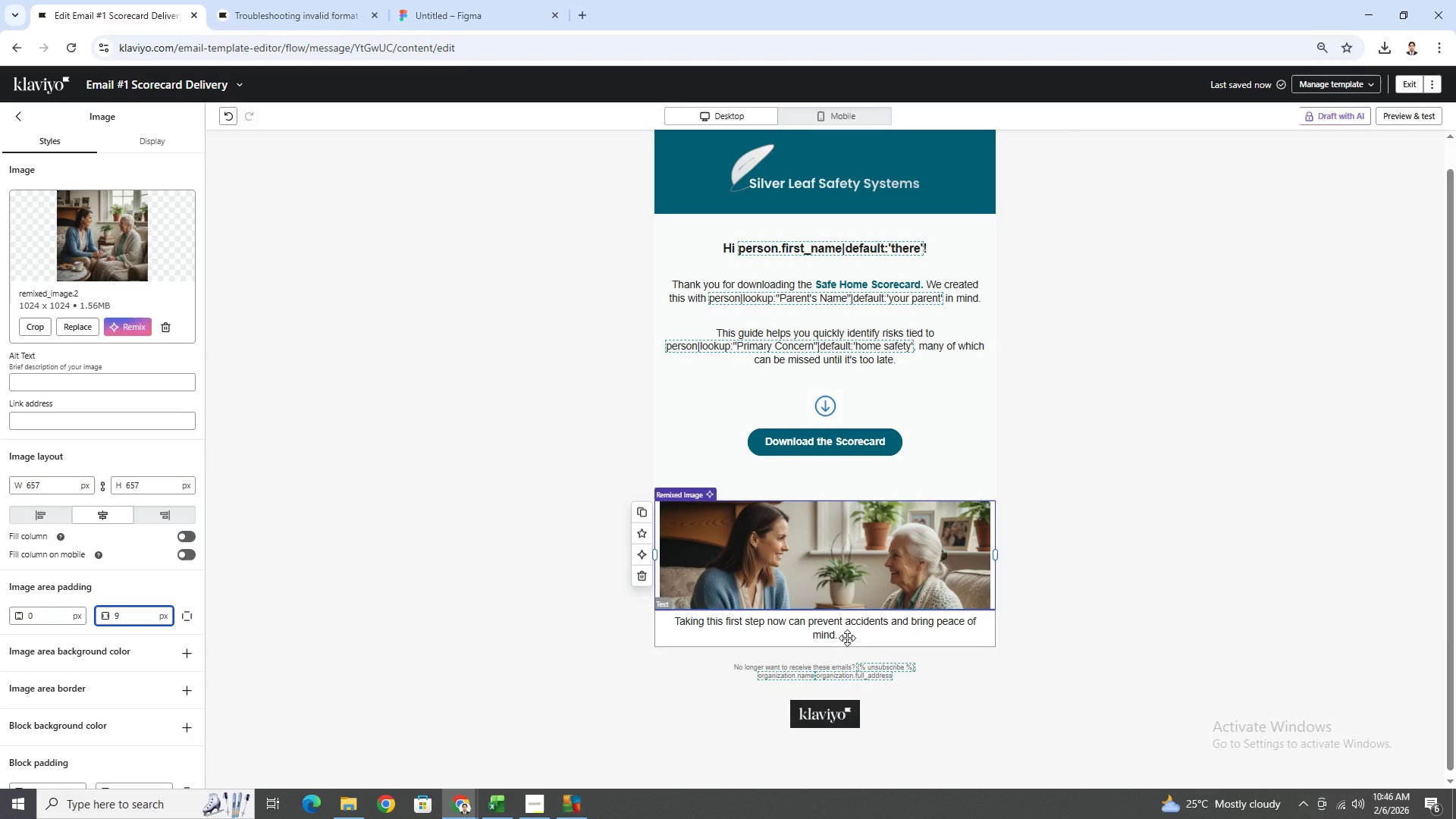 
left_click([1091, 639])
 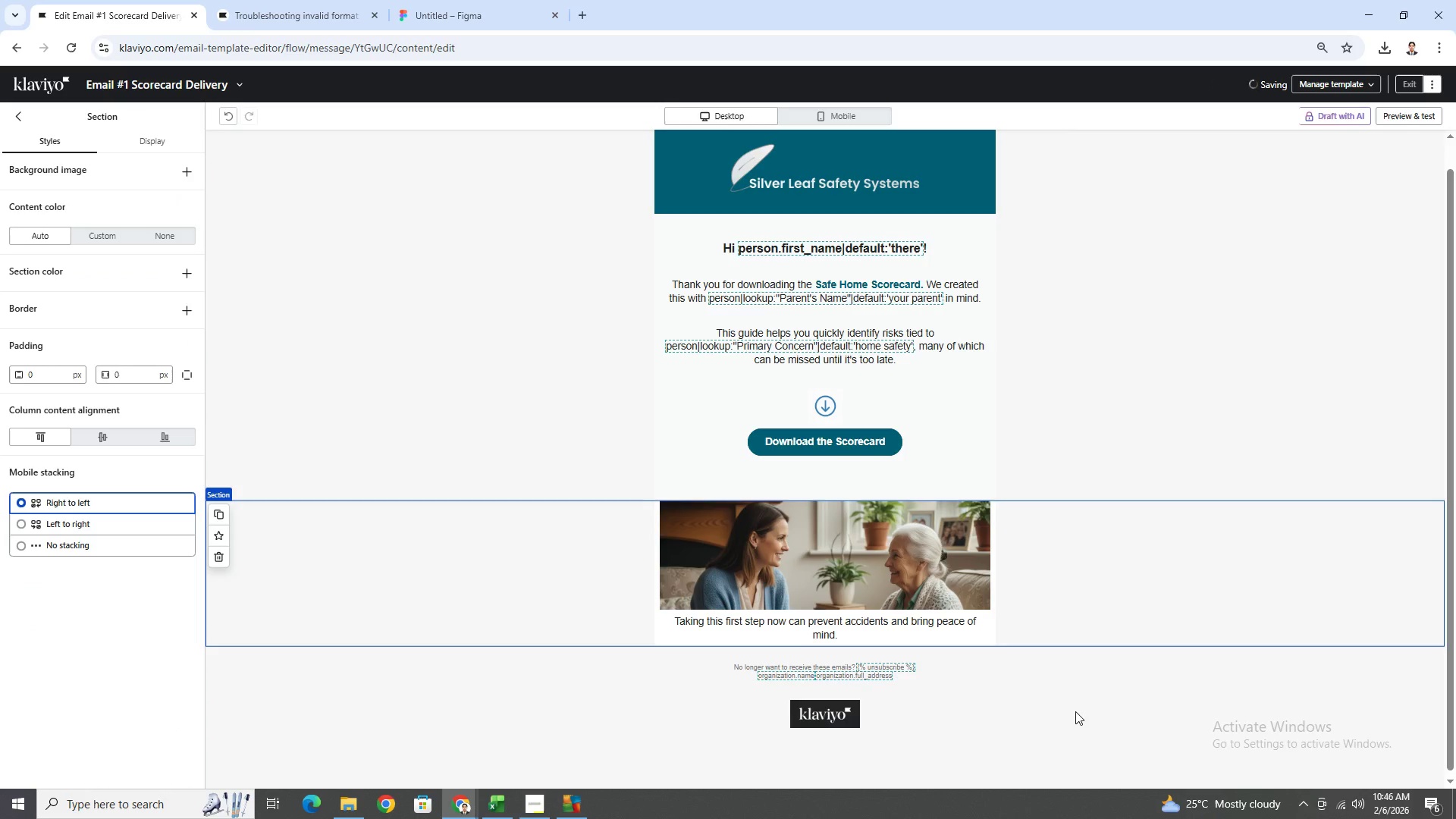 
left_click([1075, 712])
 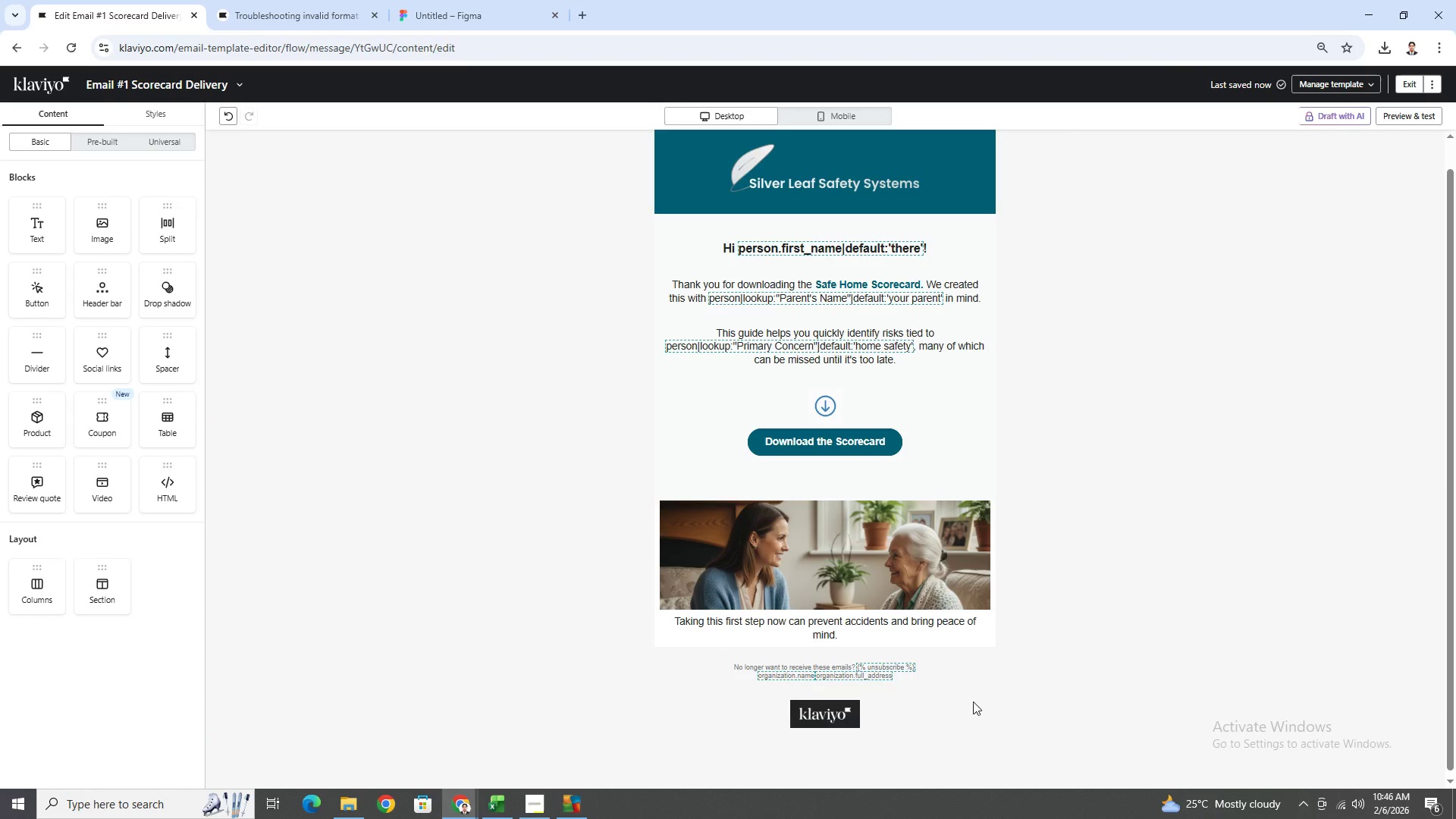 
left_click([857, 490])
 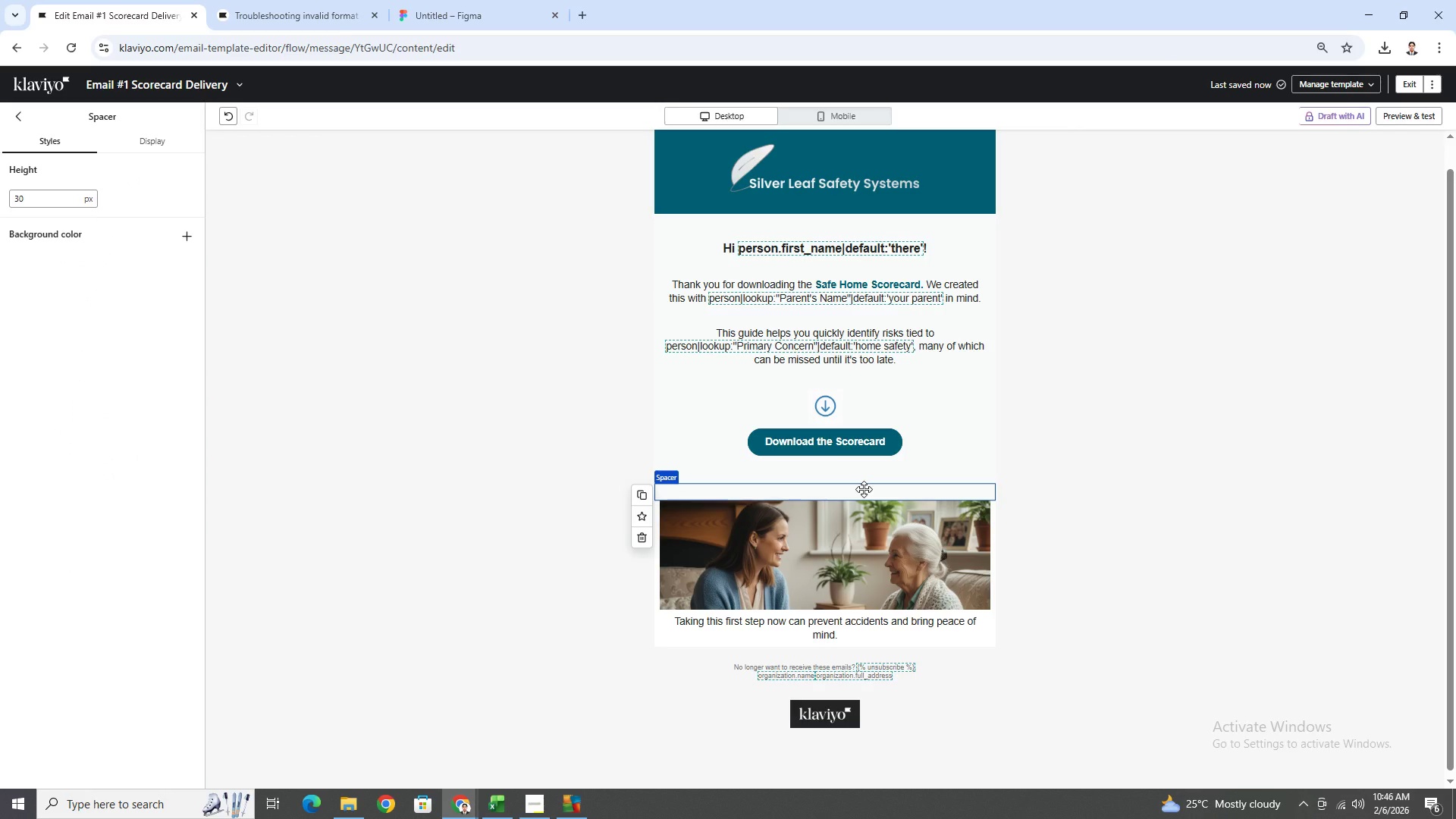 
left_click_drag(start_coordinate=[864, 488], to_coordinate=[883, 604])
 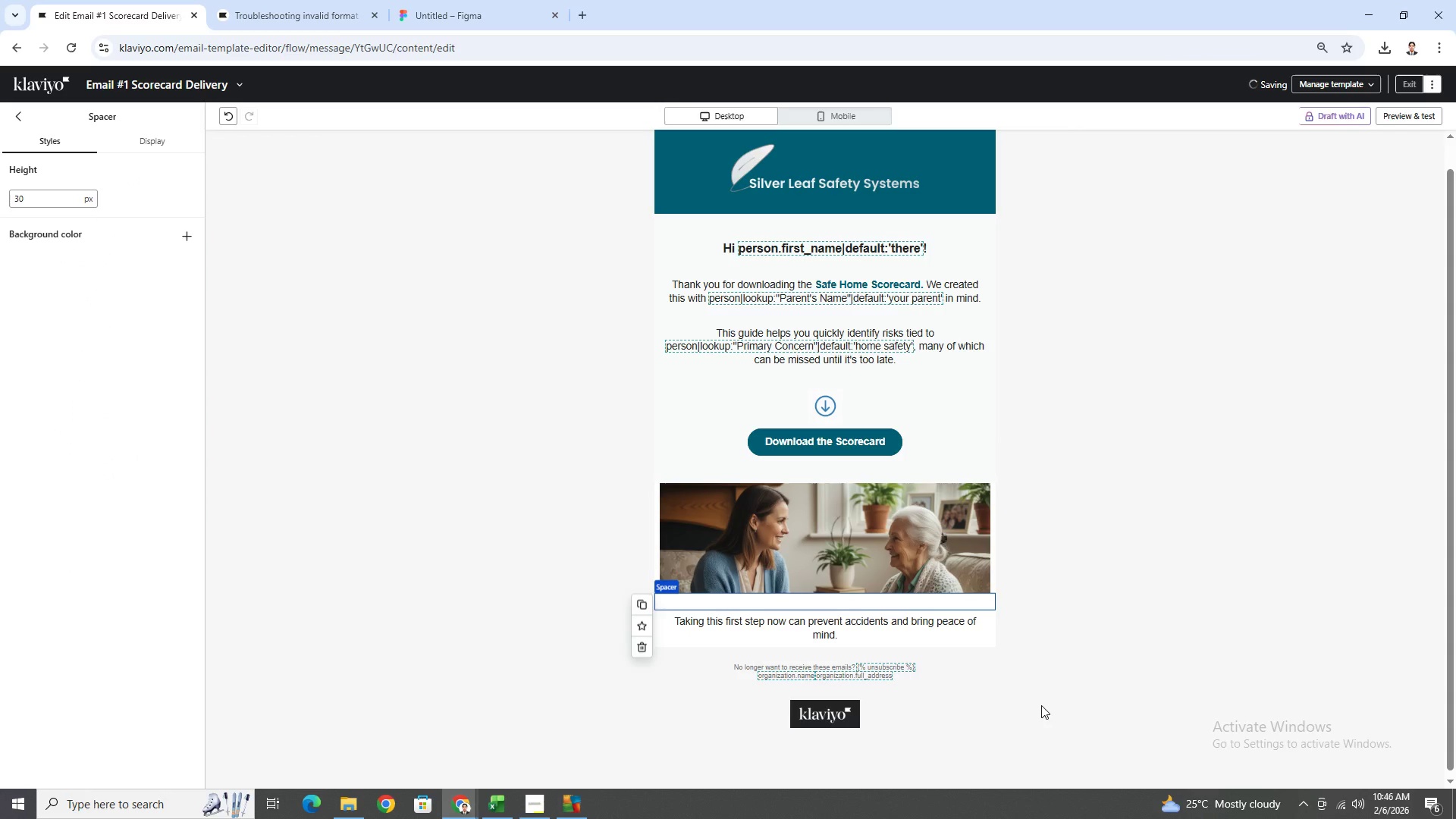 
left_click([1043, 709])
 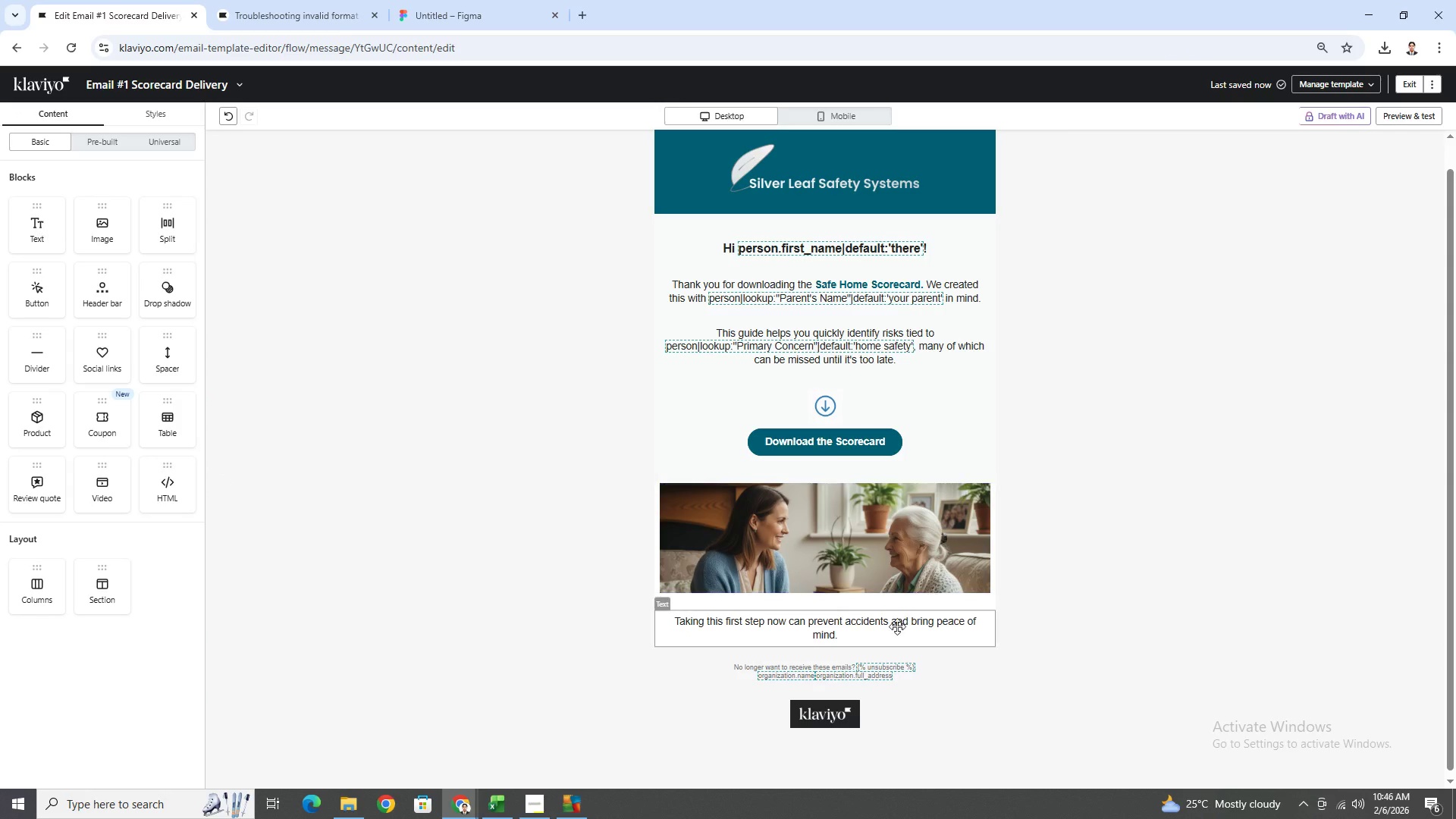 
left_click_drag(start_coordinate=[895, 604], to_coordinate=[1190, 454])
 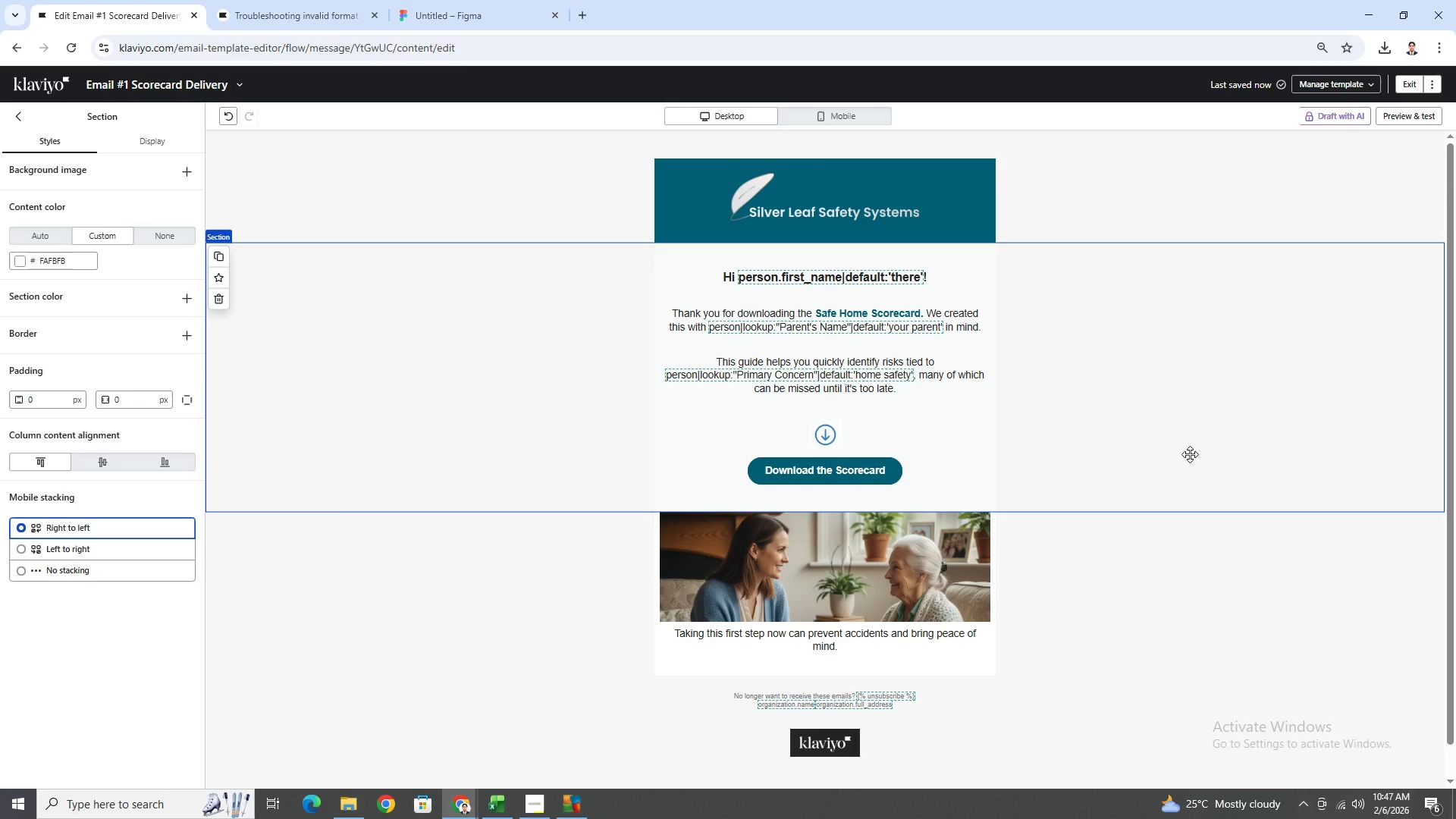 
scroll: coordinate [1207, 525], scroll_direction: up, amount: 2.0
 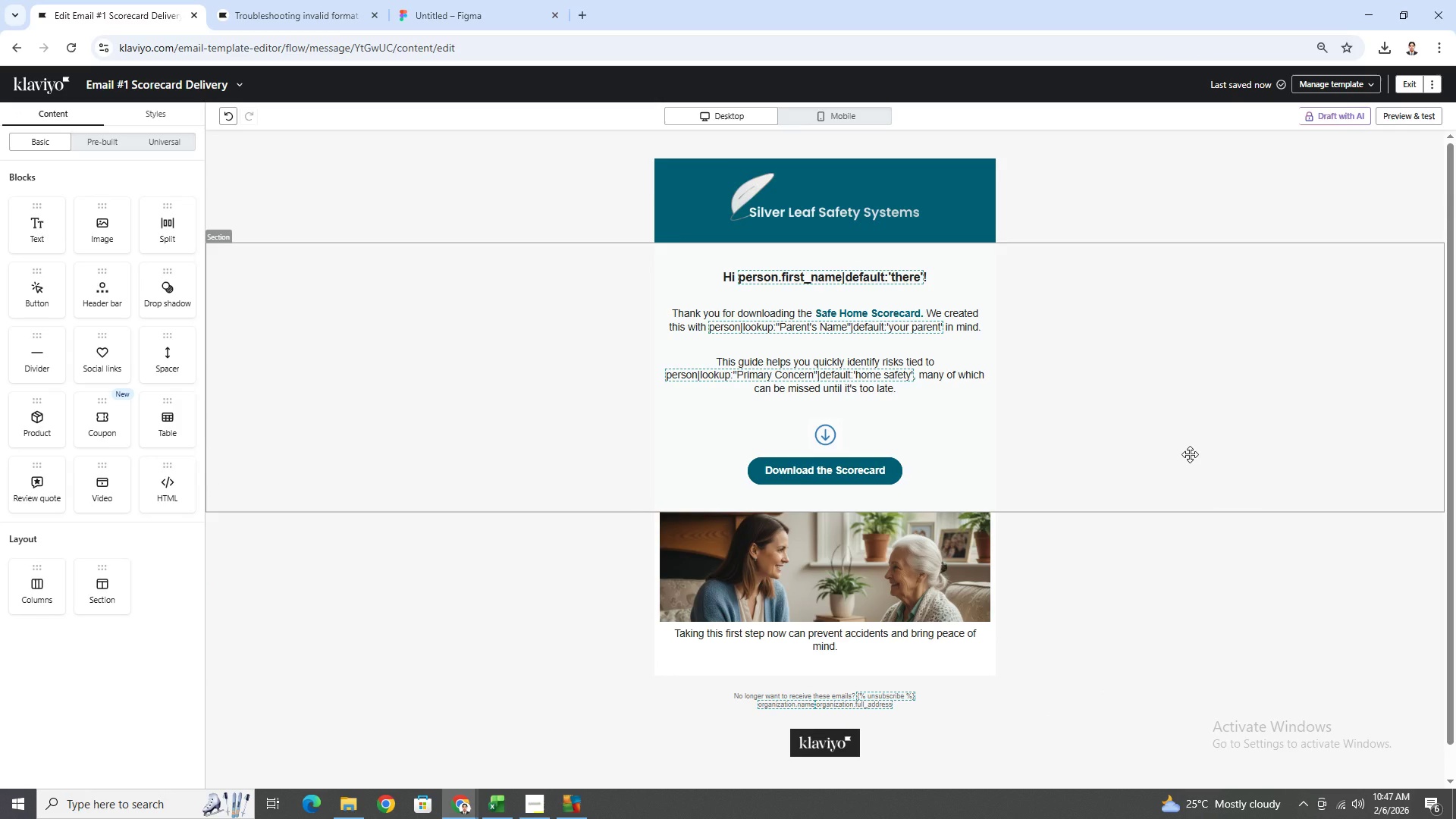 
left_click([1190, 454])
 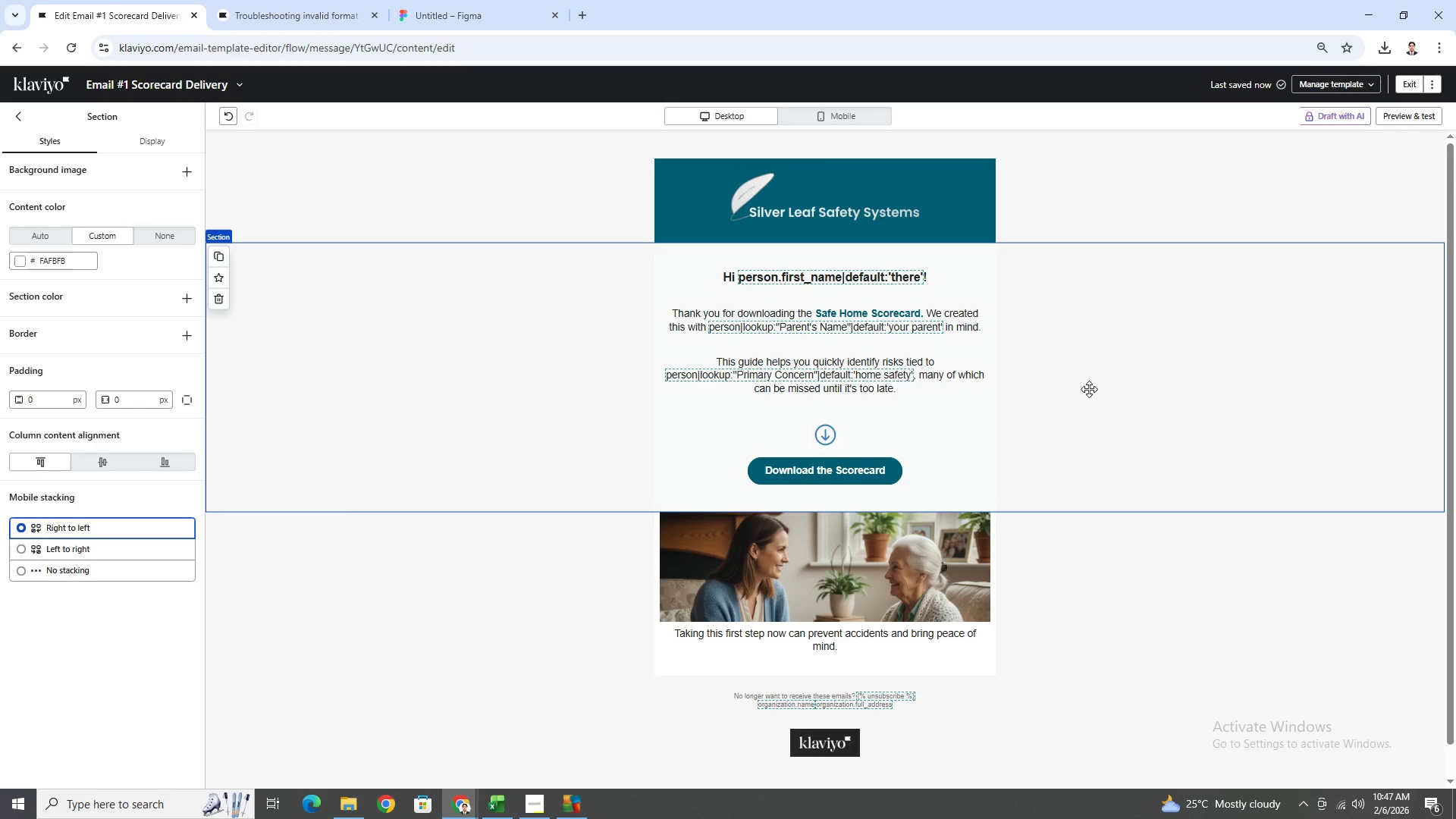 
wait(33.16)
 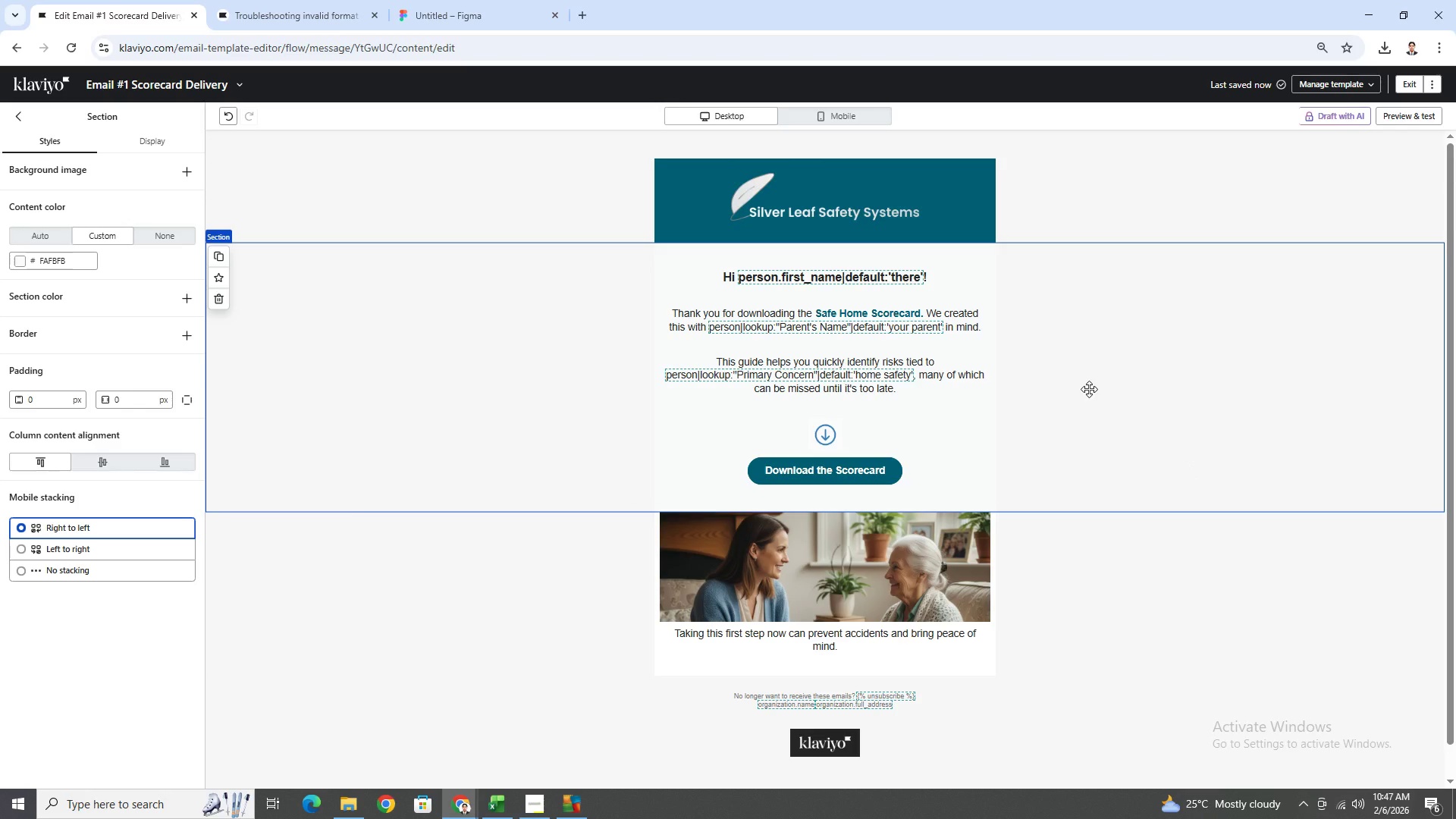 
double_click([836, 632])
 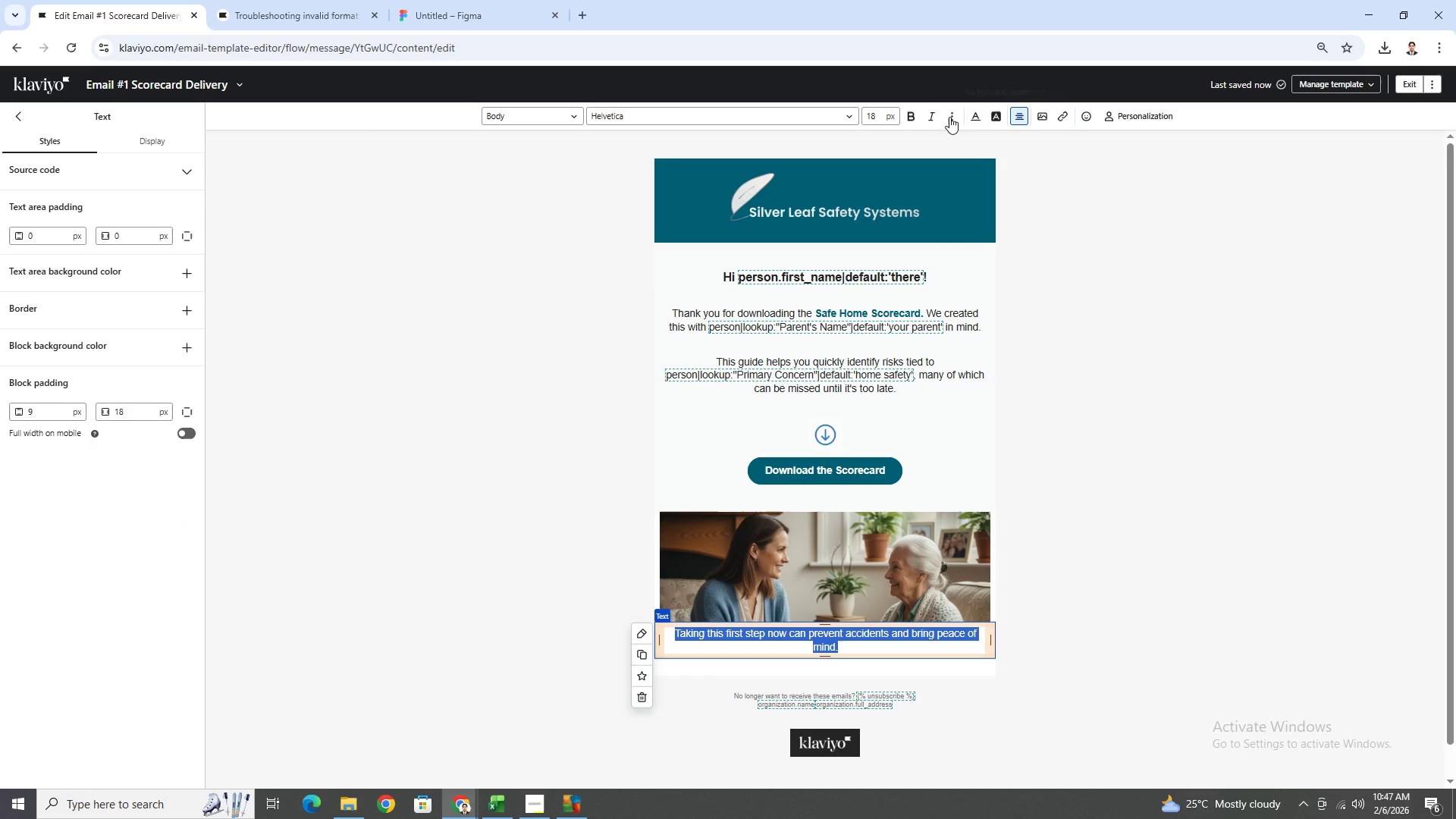 
left_click([937, 115])
 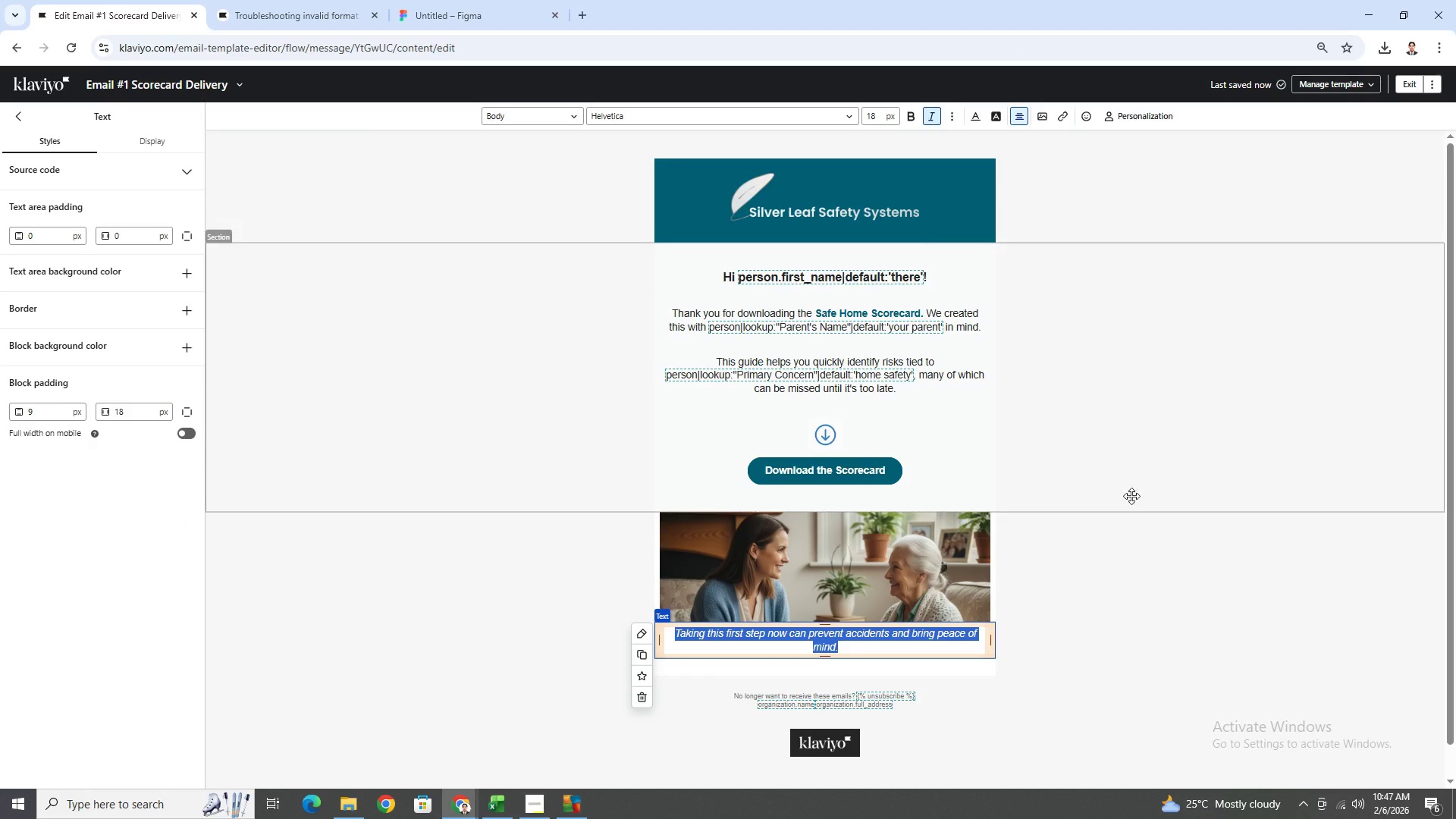 
left_click([1129, 576])
 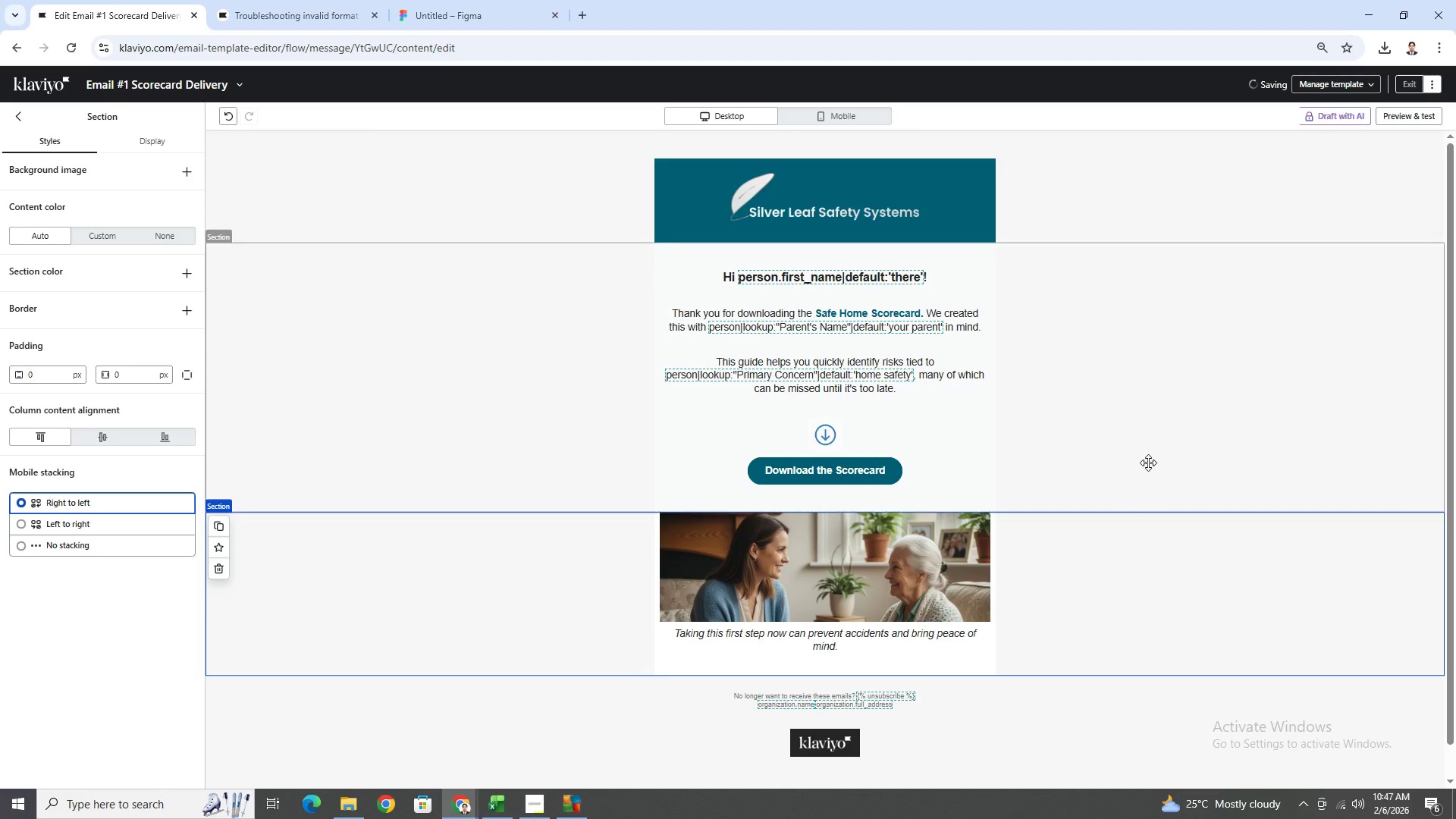 
left_click([1148, 463])
 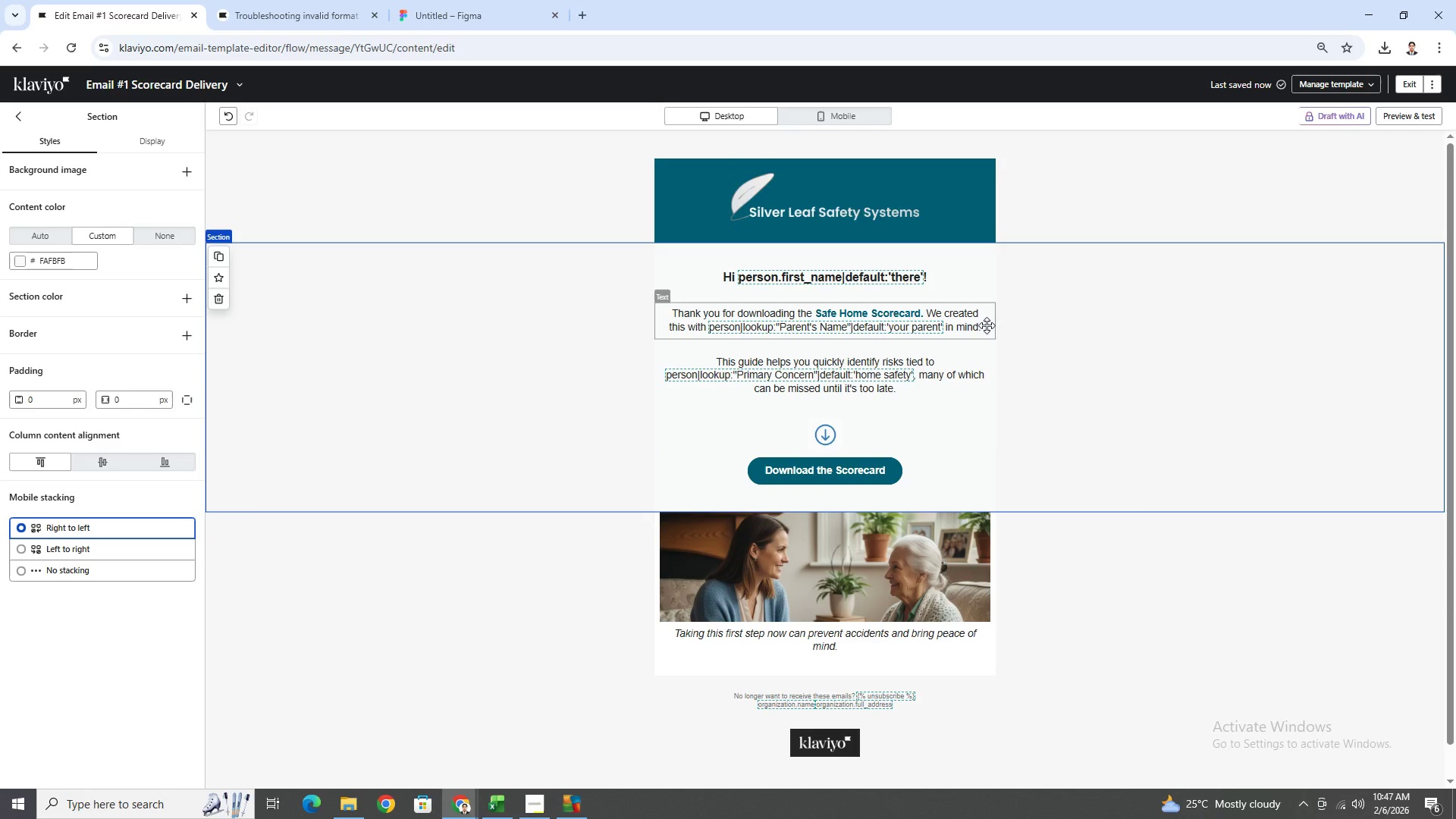 
wait(6.74)
 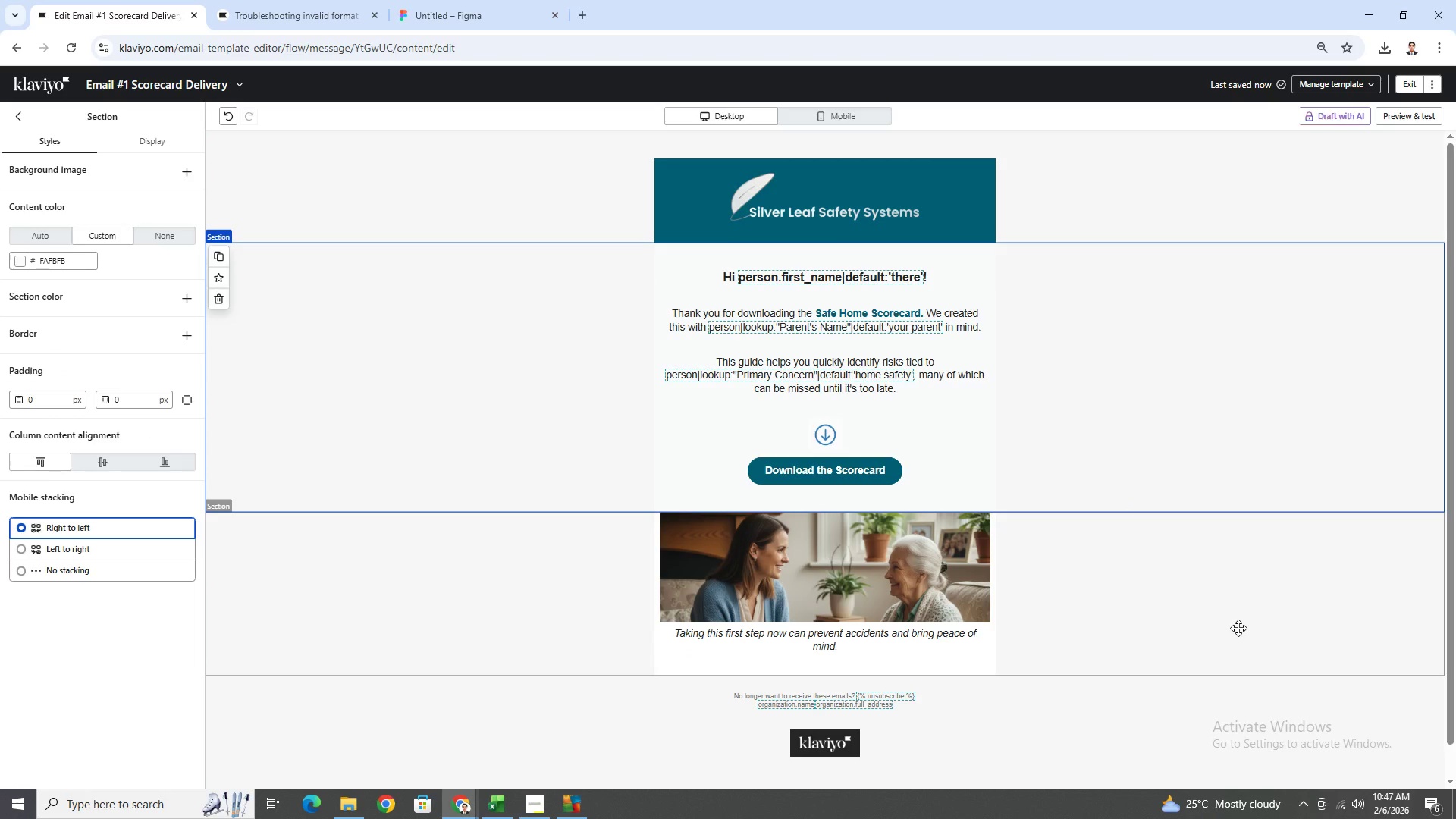 
left_click([1263, 625])
 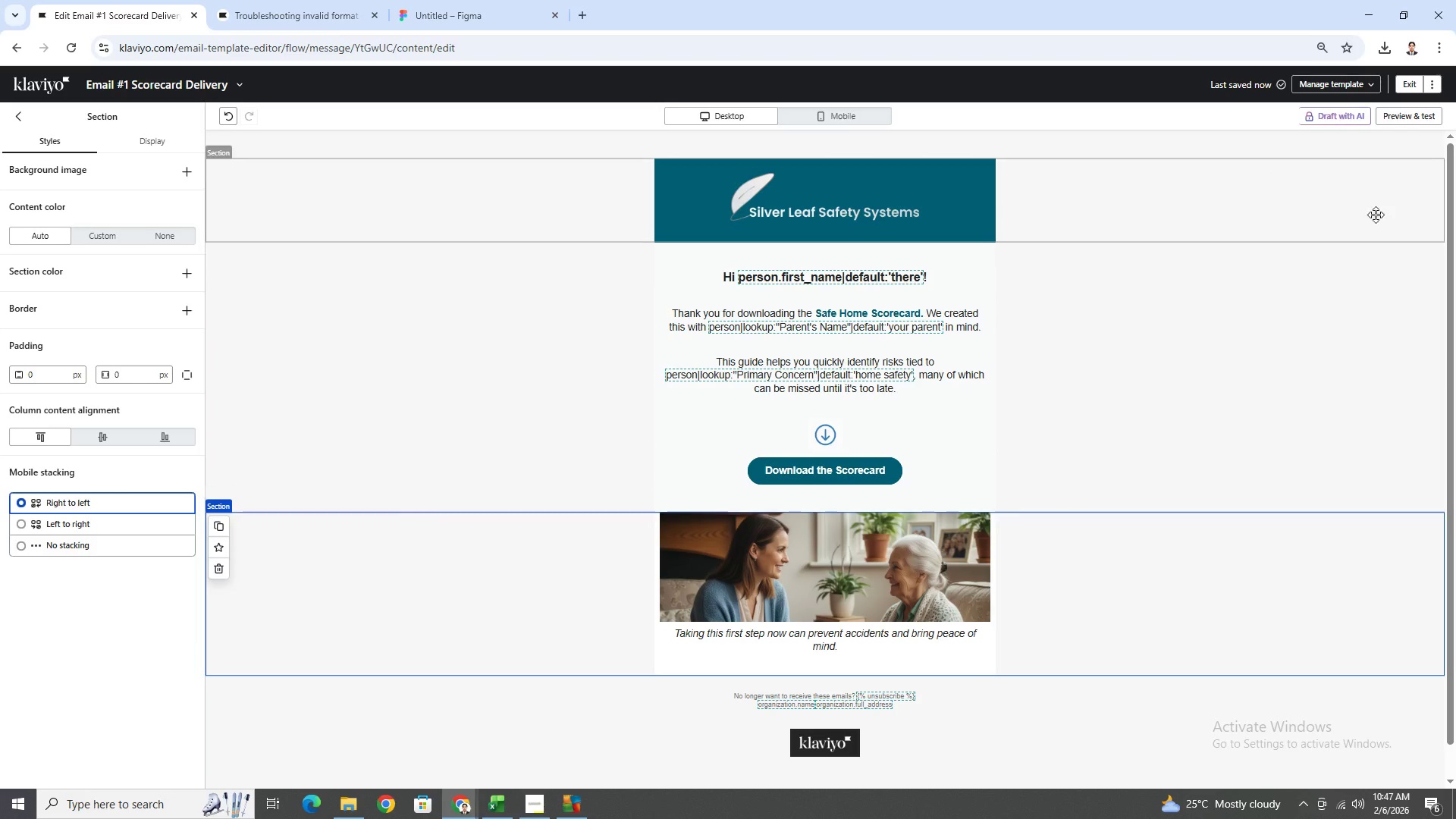 
left_click([1416, 121])
 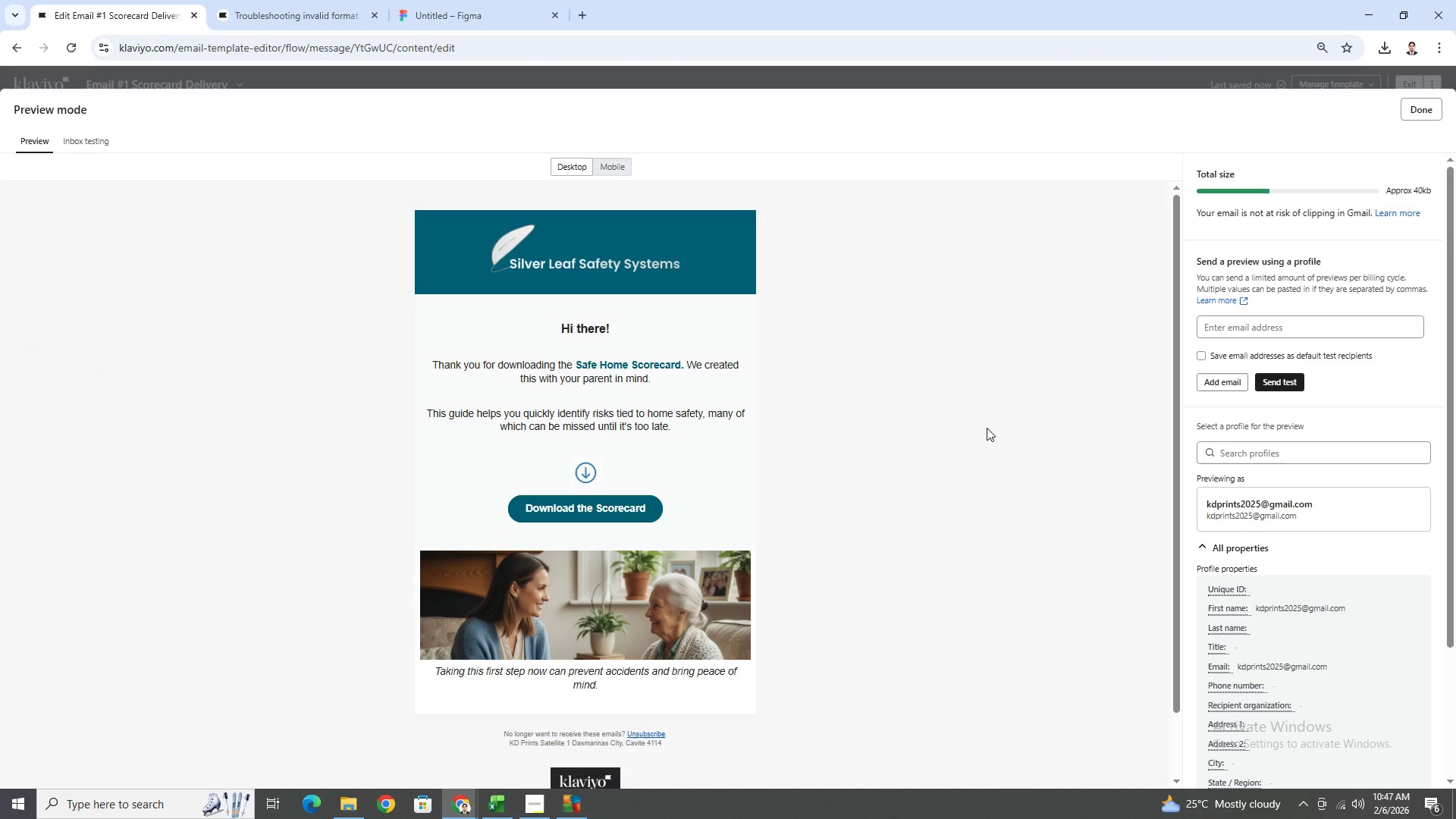 
scroll: coordinate [957, 445], scroll_direction: down, amount: 4.0
 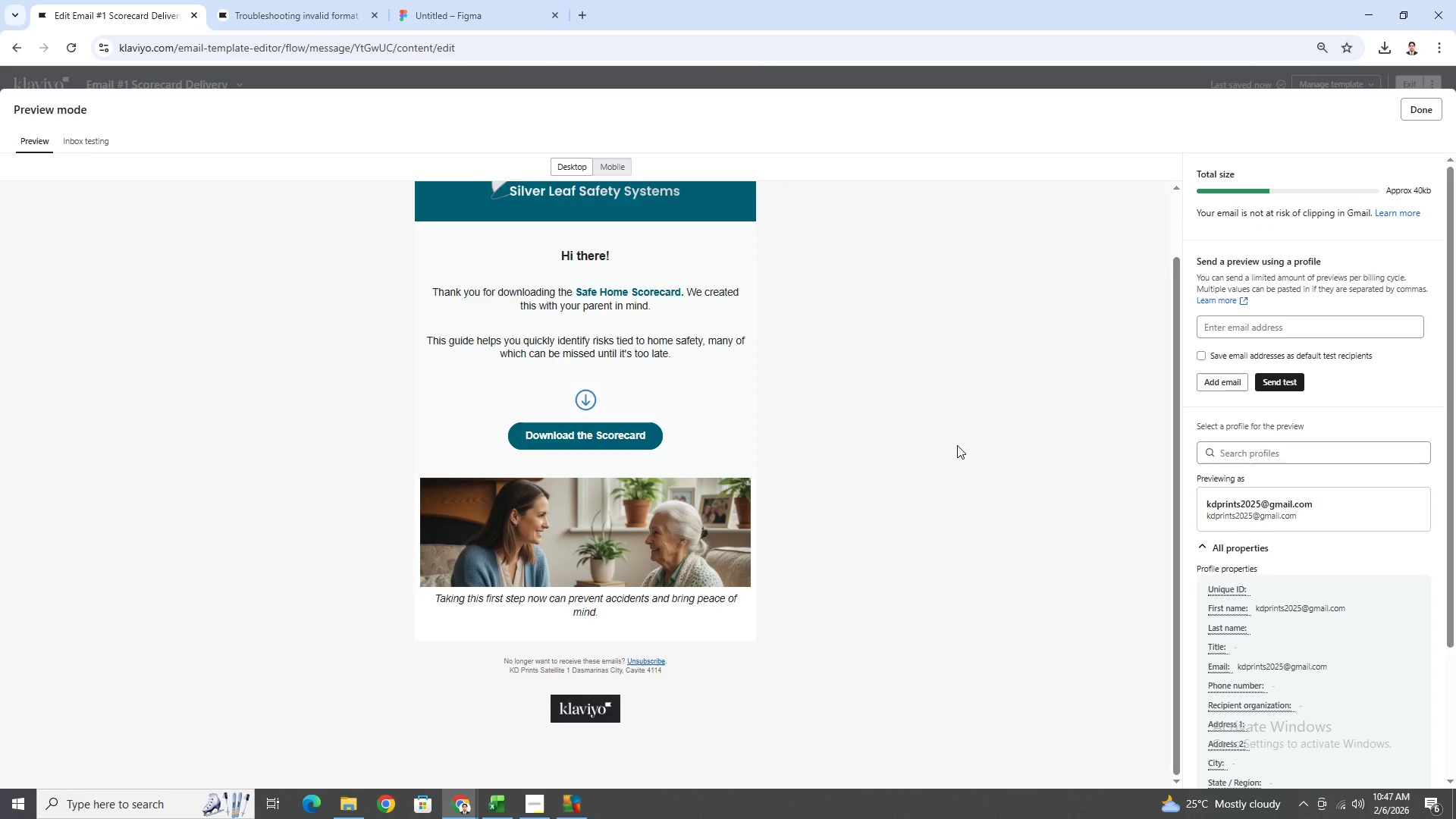 
scroll: coordinate [957, 445], scroll_direction: up, amount: 1.0
 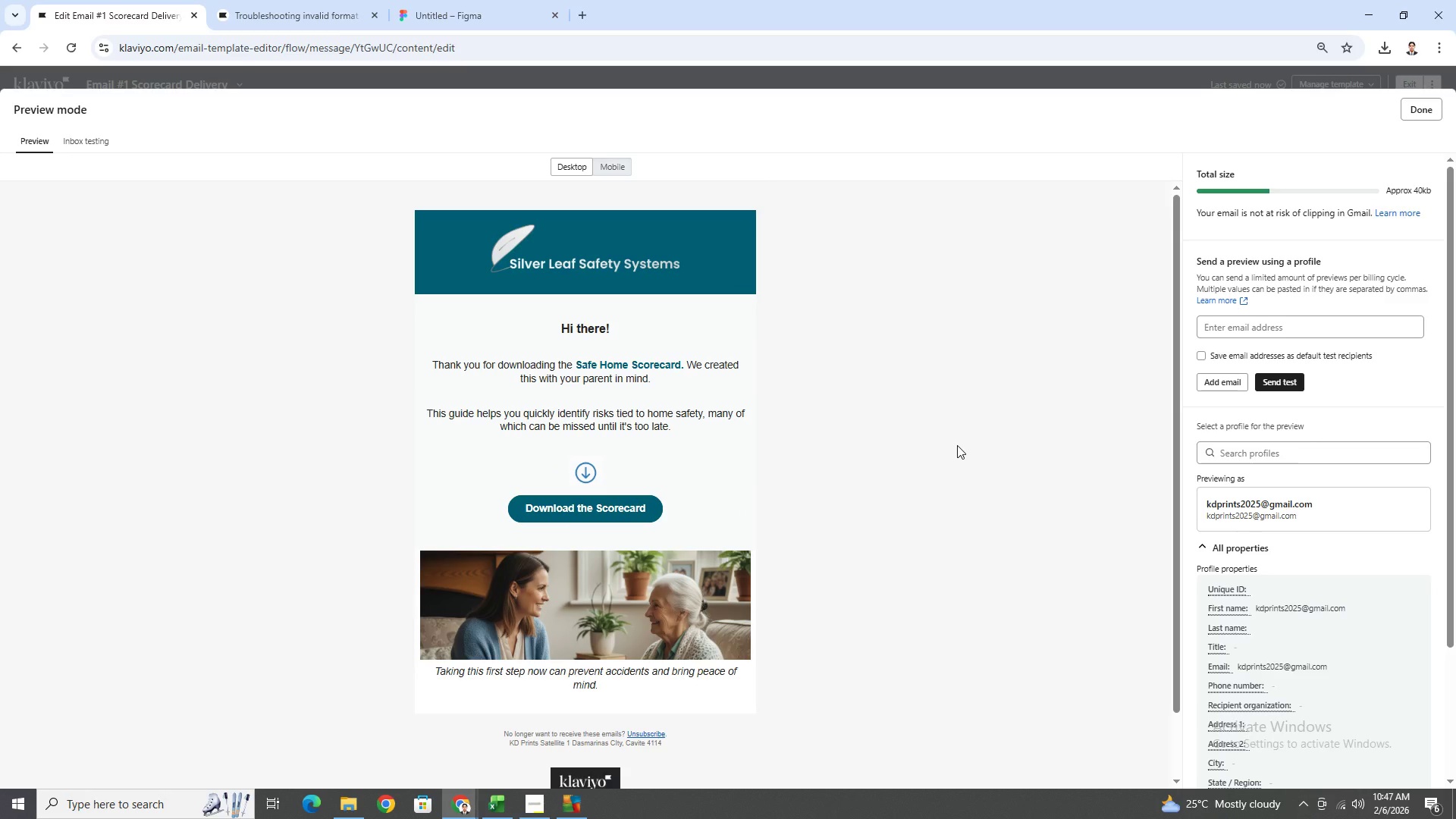 
scroll: coordinate [957, 445], scroll_direction: down, amount: 2.0
 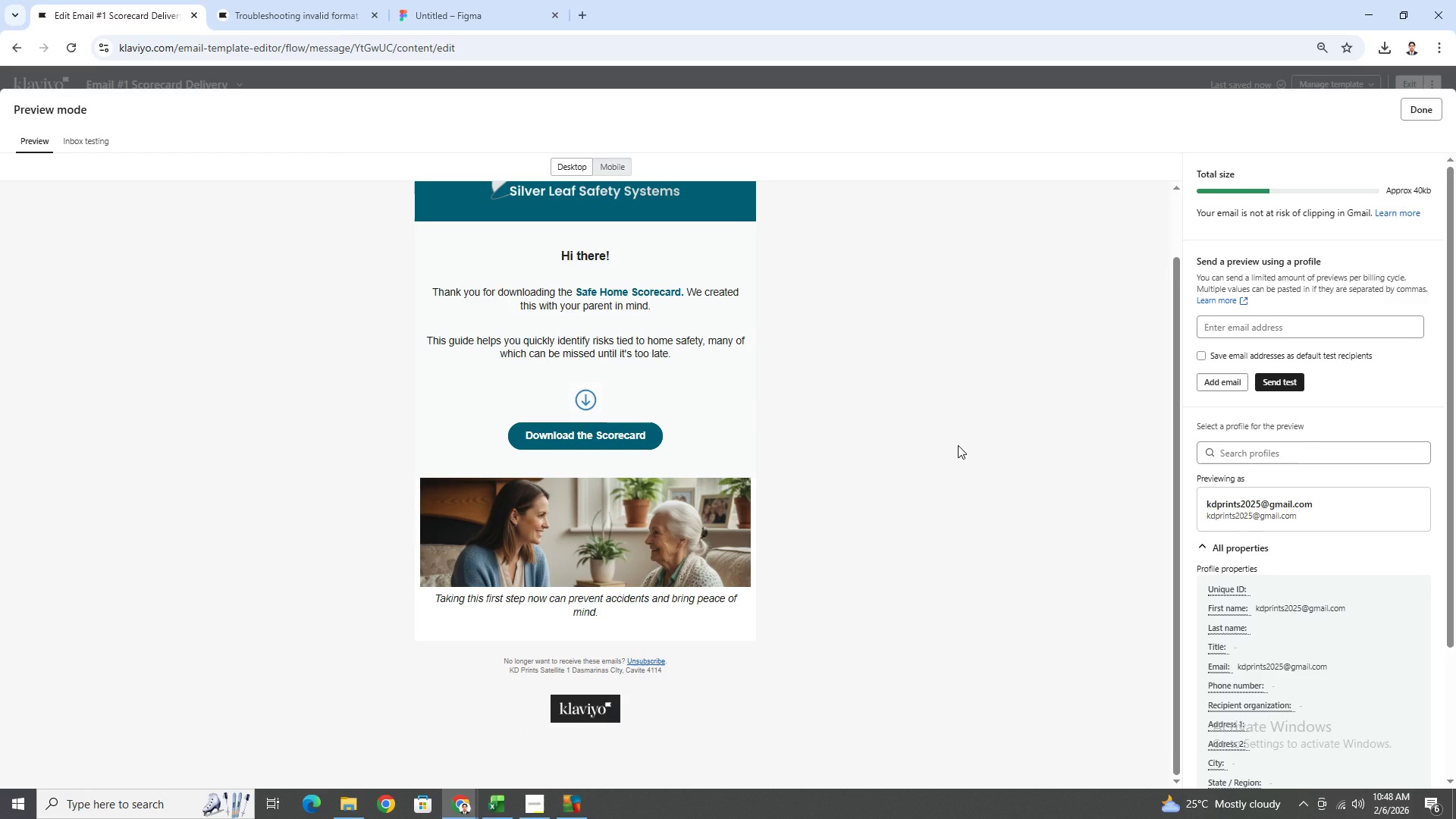 
scroll: coordinate [958, 445], scroll_direction: up, amount: 1.0
 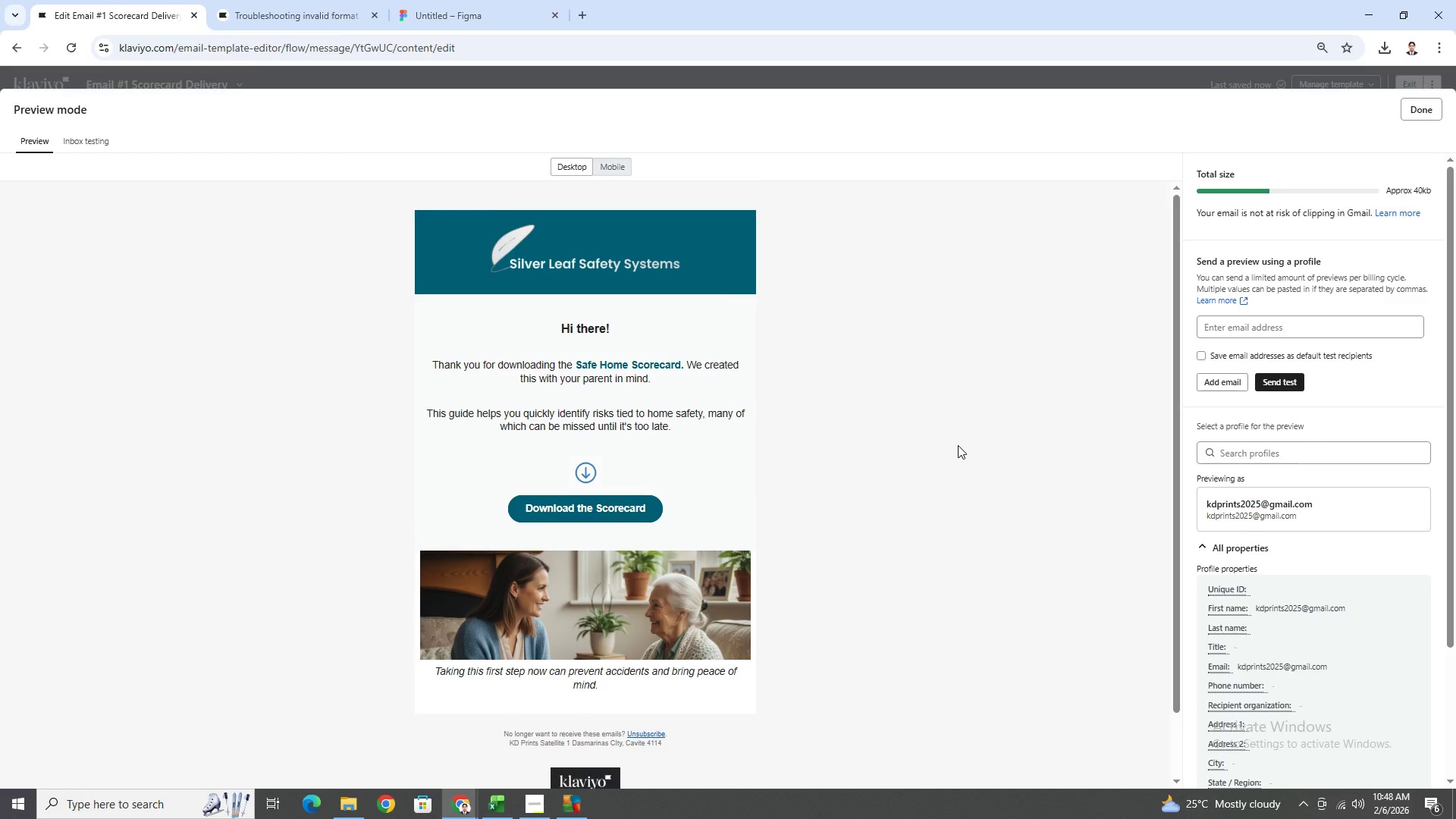 
scroll: coordinate [958, 445], scroll_direction: down, amount: 1.0
 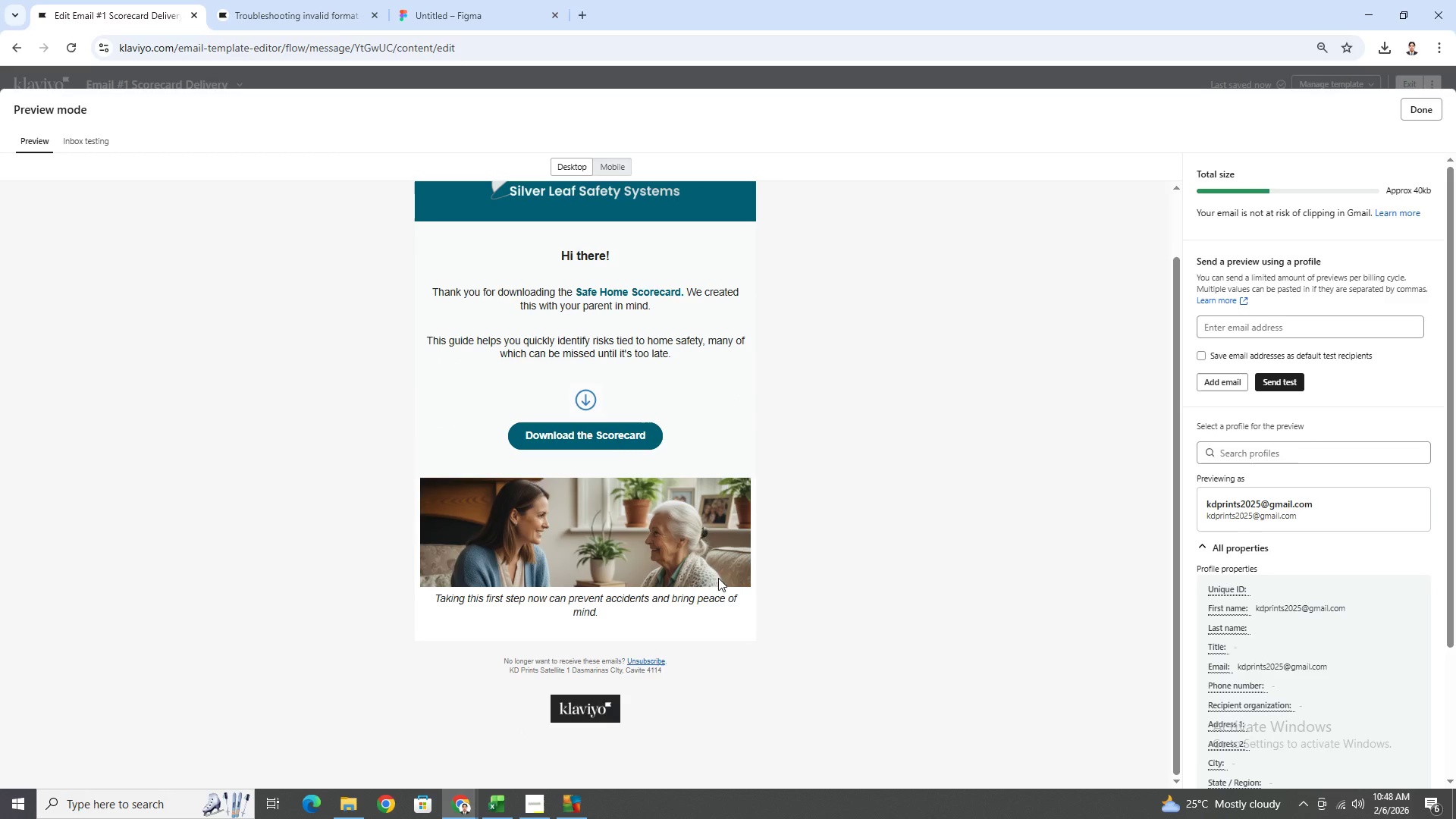 
scroll: coordinate [739, 550], scroll_direction: up, amount: 3.0
 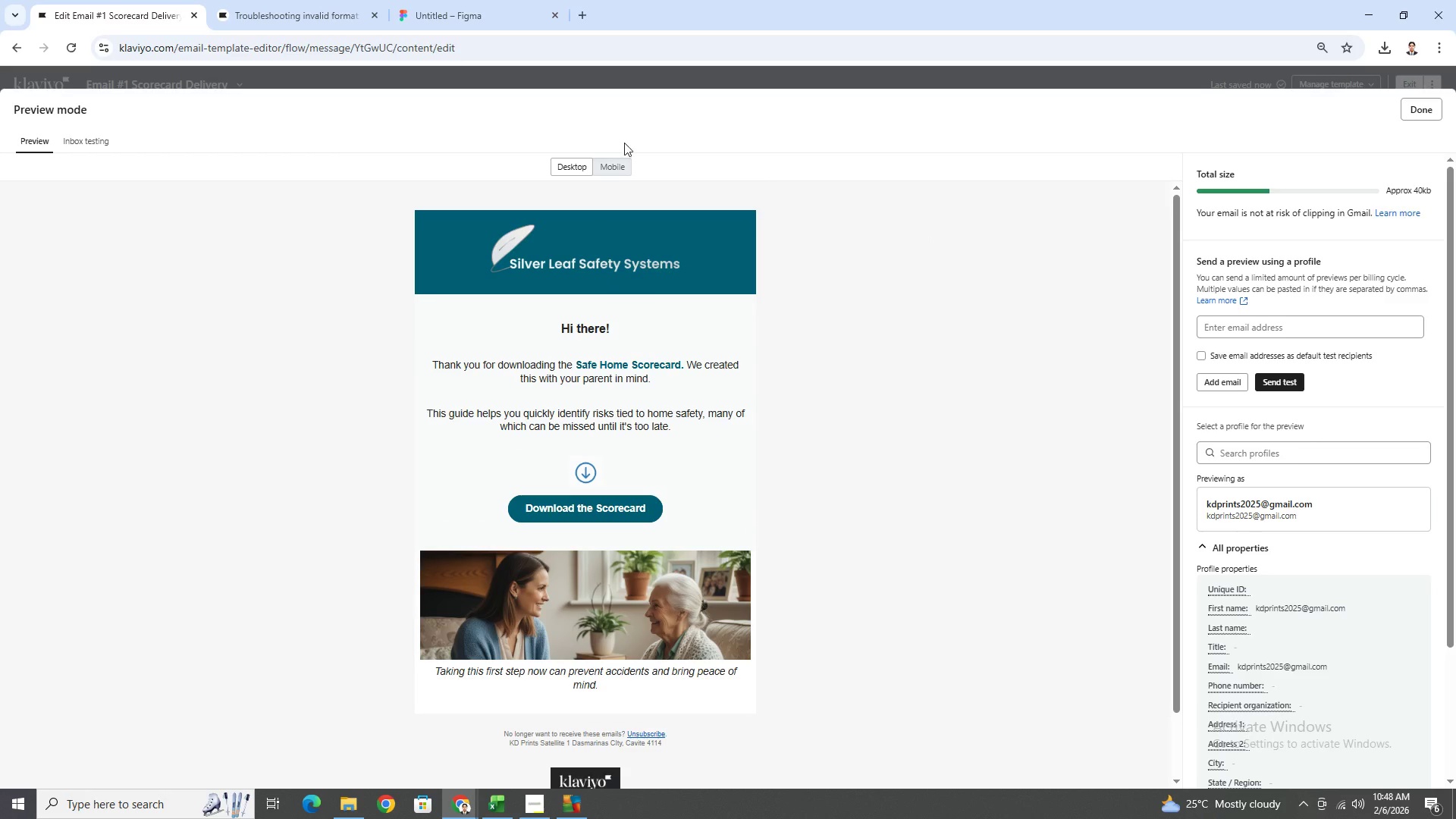 
left_click([618, 166])
 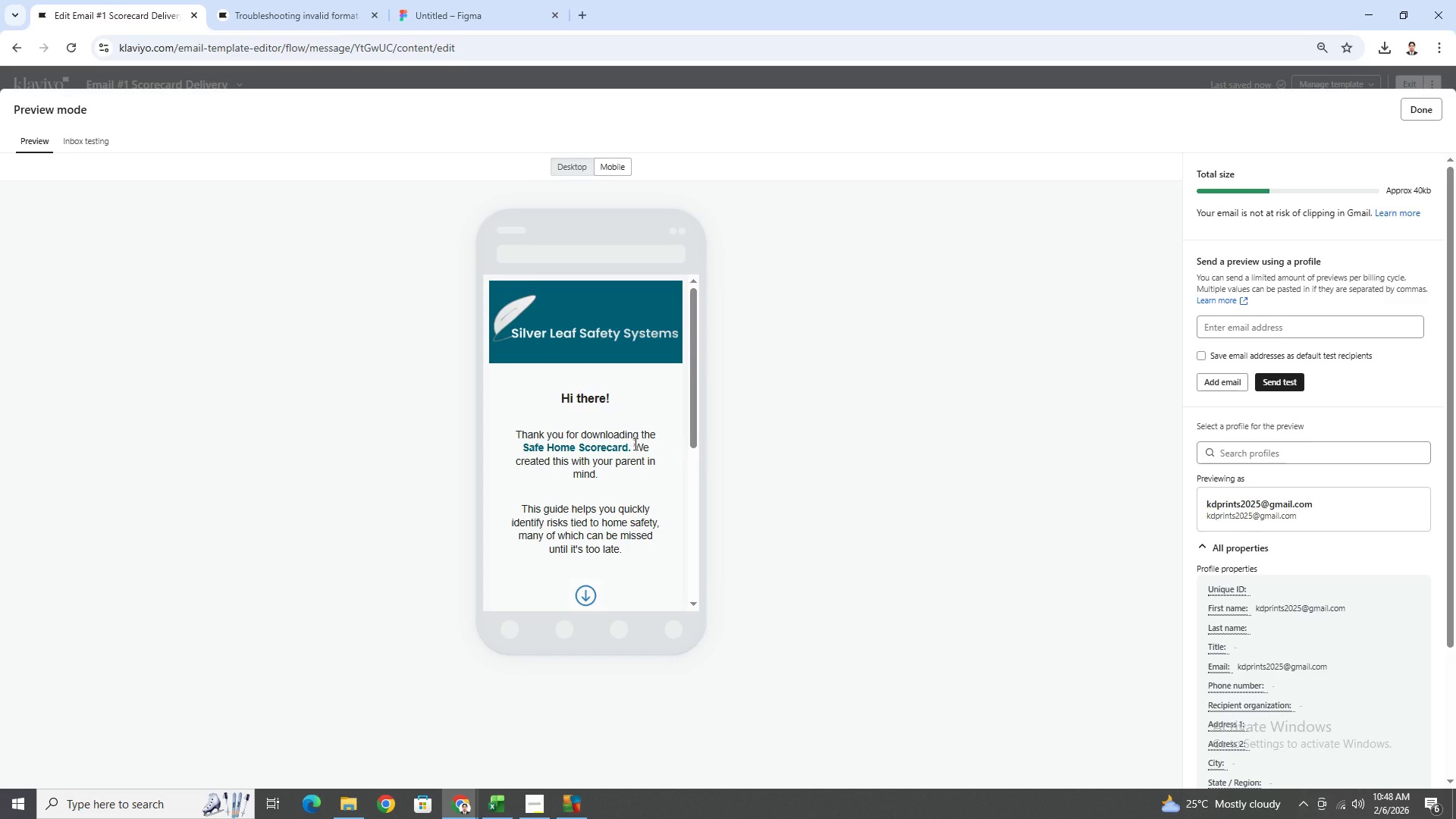 
scroll: coordinate [638, 441], scroll_direction: down, amount: 5.0
 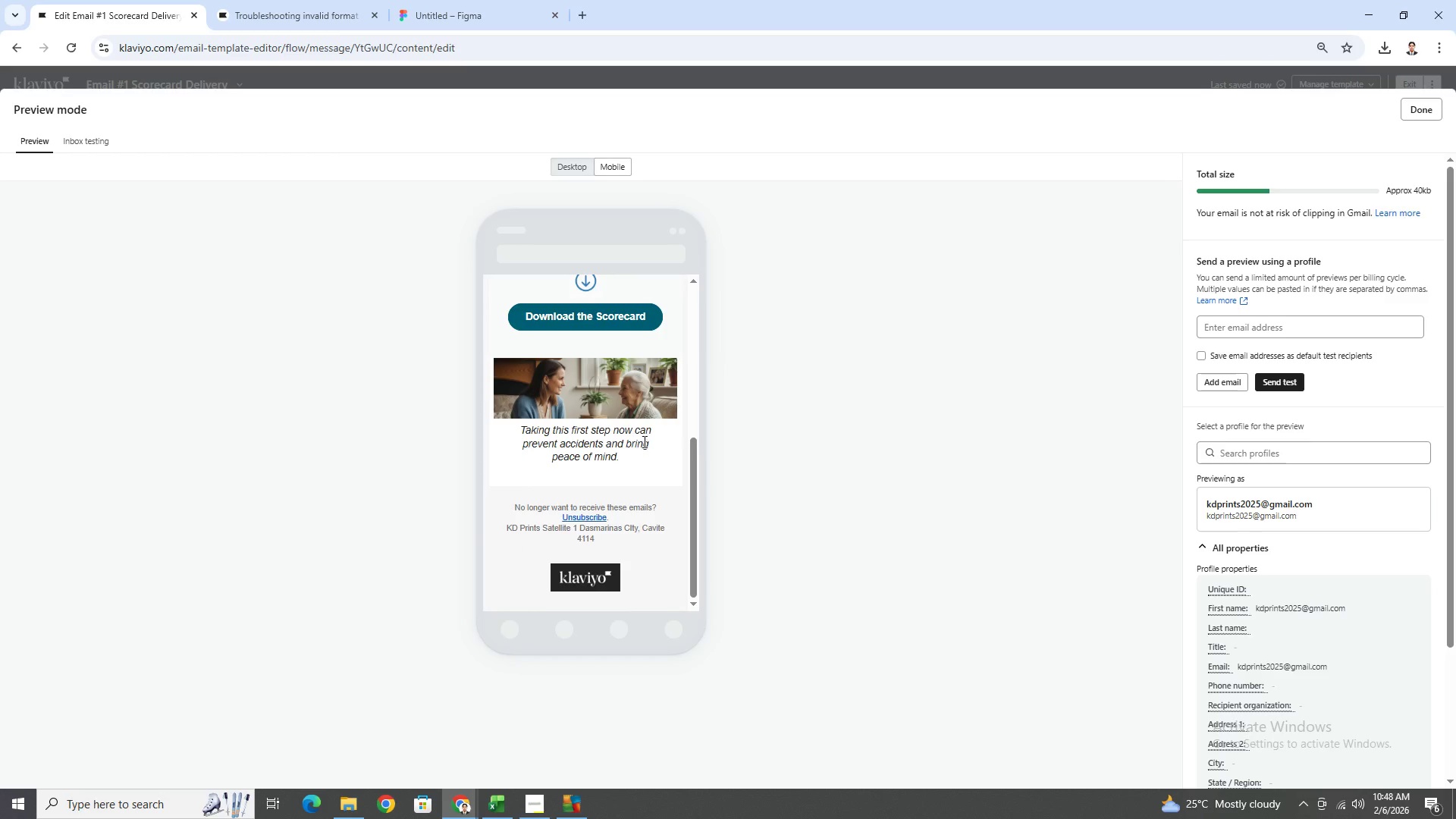 
scroll: coordinate [648, 443], scroll_direction: up, amount: 2.0
 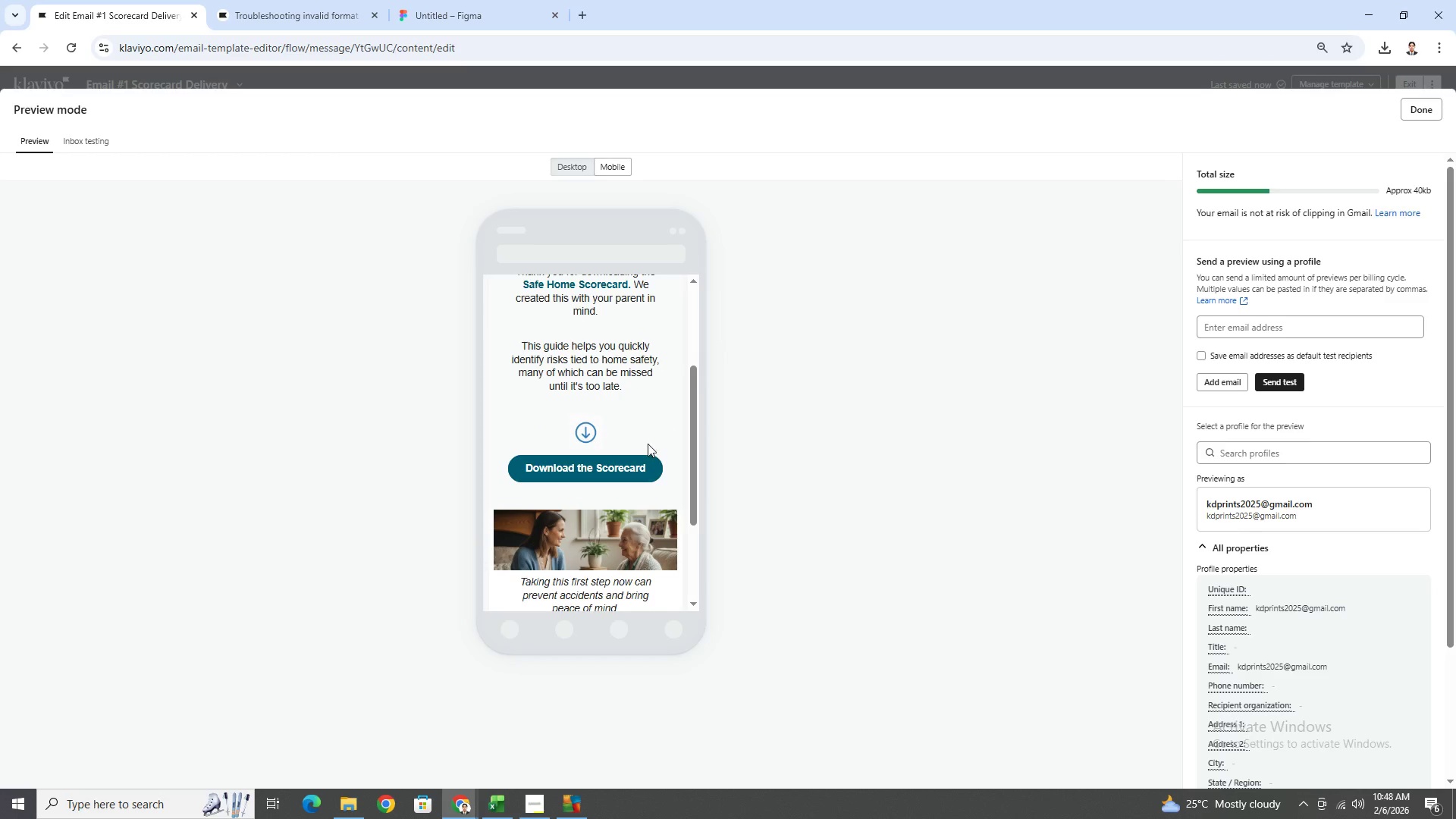 
scroll: coordinate [648, 444], scroll_direction: down, amount: 1.0
 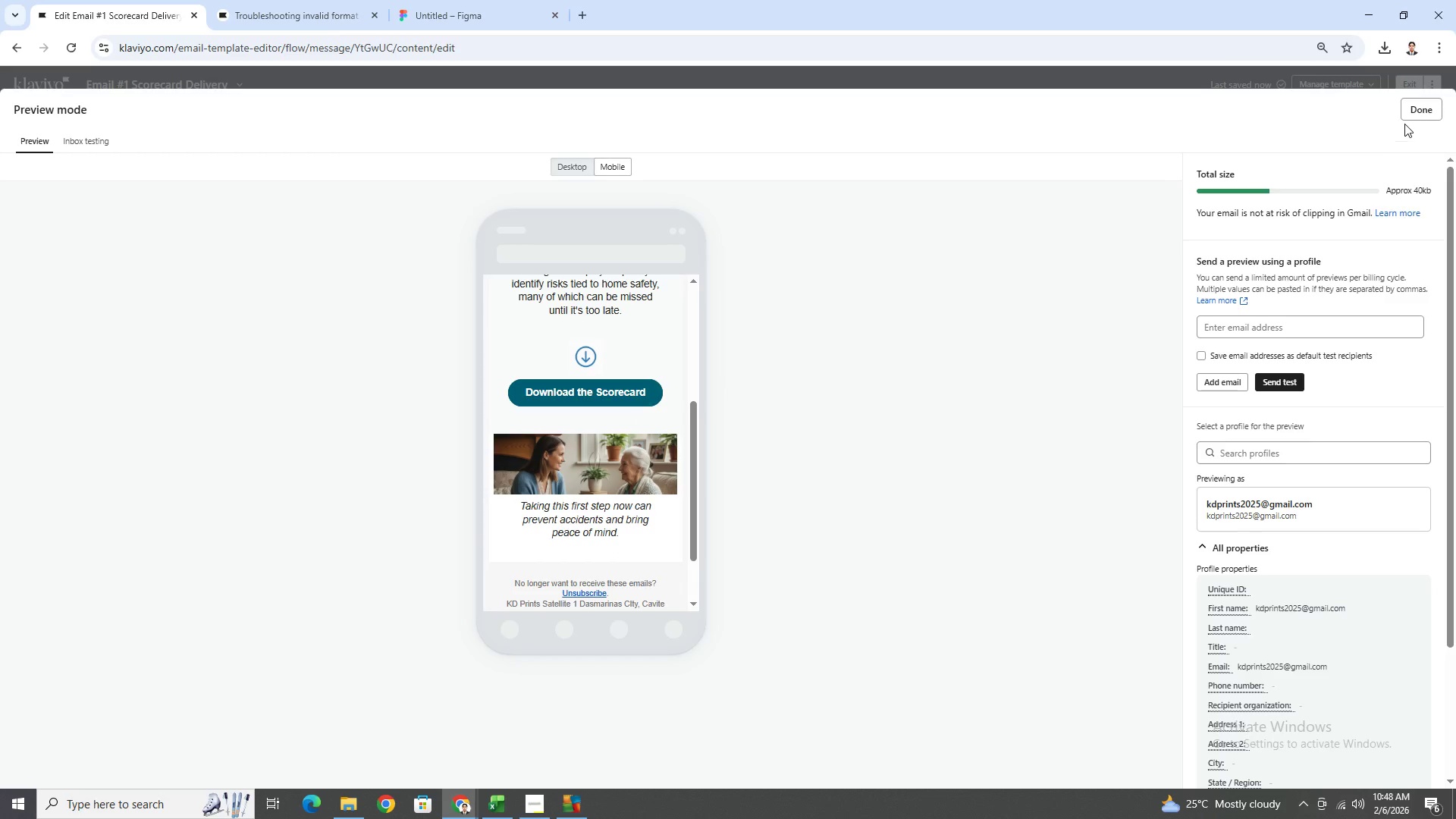 
left_click([1410, 115])
 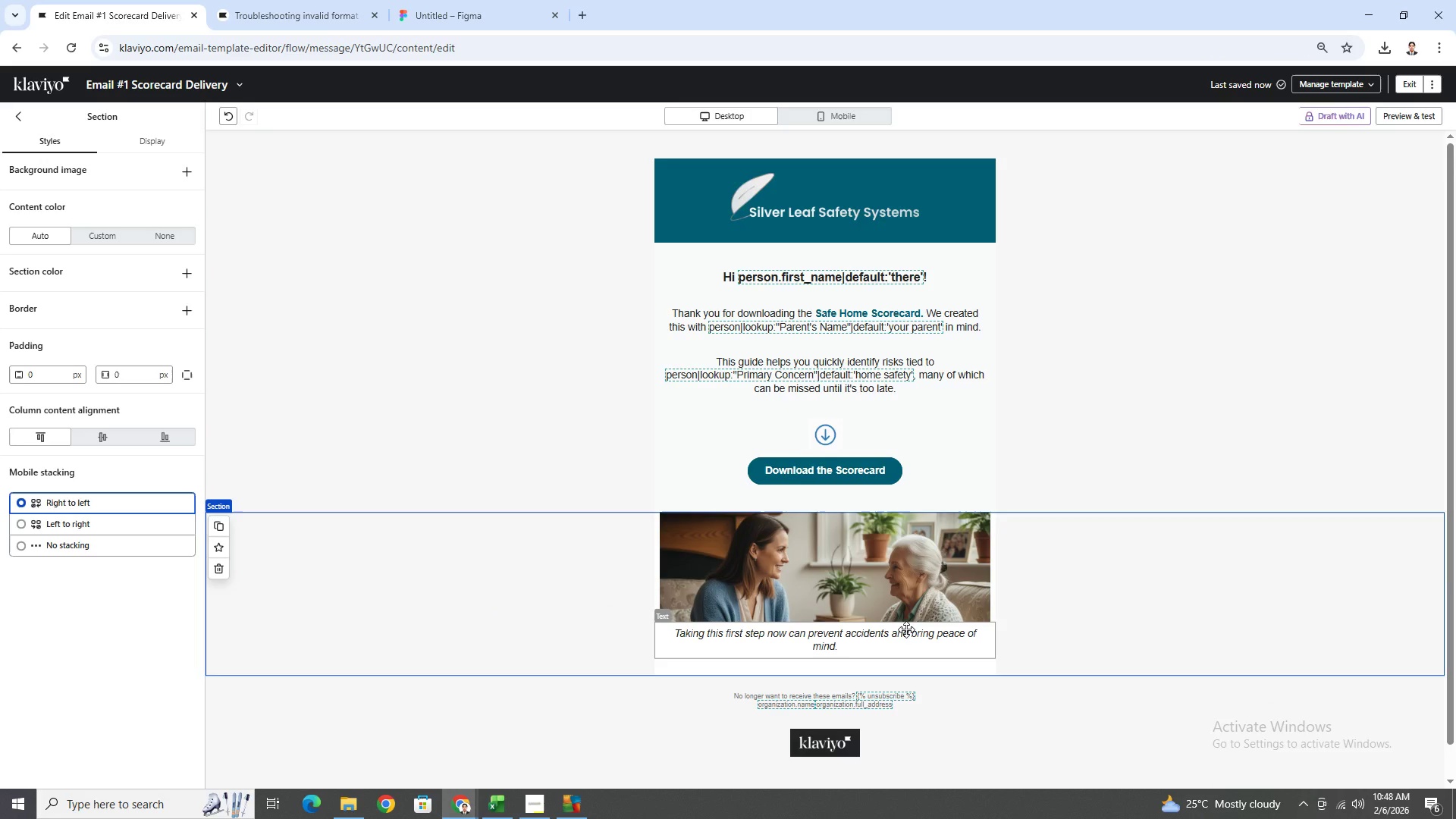 
double_click([905, 632])
 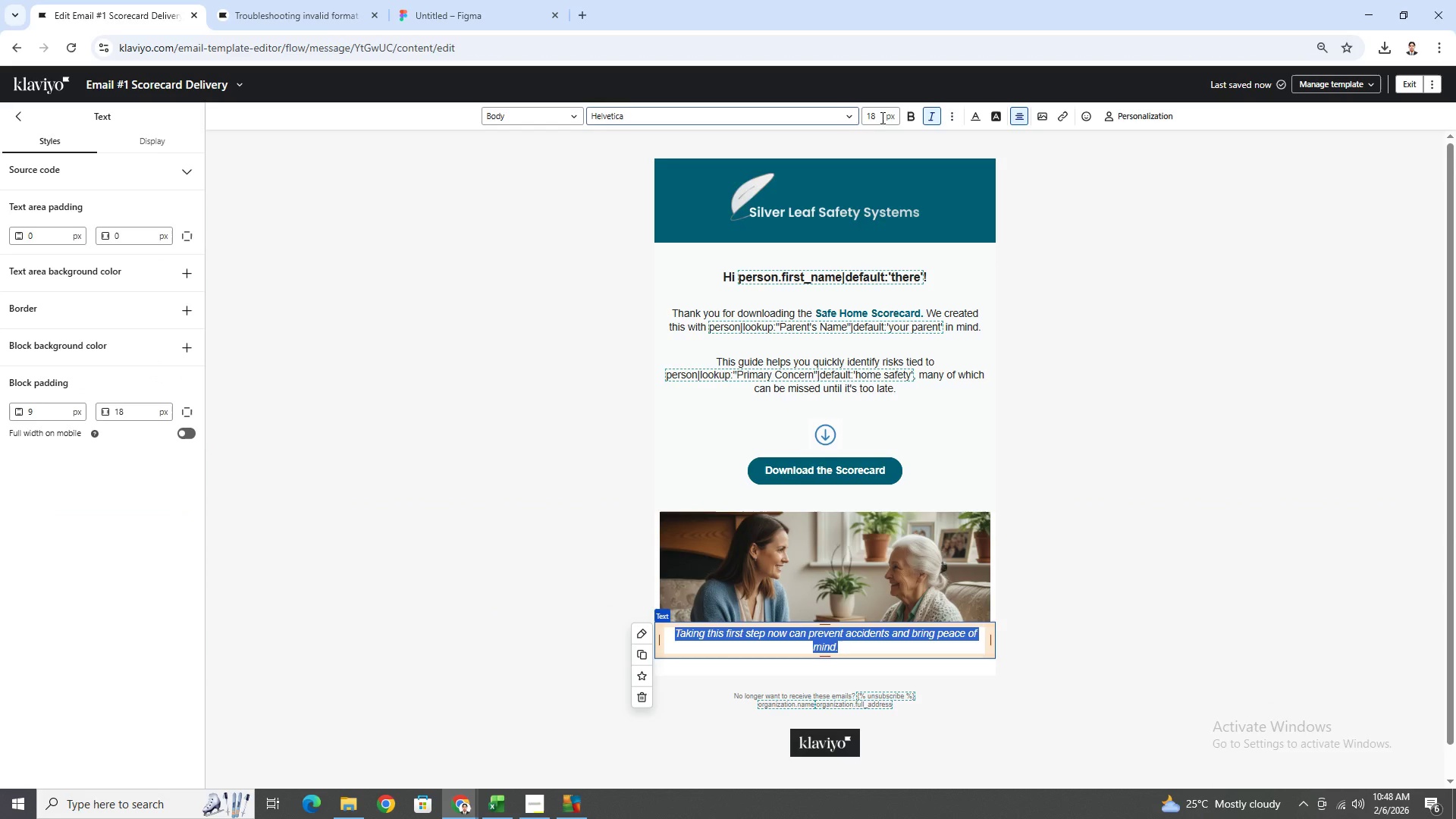 
left_click([871, 118])
 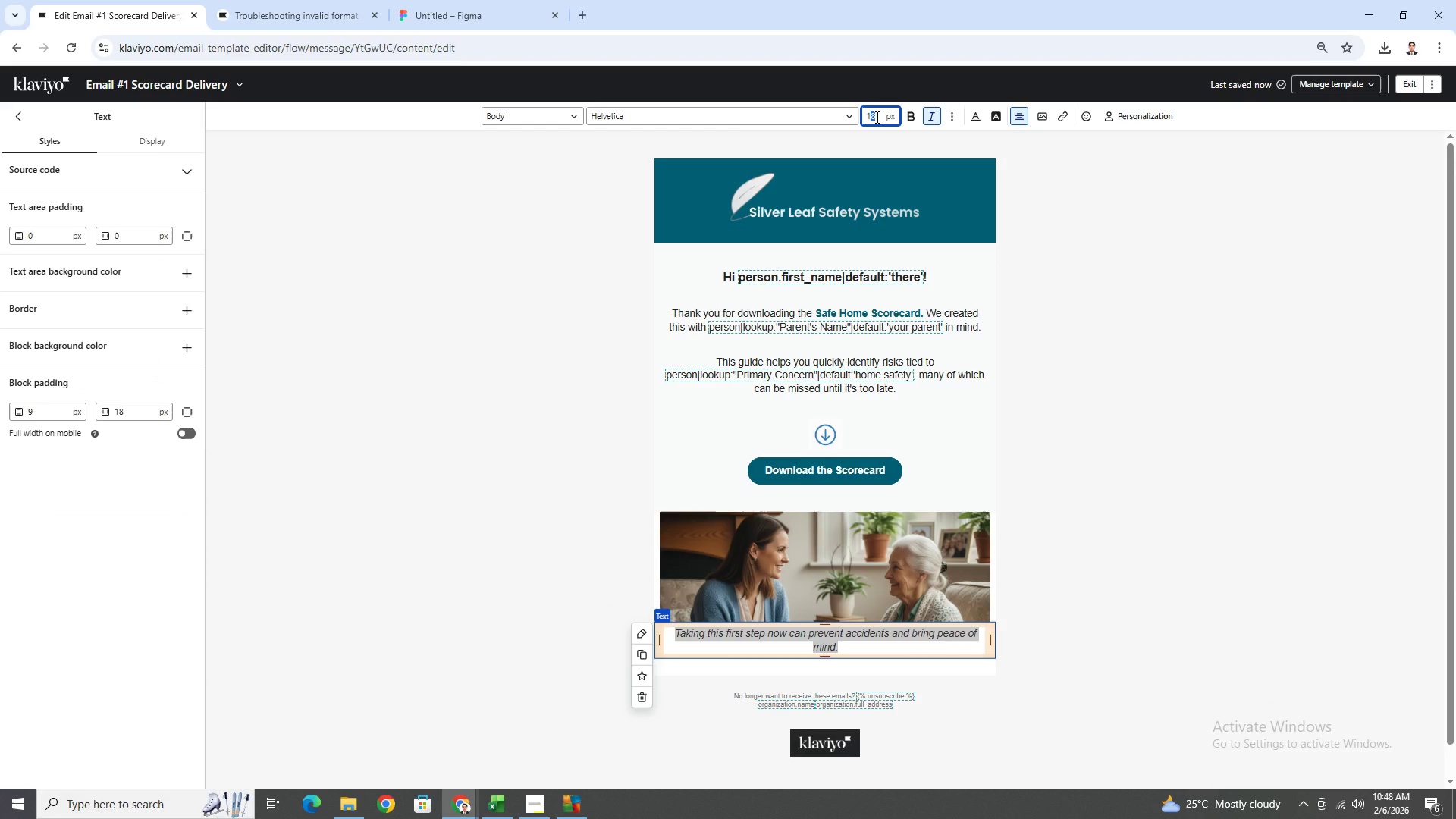 
key(6)
 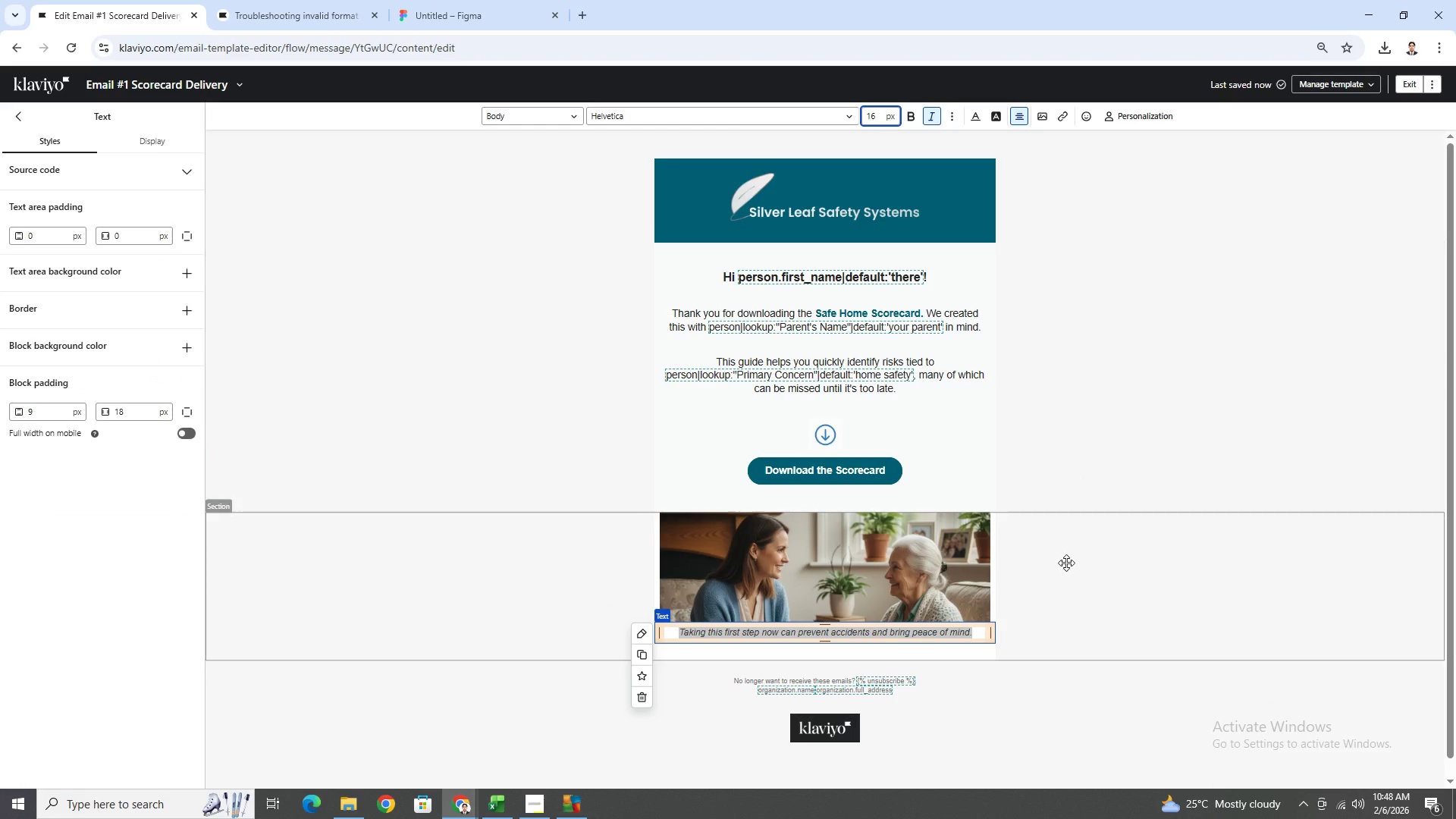 
left_click([1139, 474])
 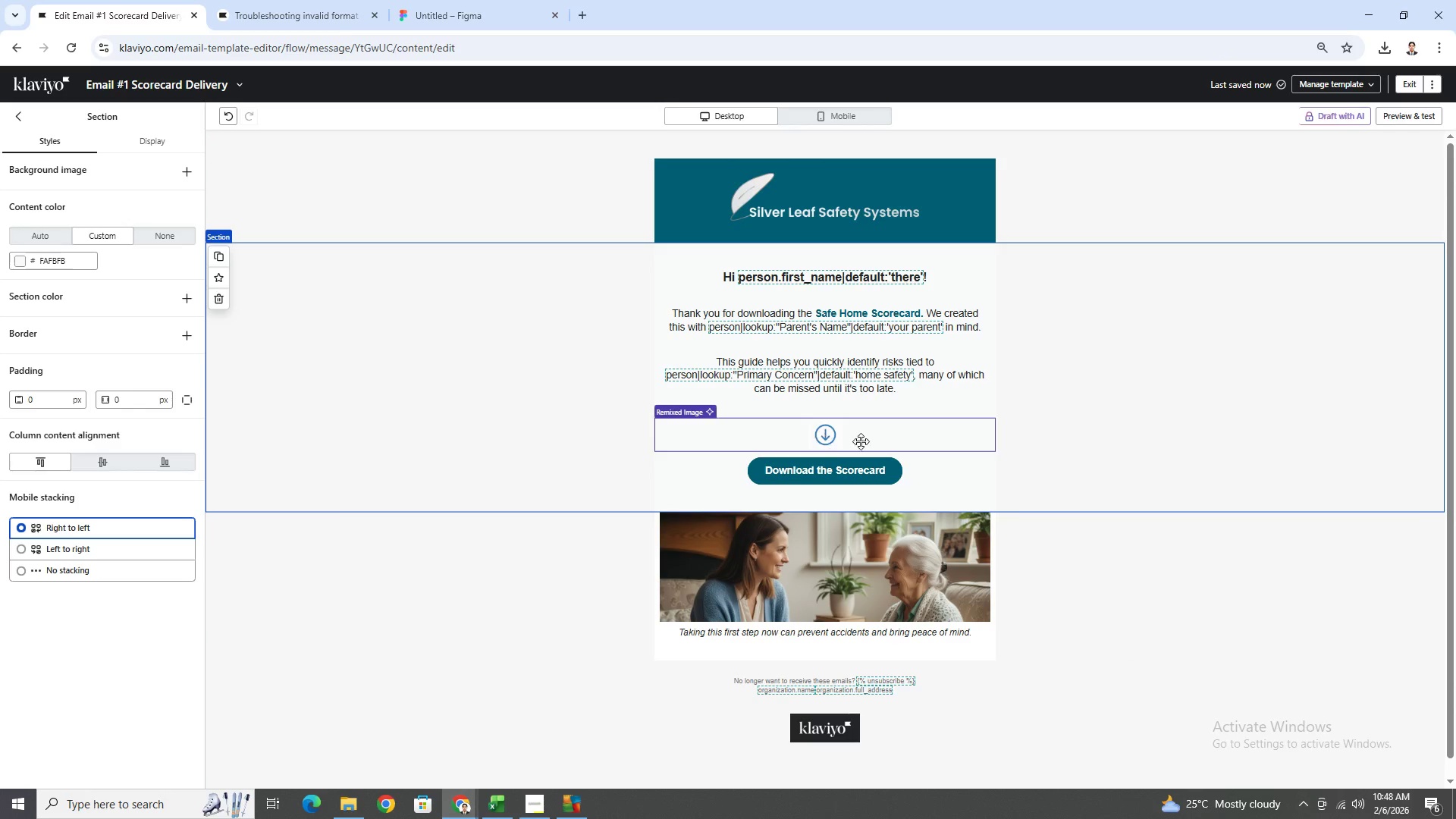 
left_click([865, 410])
 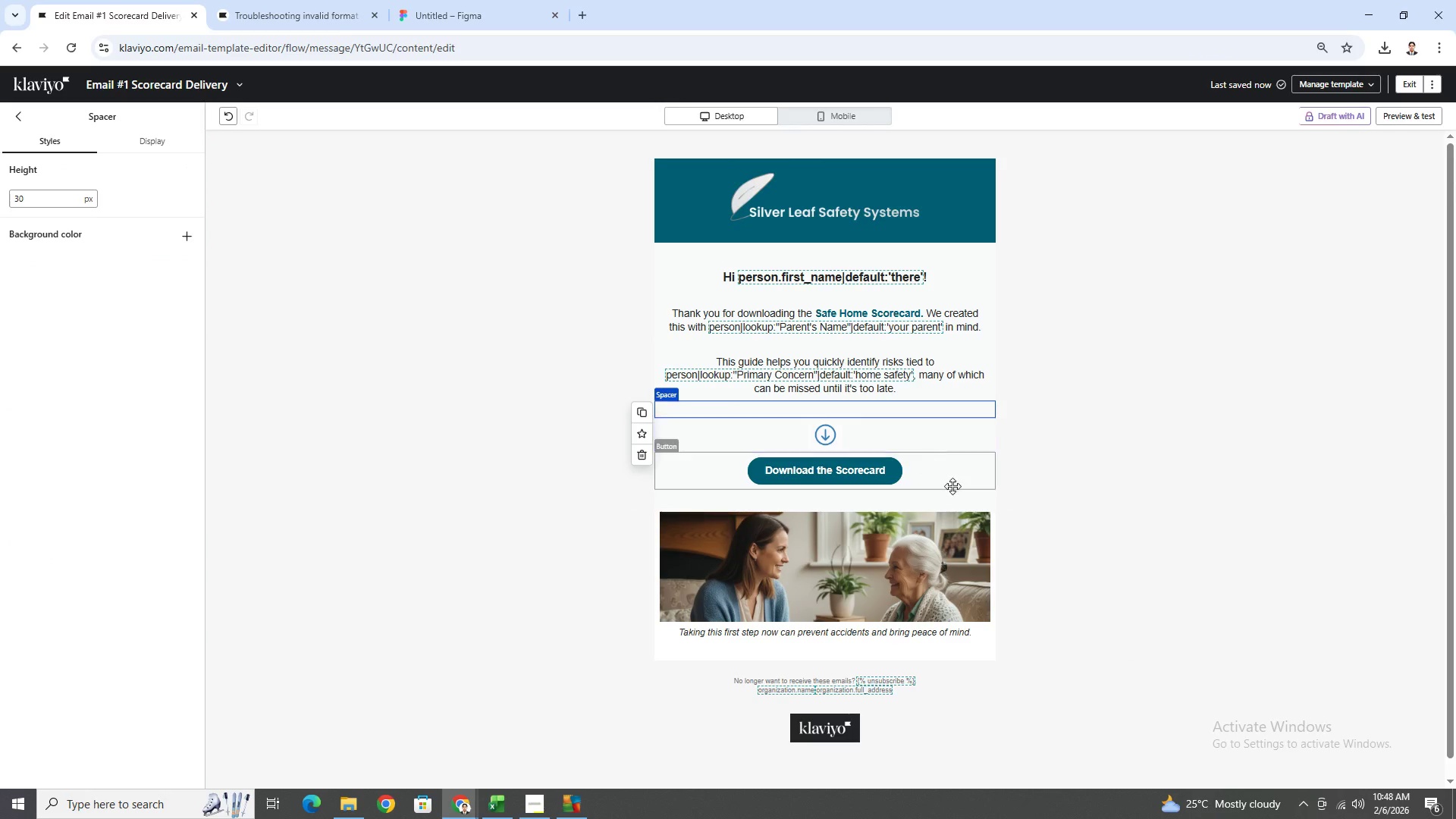 
left_click([941, 495])
 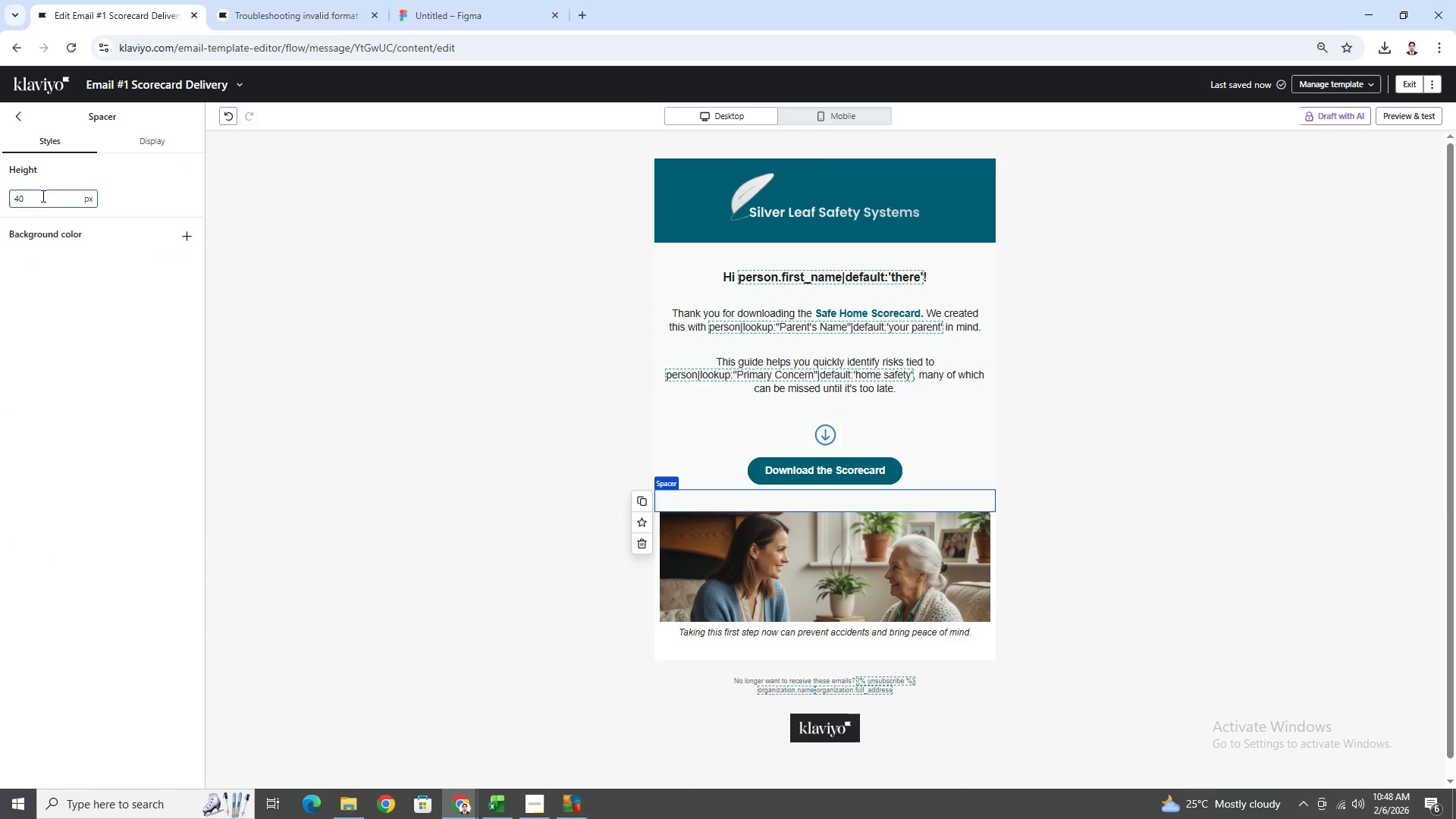 
double_click([42, 196])
 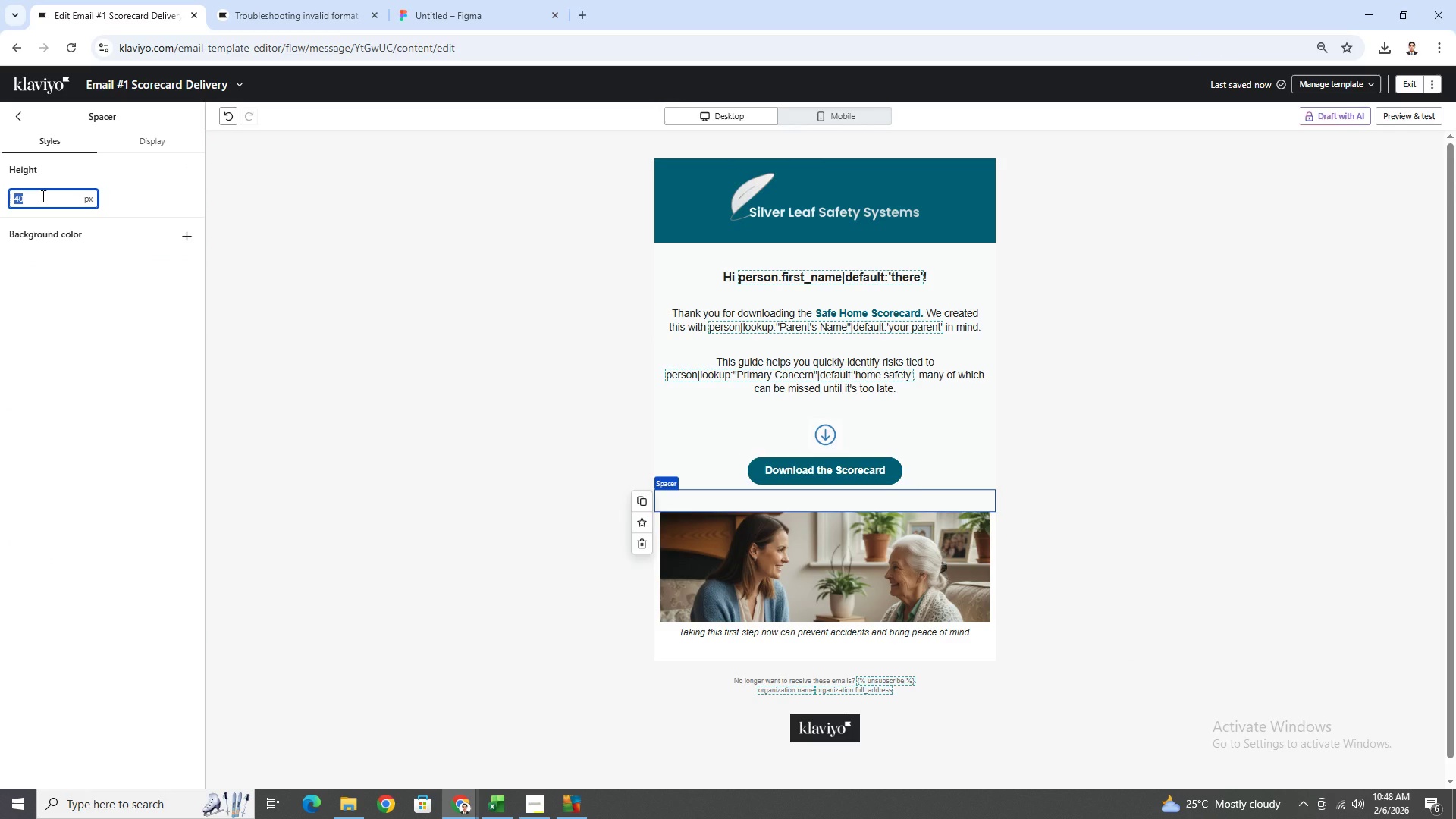 
type(60)
 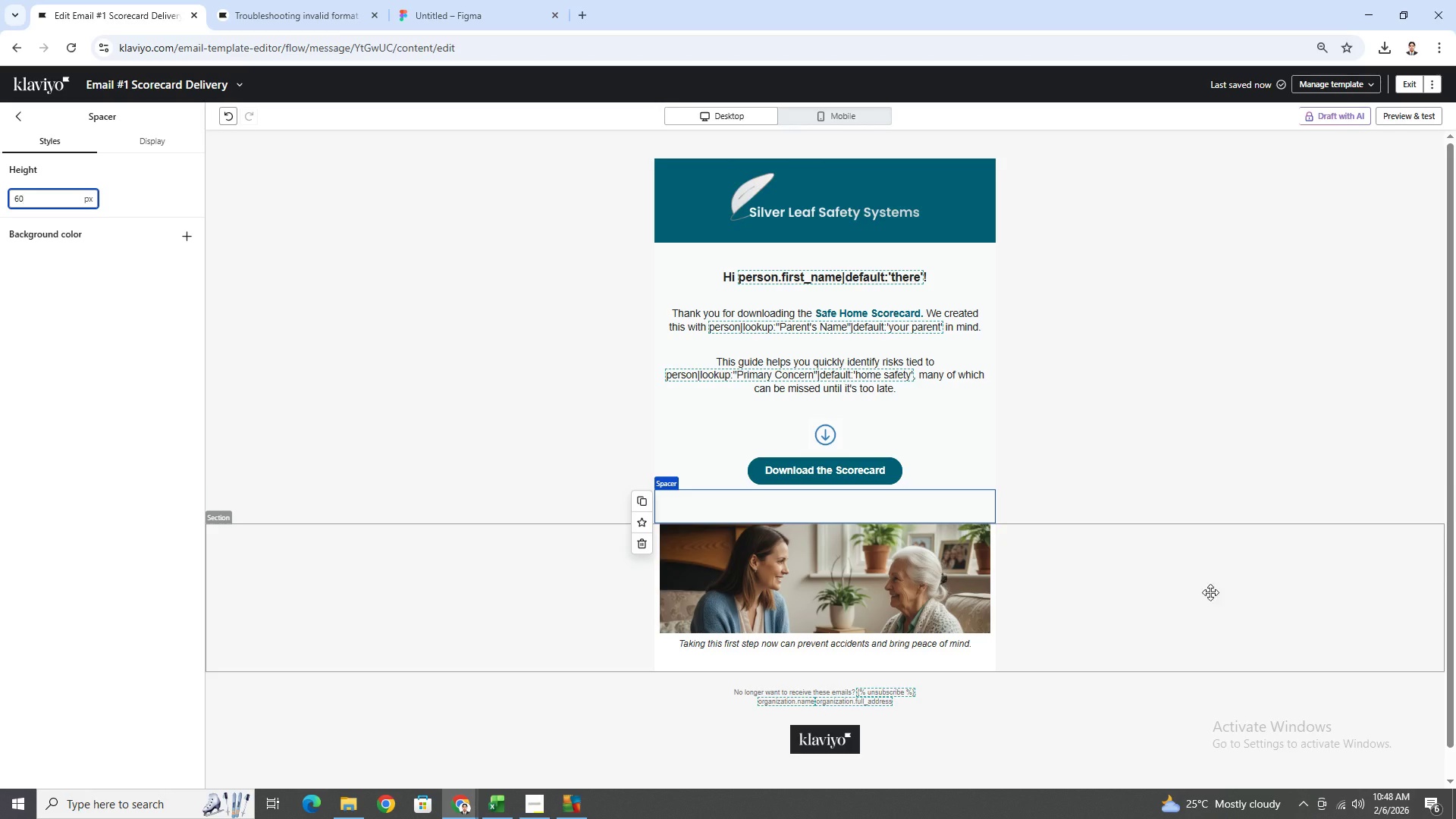 
left_click([1215, 631])
 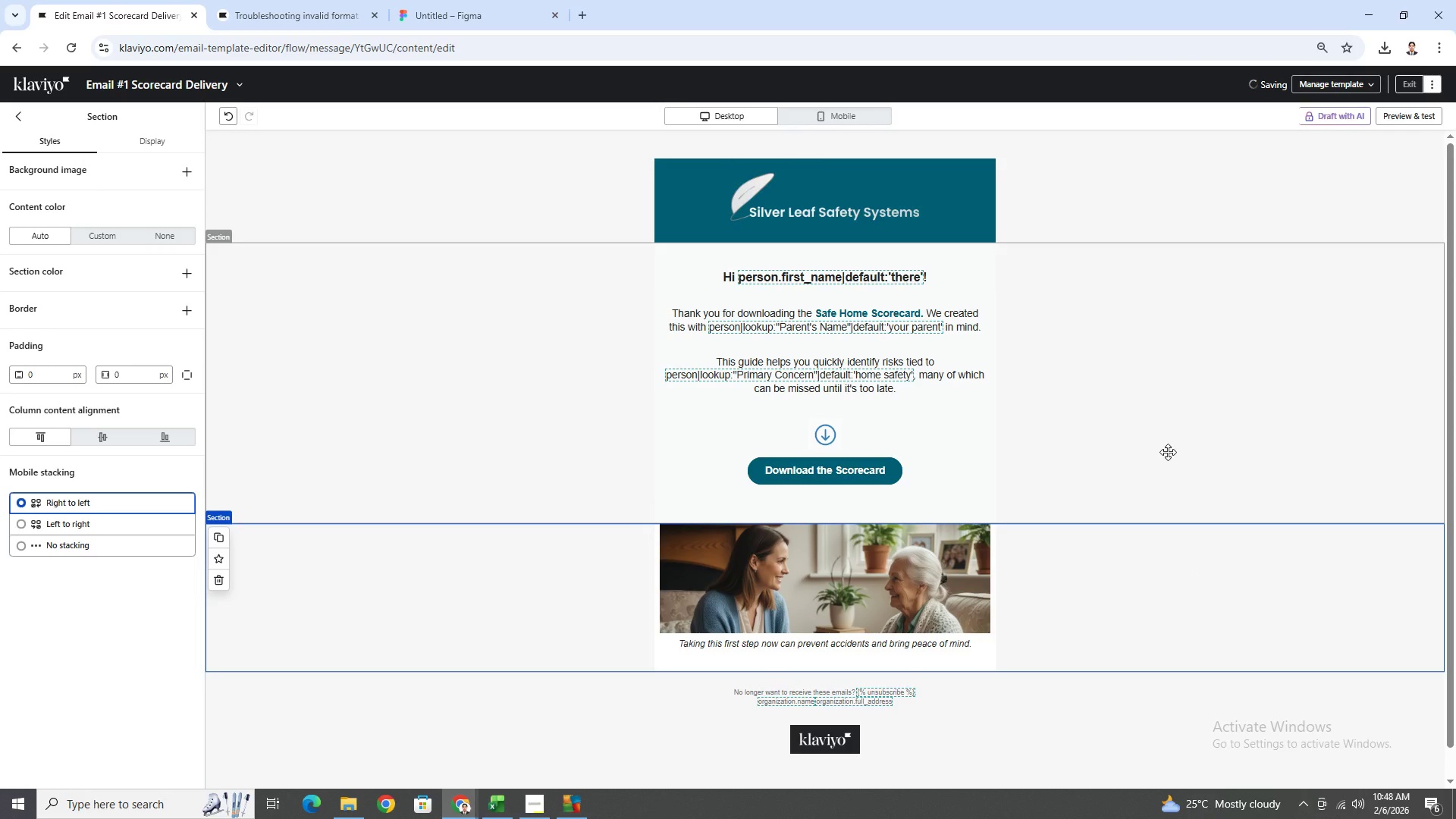 
scroll: coordinate [1167, 448], scroll_direction: up, amount: 1.0
 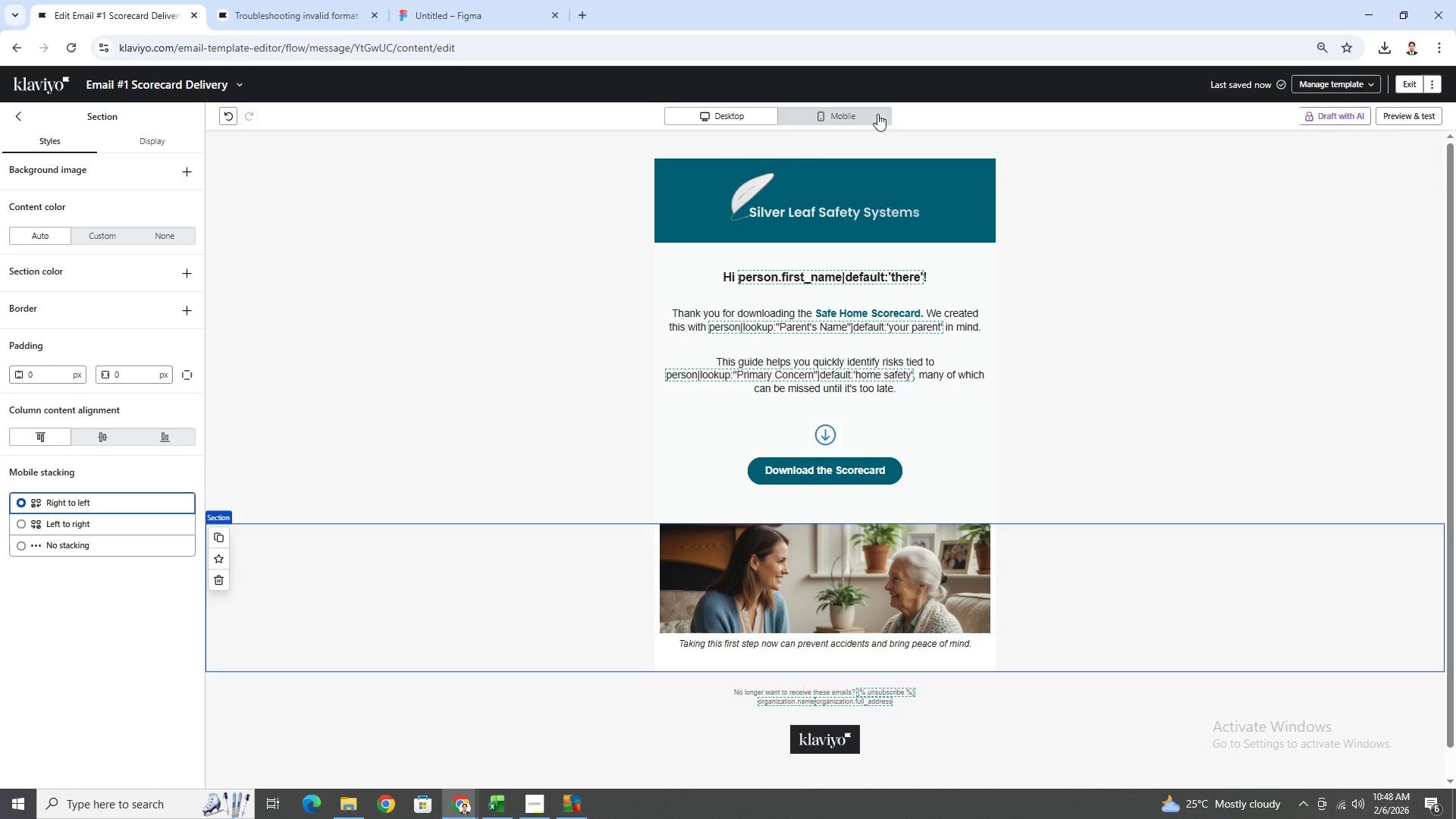 
left_click([1419, 115])
 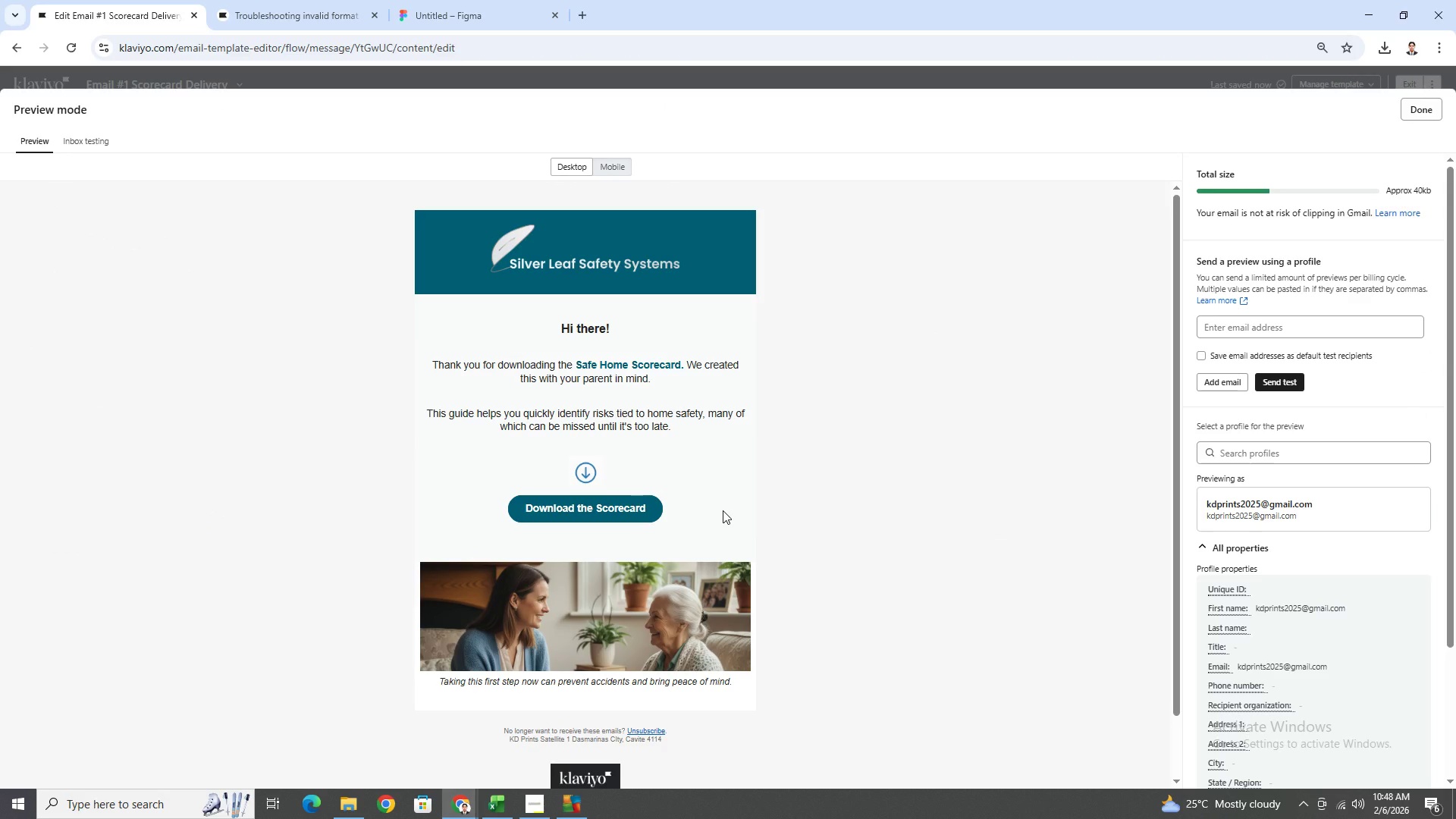 
scroll: coordinate [723, 510], scroll_direction: down, amount: 2.0
 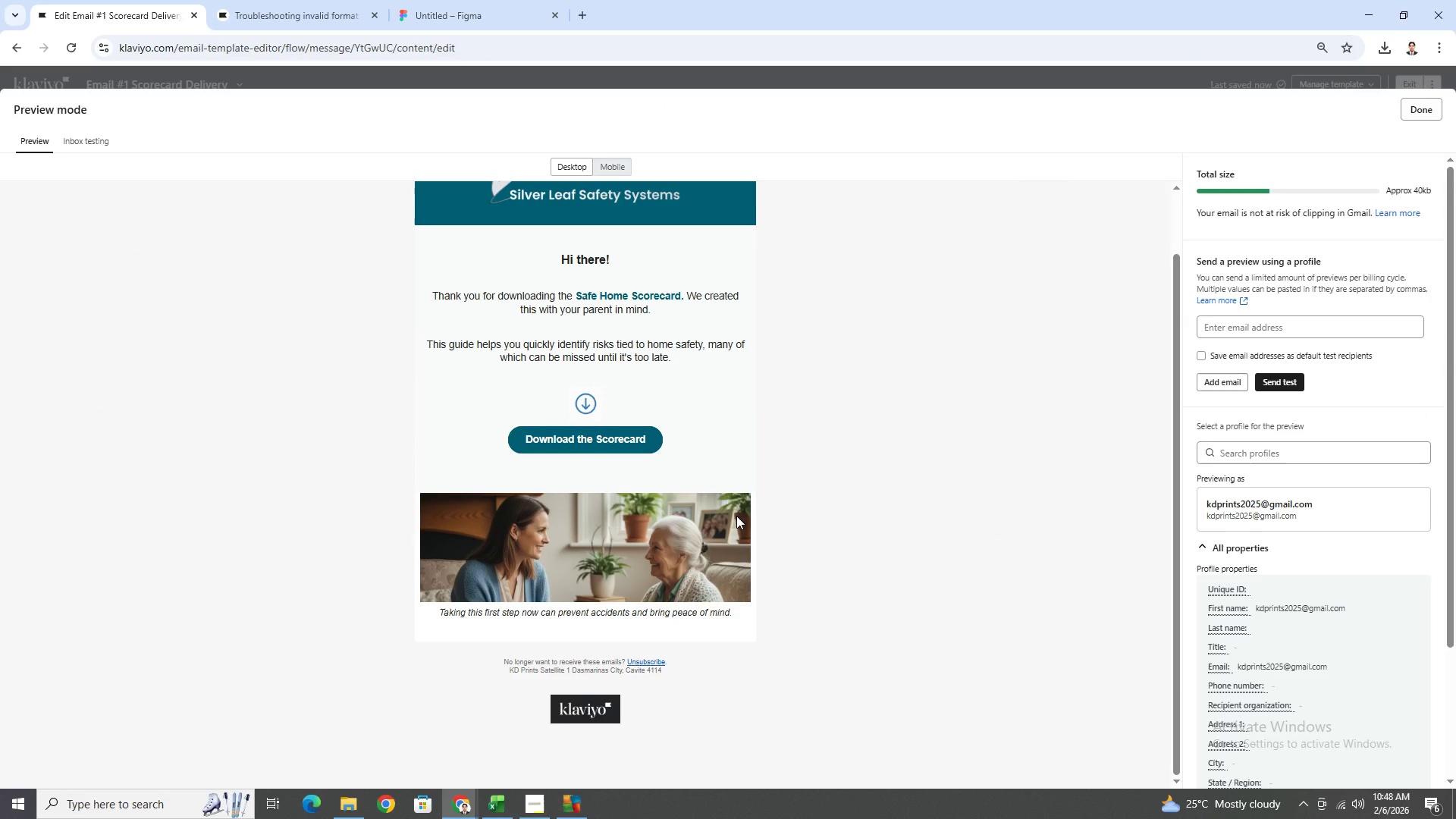 
scroll: coordinate [912, 555], scroll_direction: up, amount: 3.0
 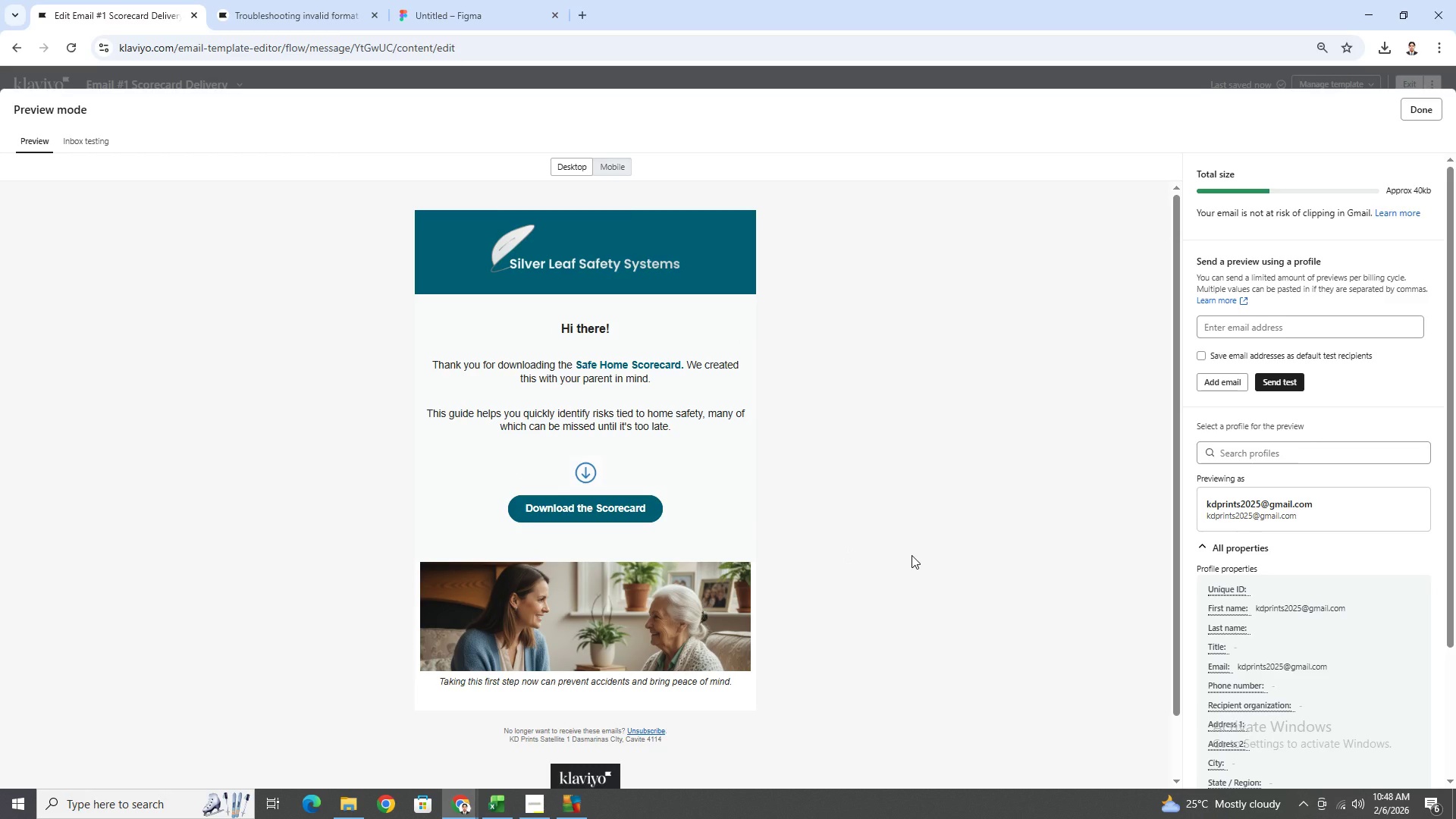 
scroll: coordinate [912, 555], scroll_direction: down, amount: 4.0
 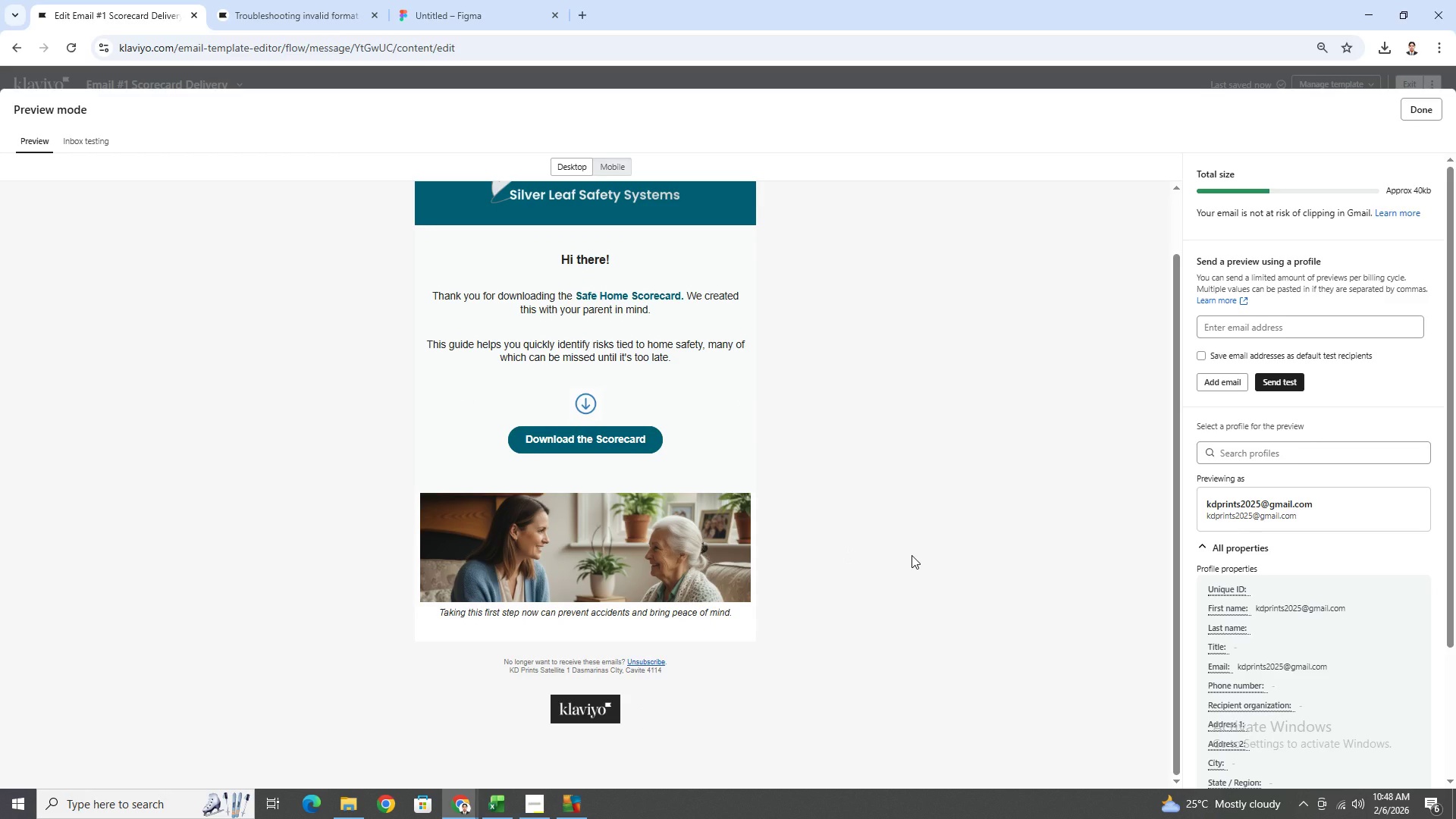 
scroll: coordinate [912, 555], scroll_direction: up, amount: 1.0
 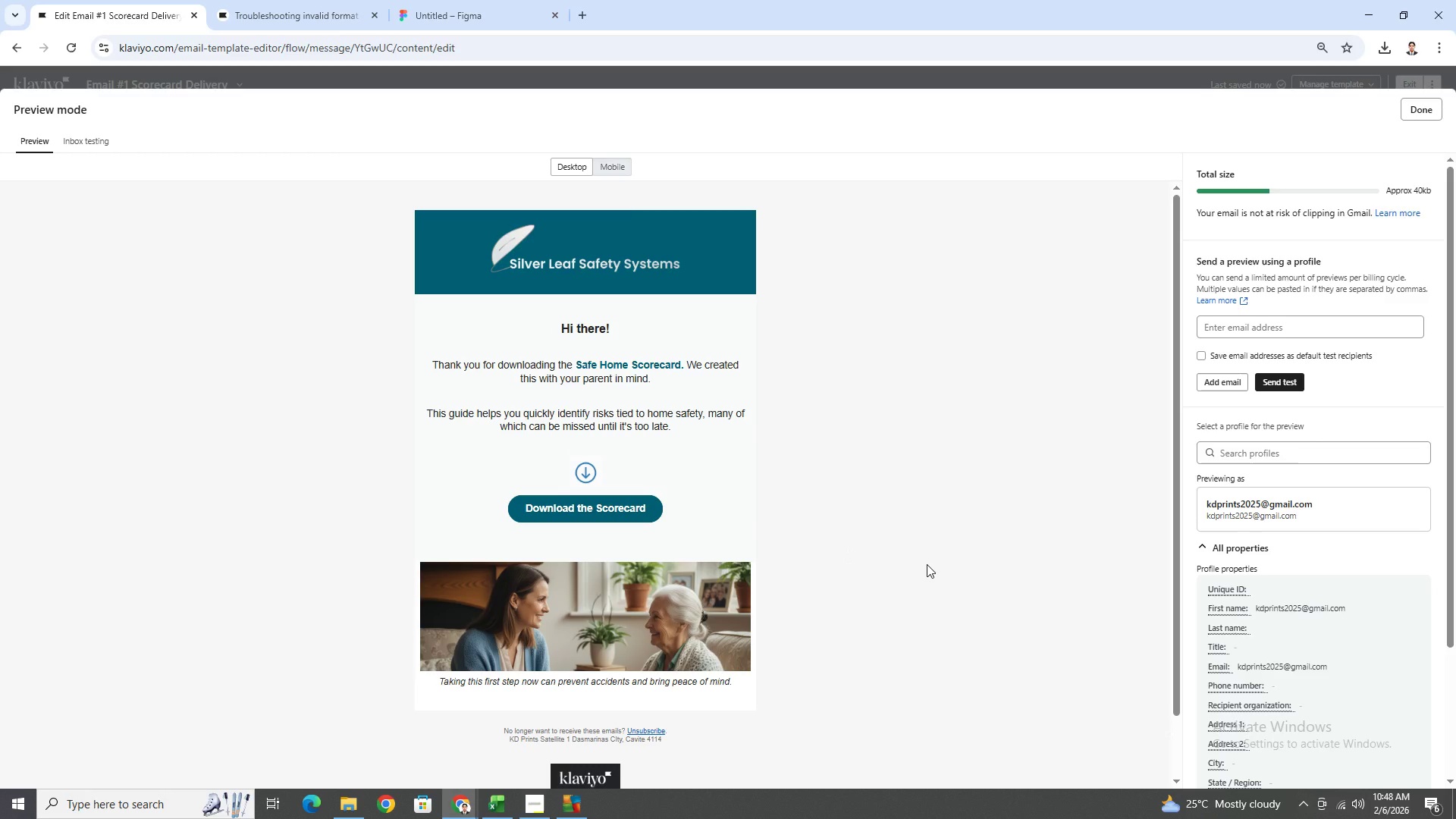 
scroll: coordinate [929, 563], scroll_direction: none, amount: 0.0
 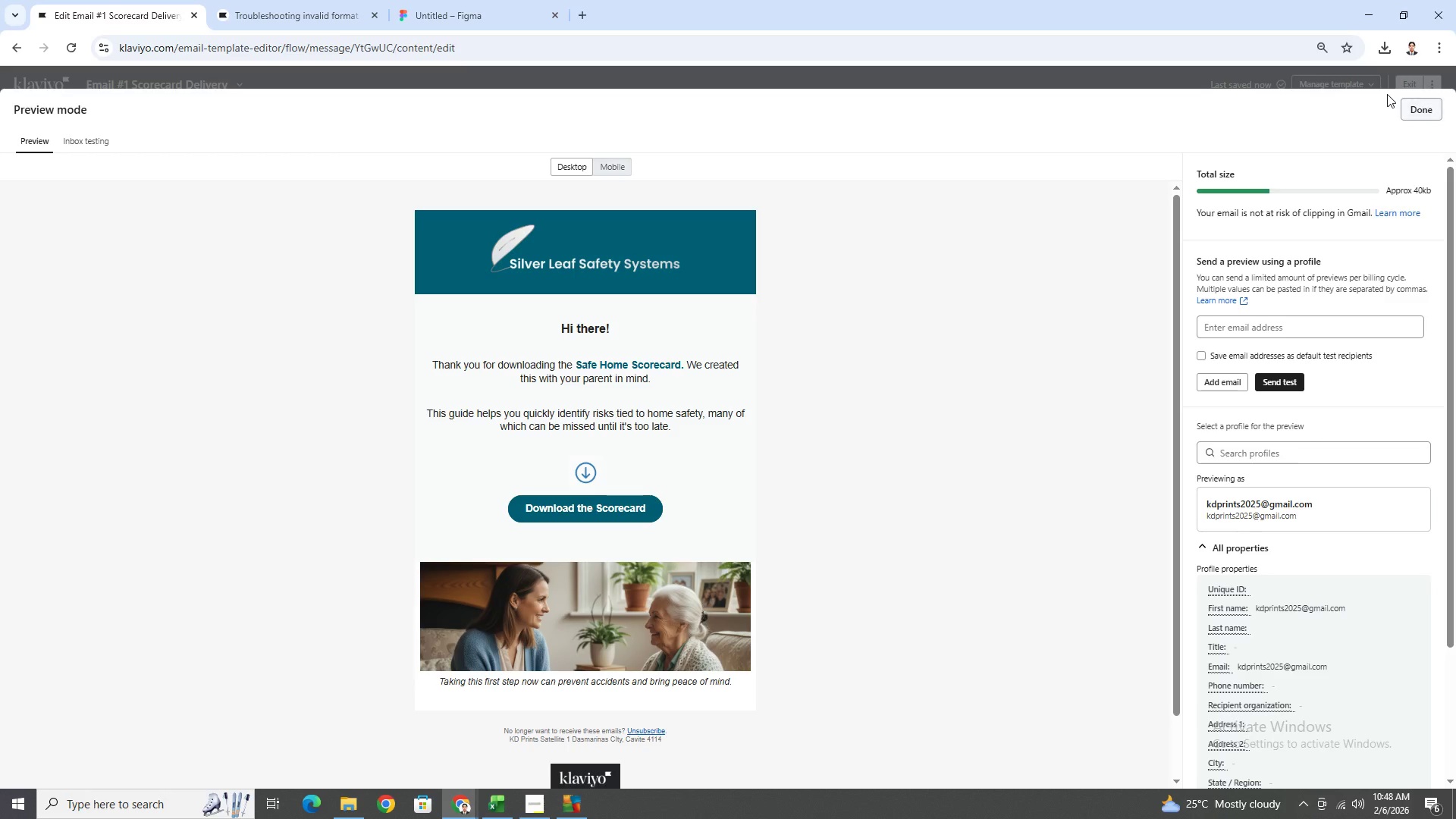 
left_click([619, 168])
 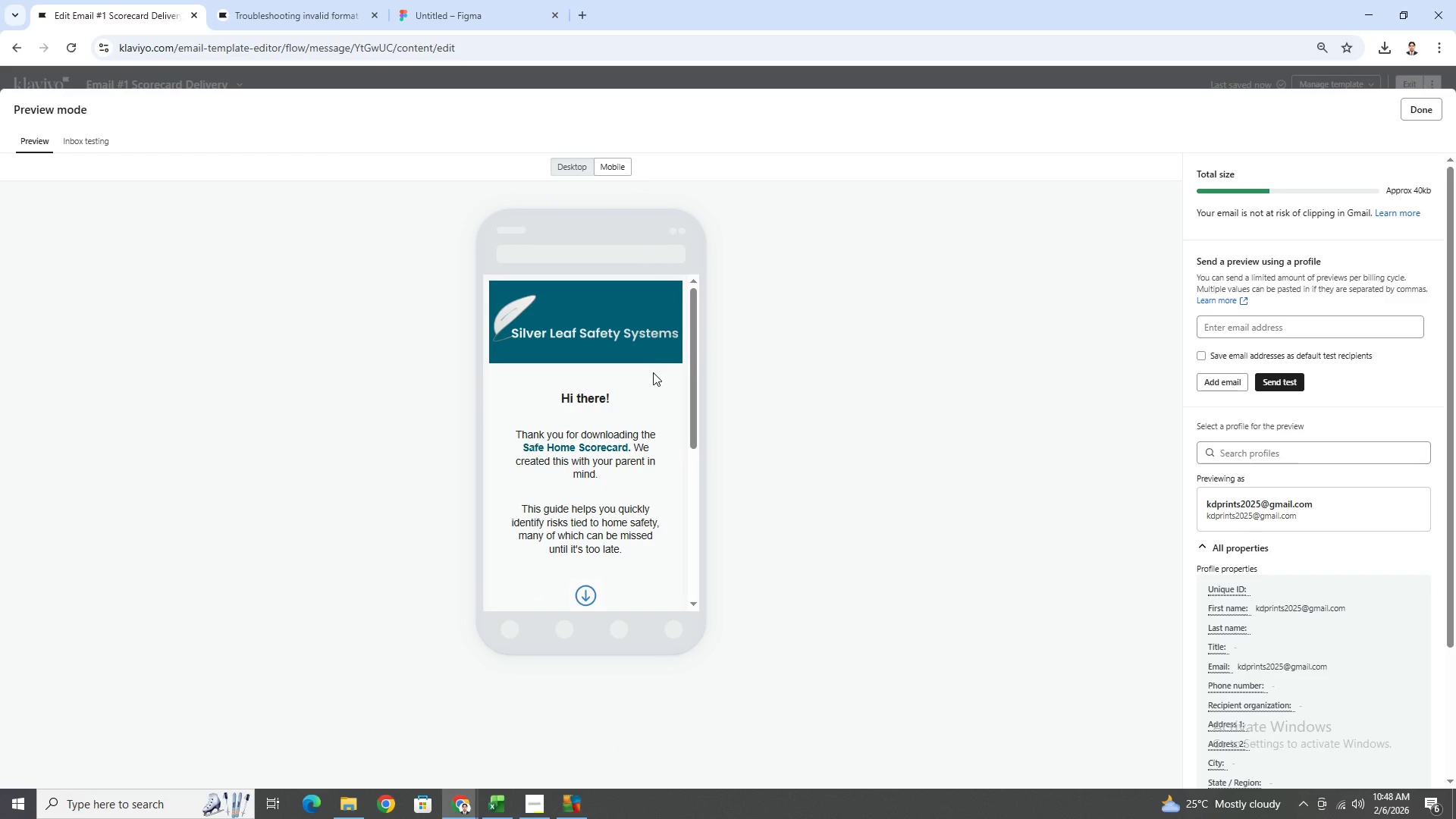 
scroll: coordinate [654, 374], scroll_direction: down, amount: 5.0
 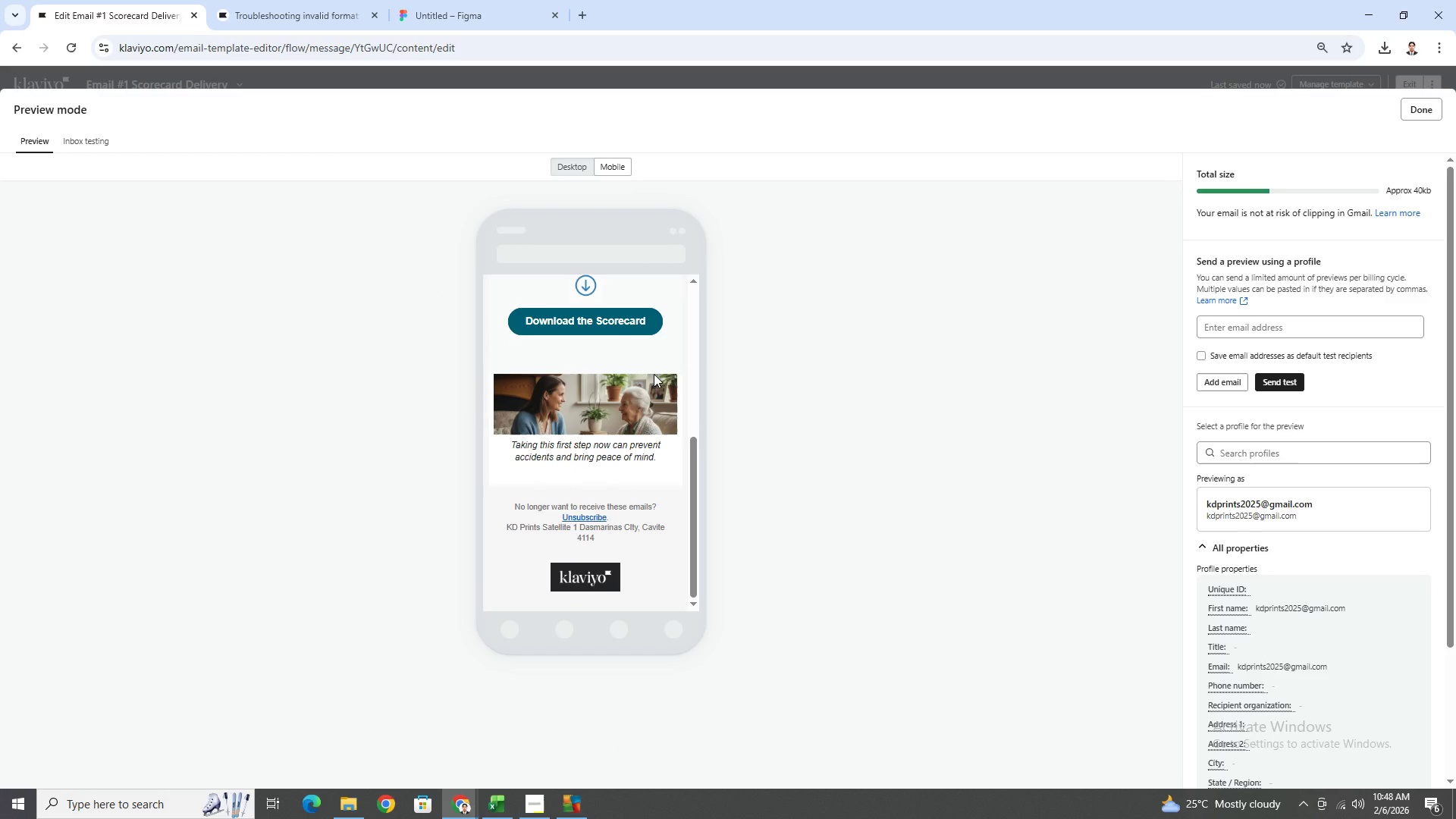 
scroll: coordinate [654, 374], scroll_direction: up, amount: 2.0
 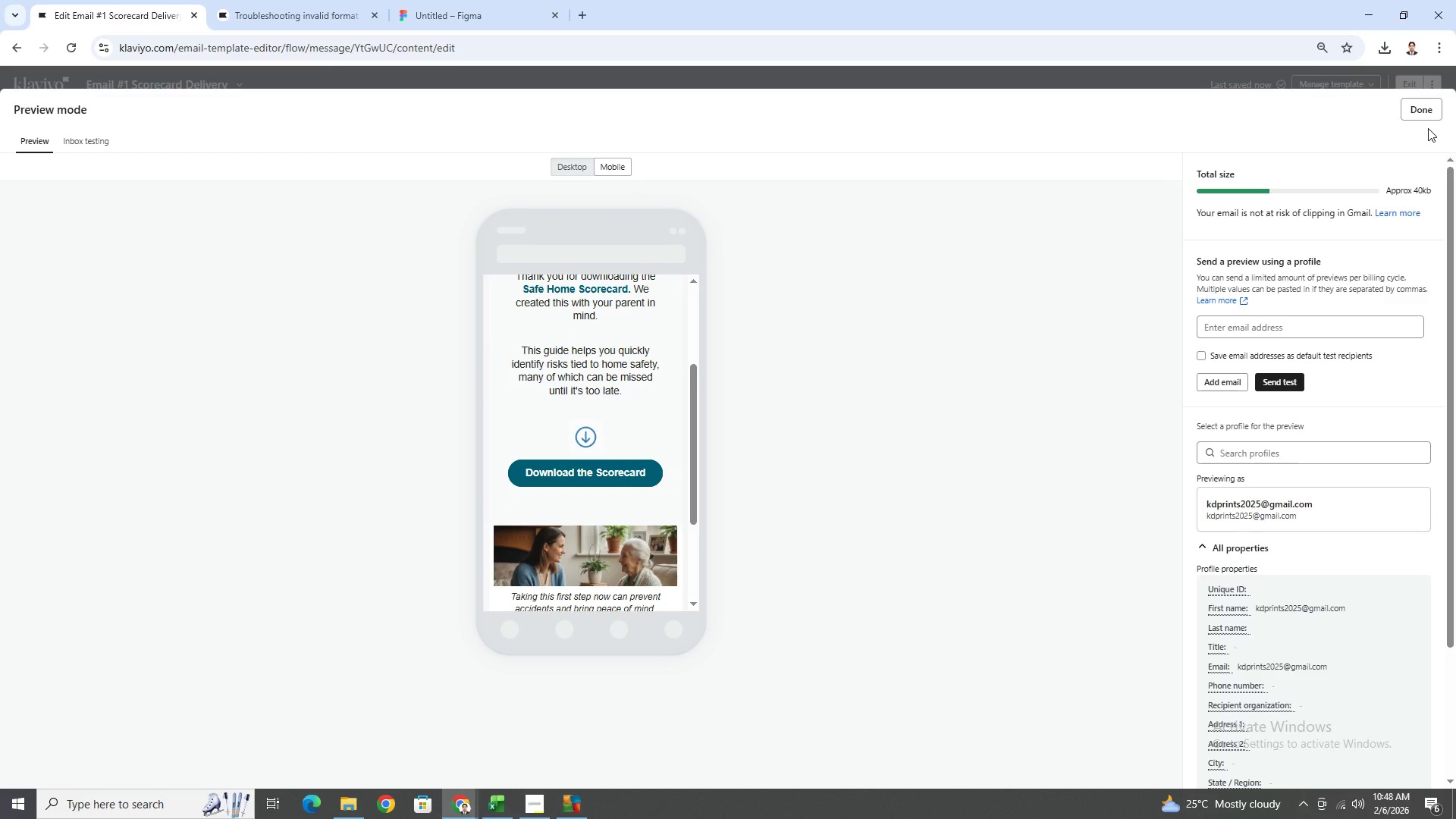 
left_click([1426, 116])
 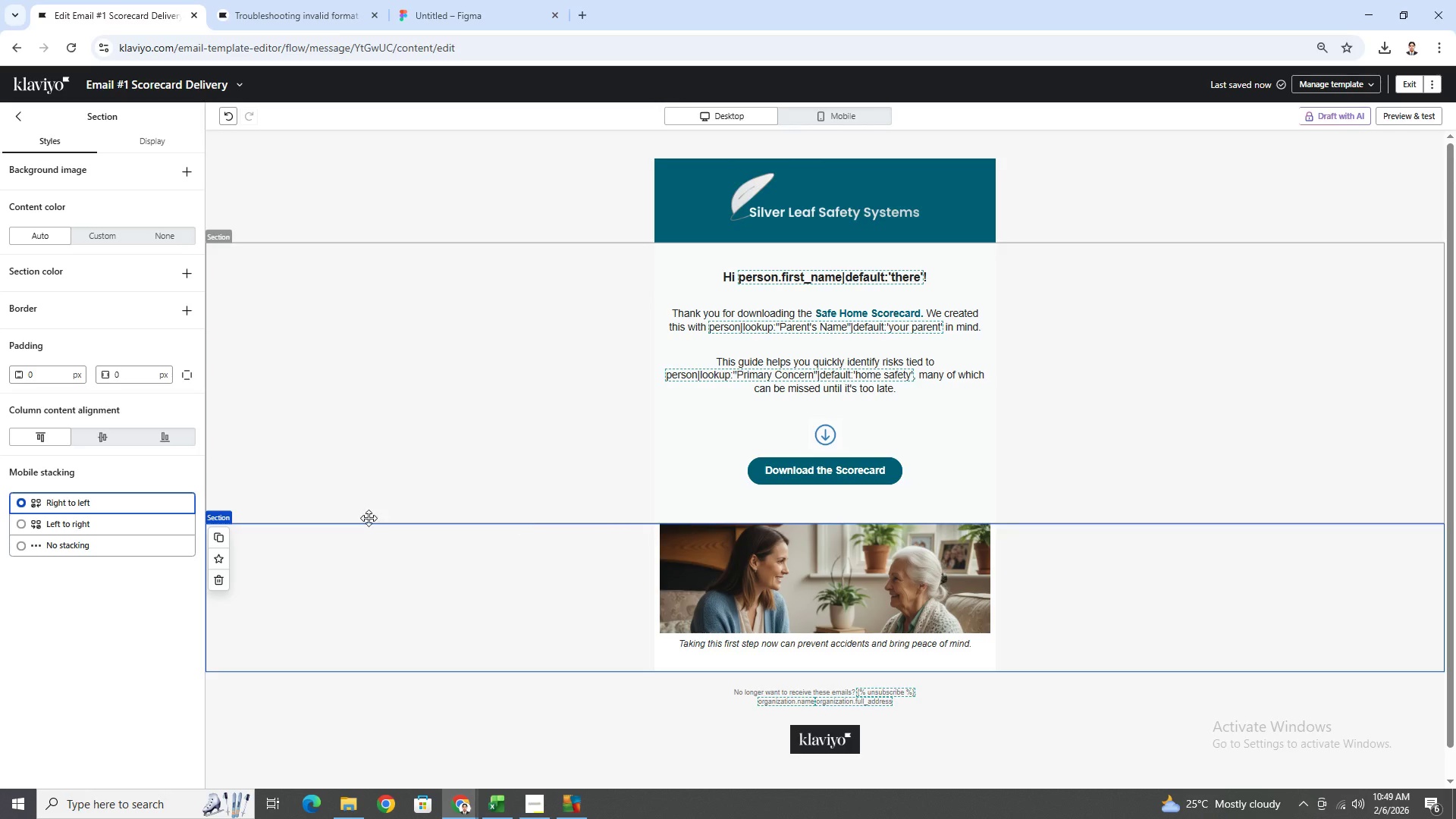 
left_click([24, 119])
 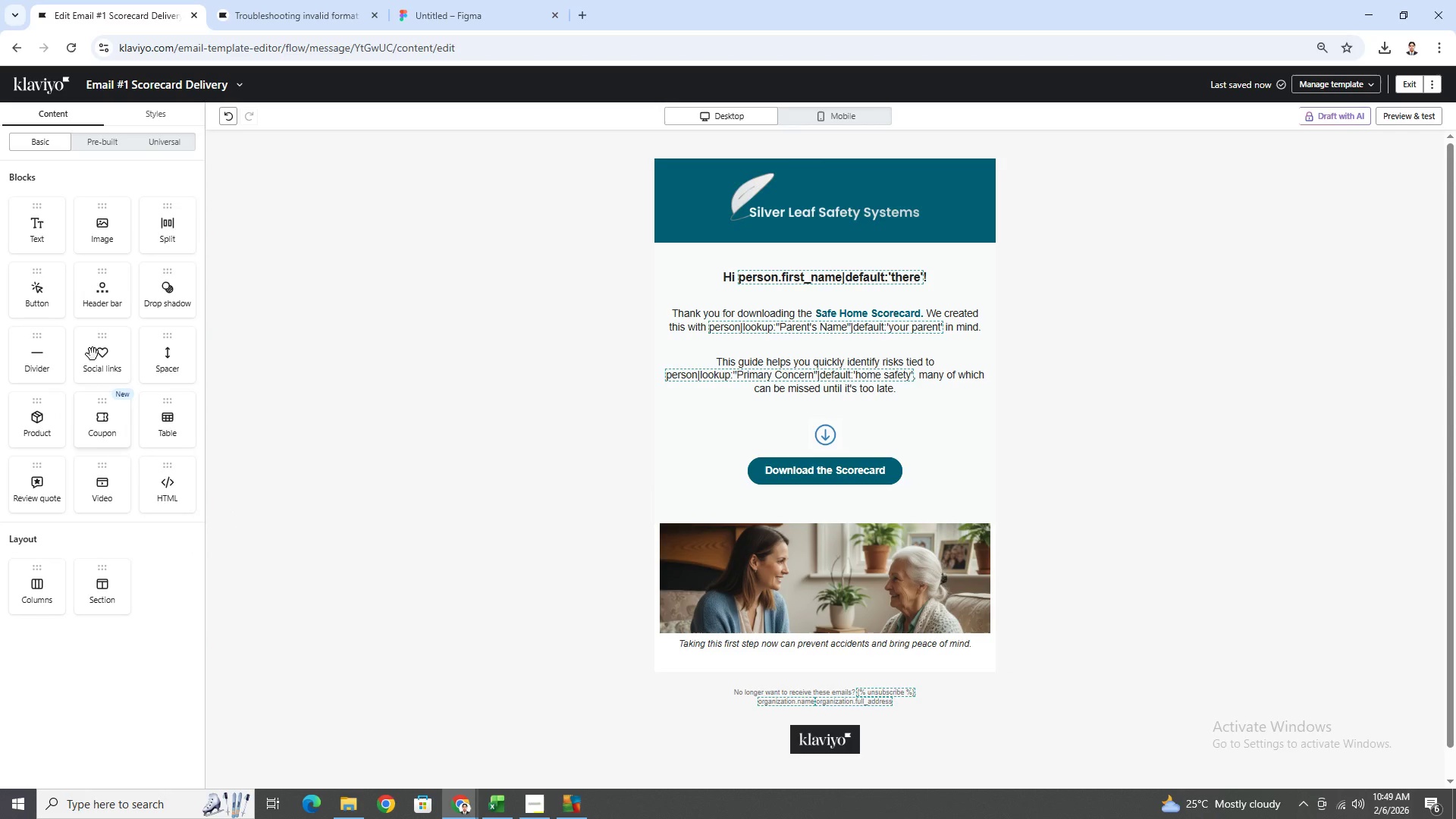 
left_click_drag(start_coordinate=[177, 354], to_coordinate=[697, 550])
 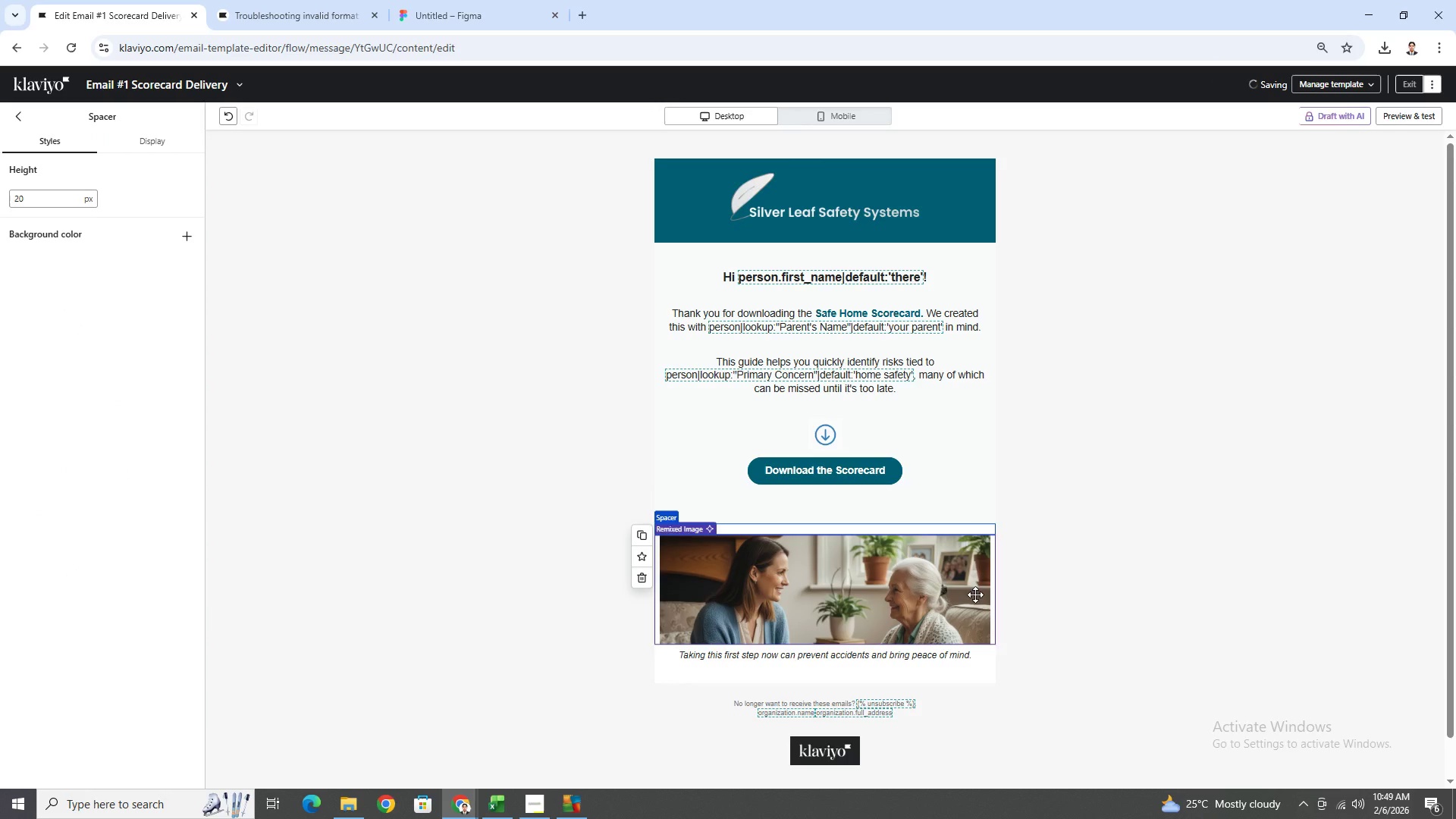 
left_click([1113, 595])
 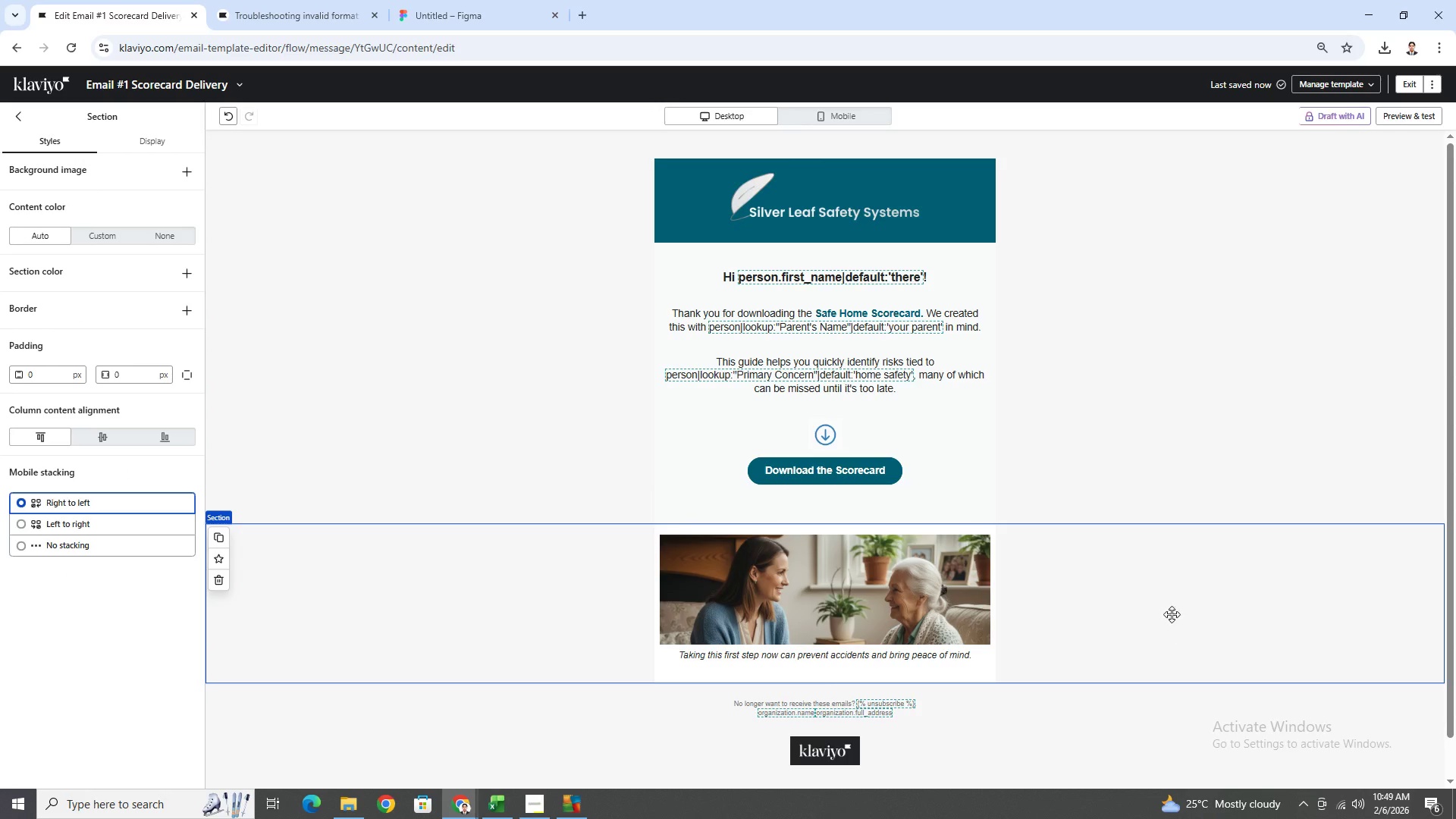 
left_click([1153, 438])
 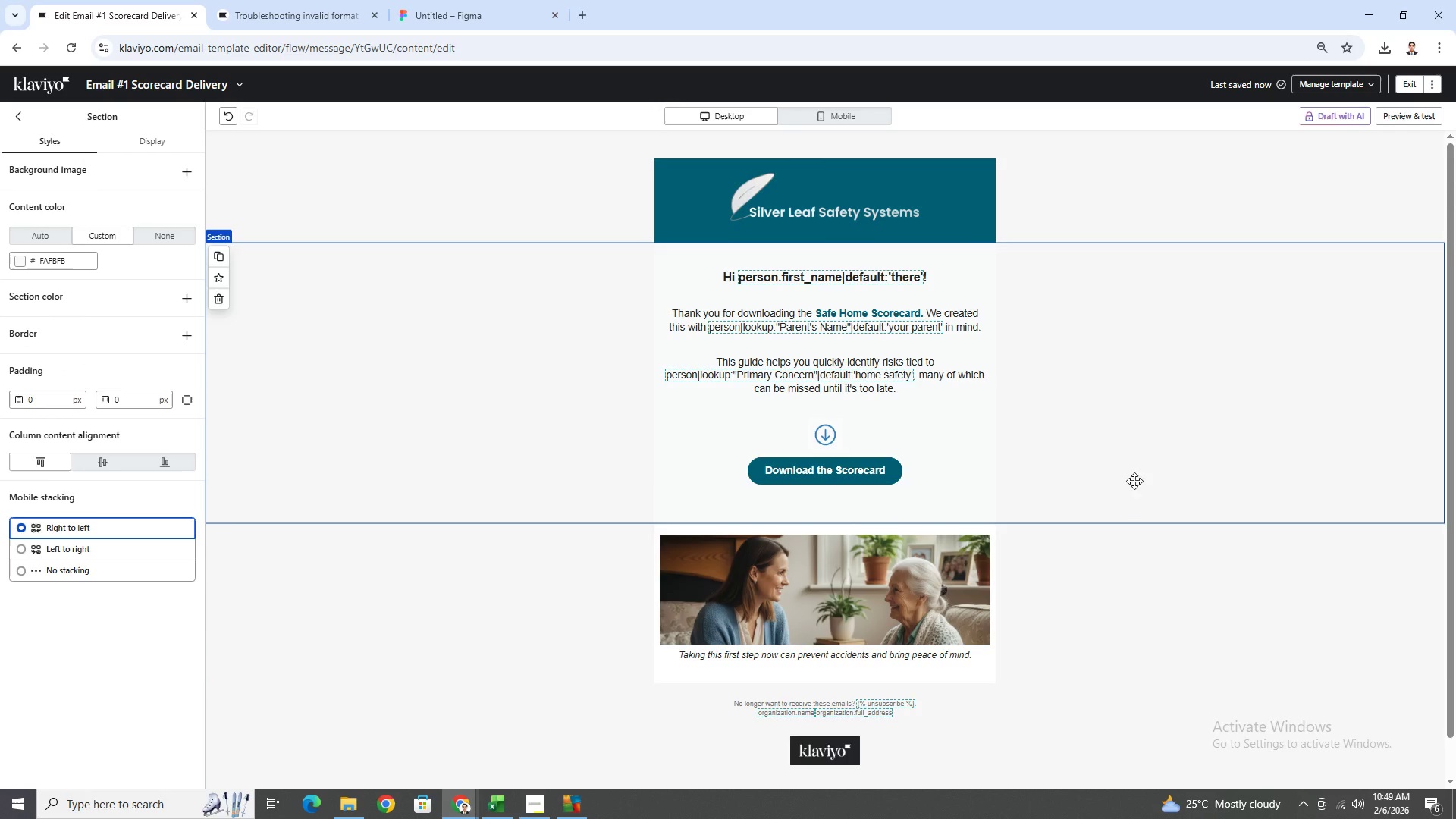 
scroll: coordinate [1099, 590], scroll_direction: down, amount: 1.0
 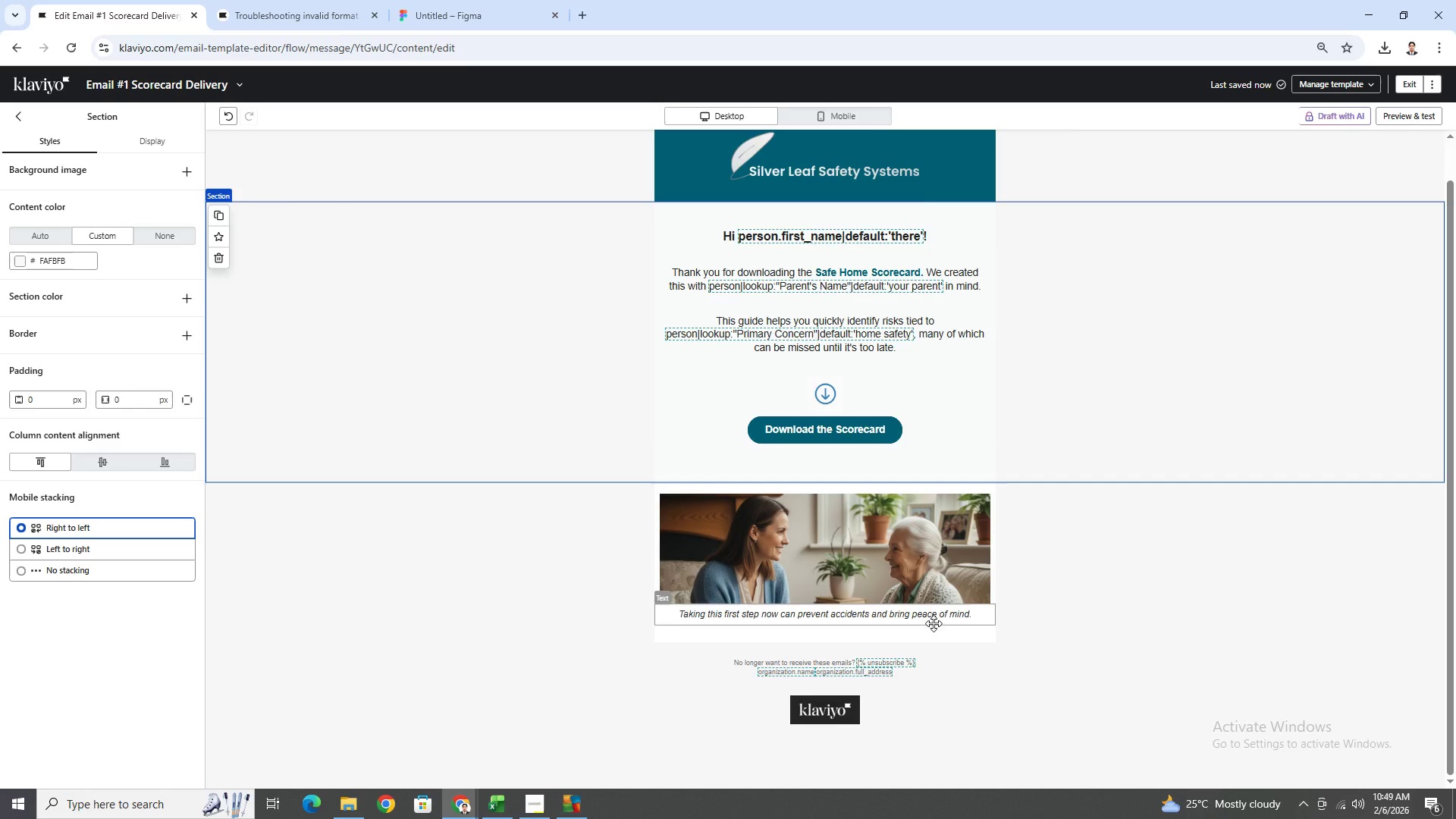 
left_click([934, 630])
 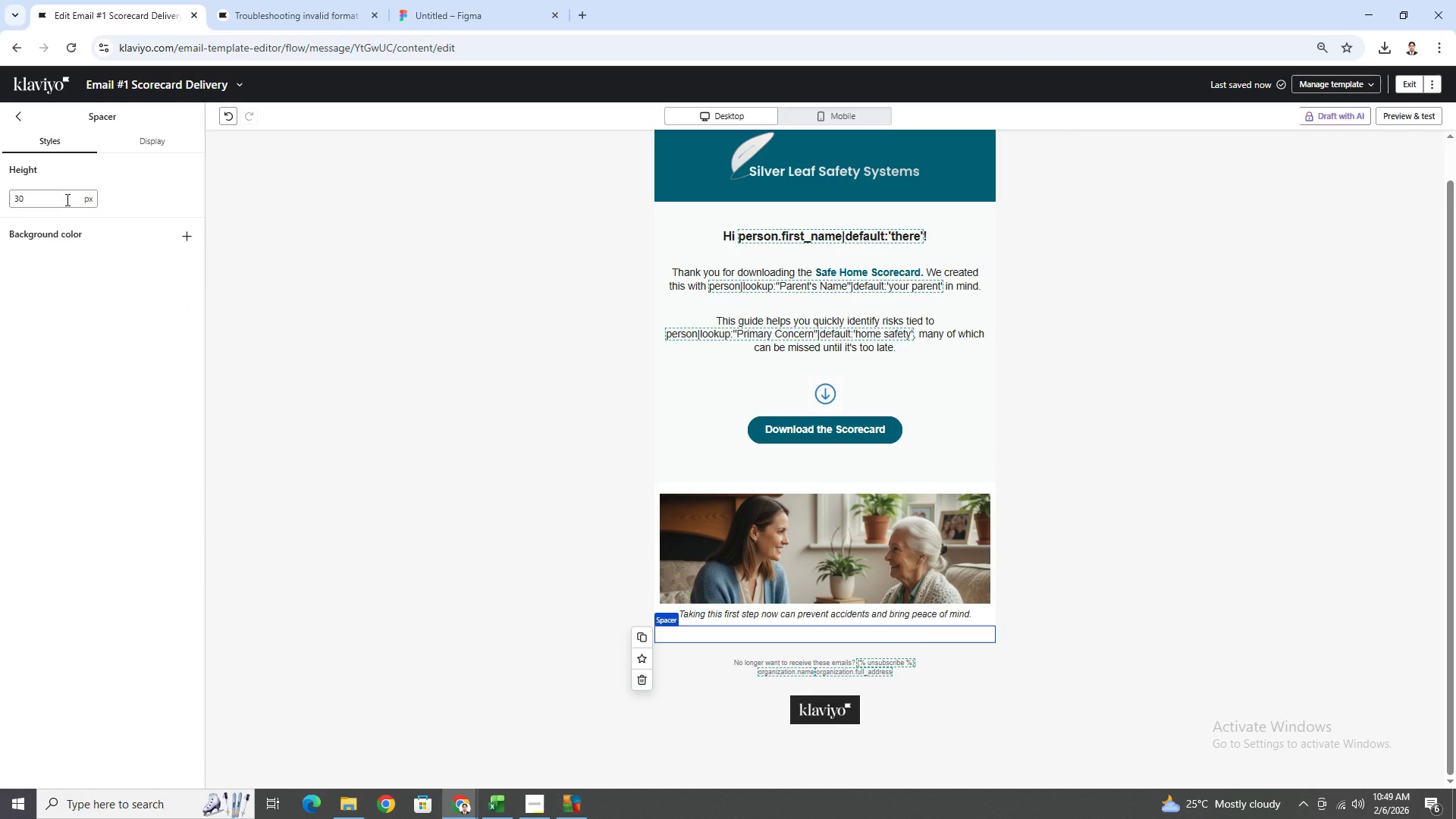 
double_click([64, 197])
 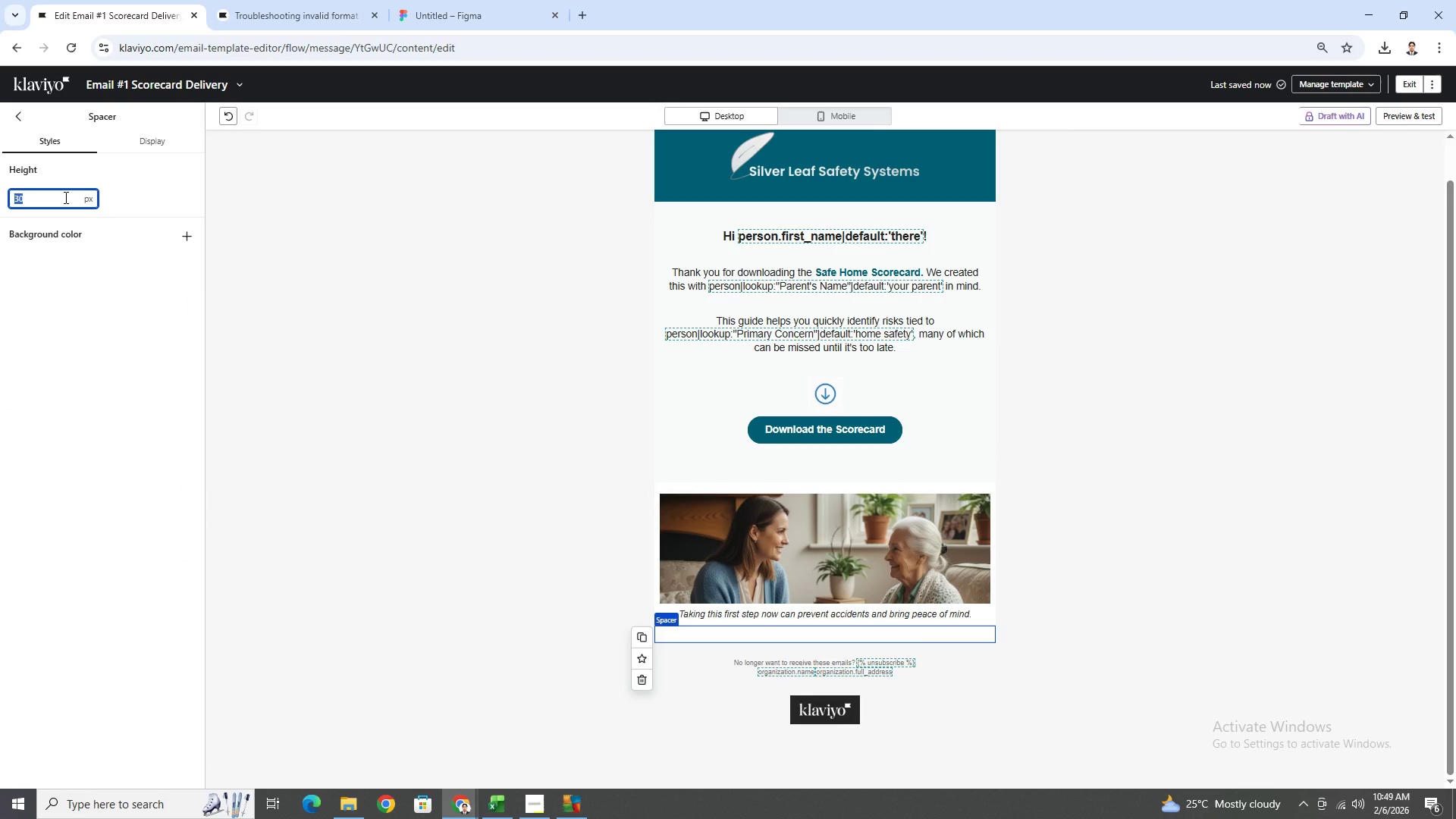 
key(Numpad2)
 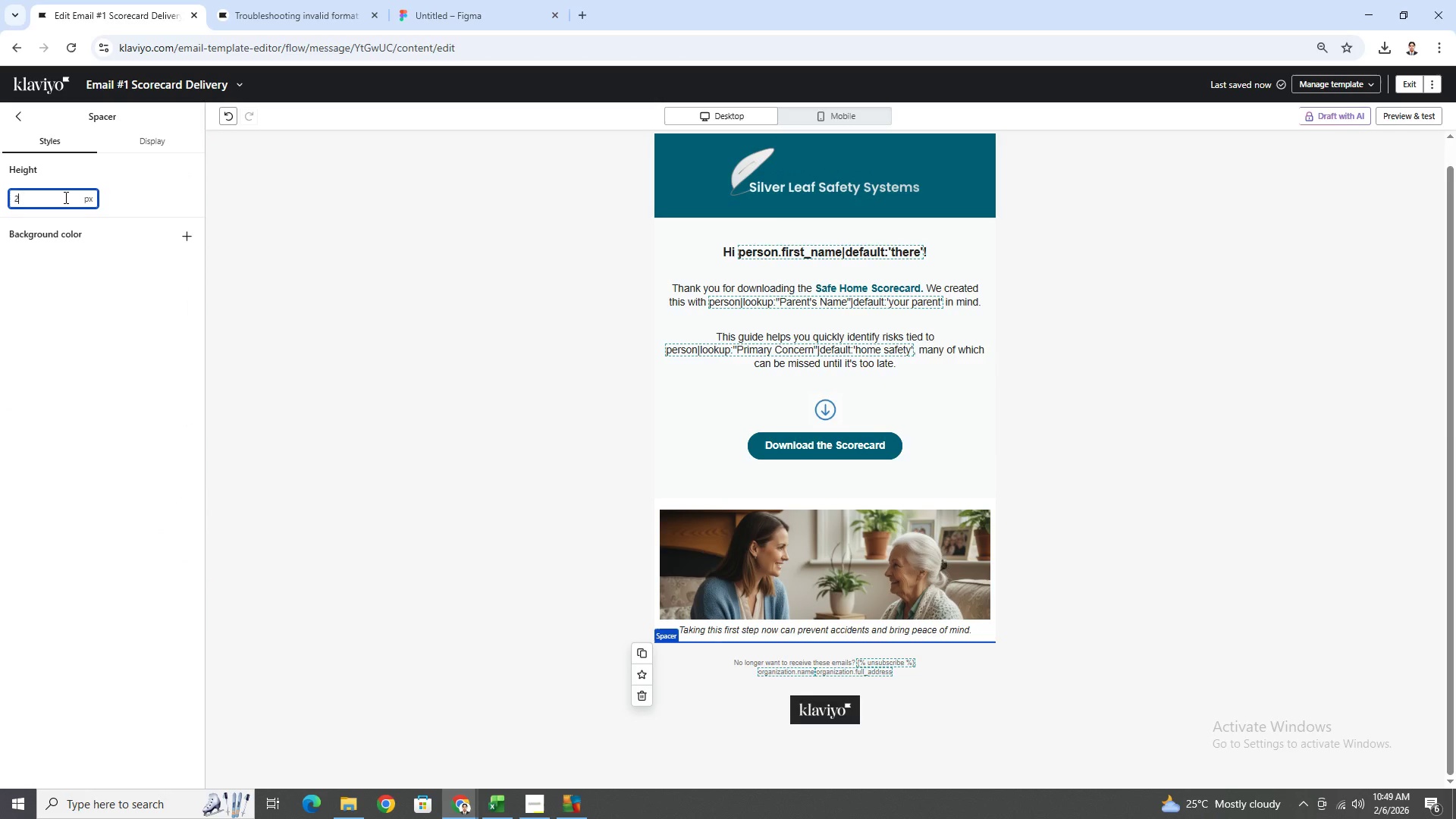 
key(Numpad0)
 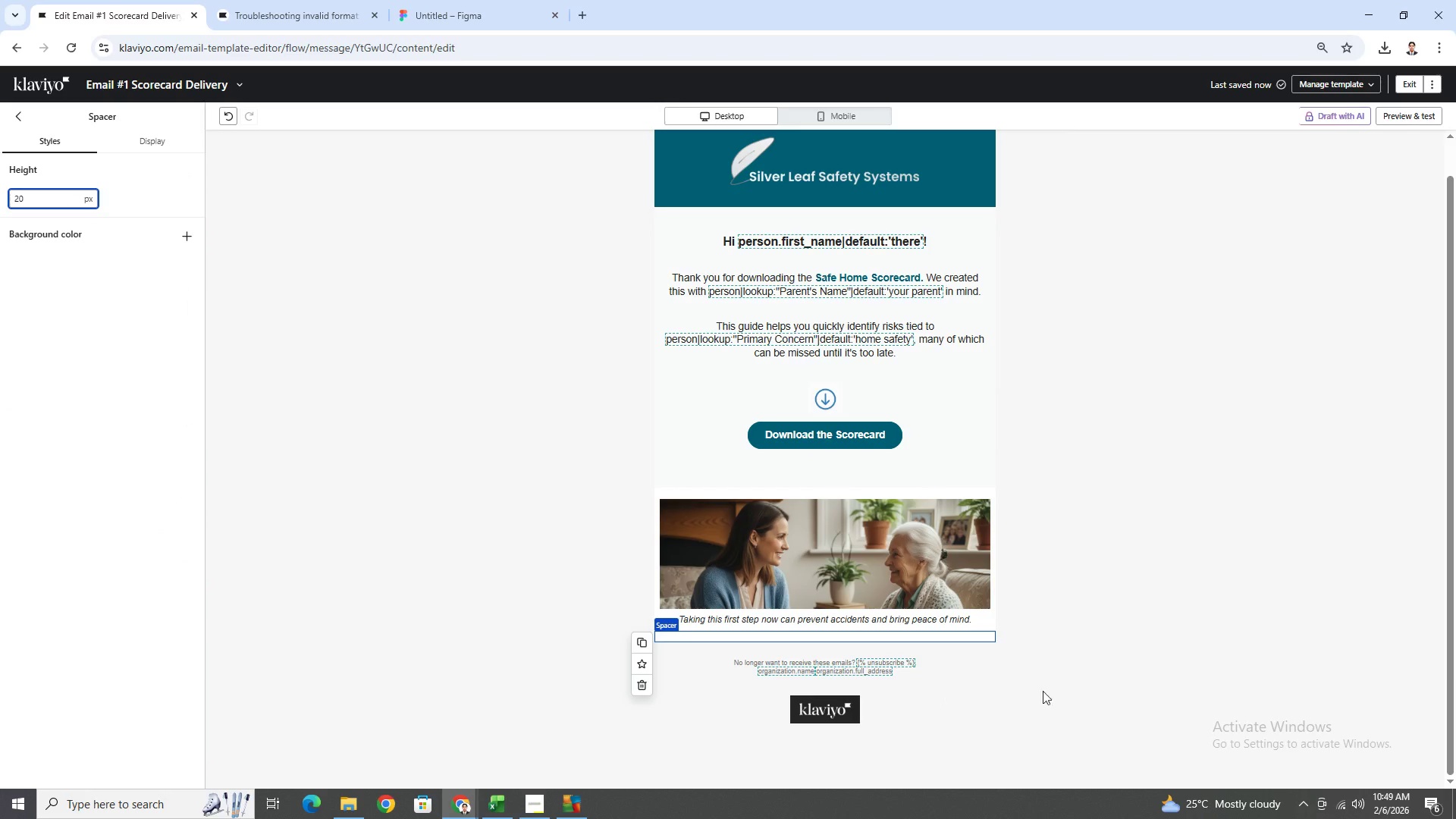 
left_click([1100, 609])
 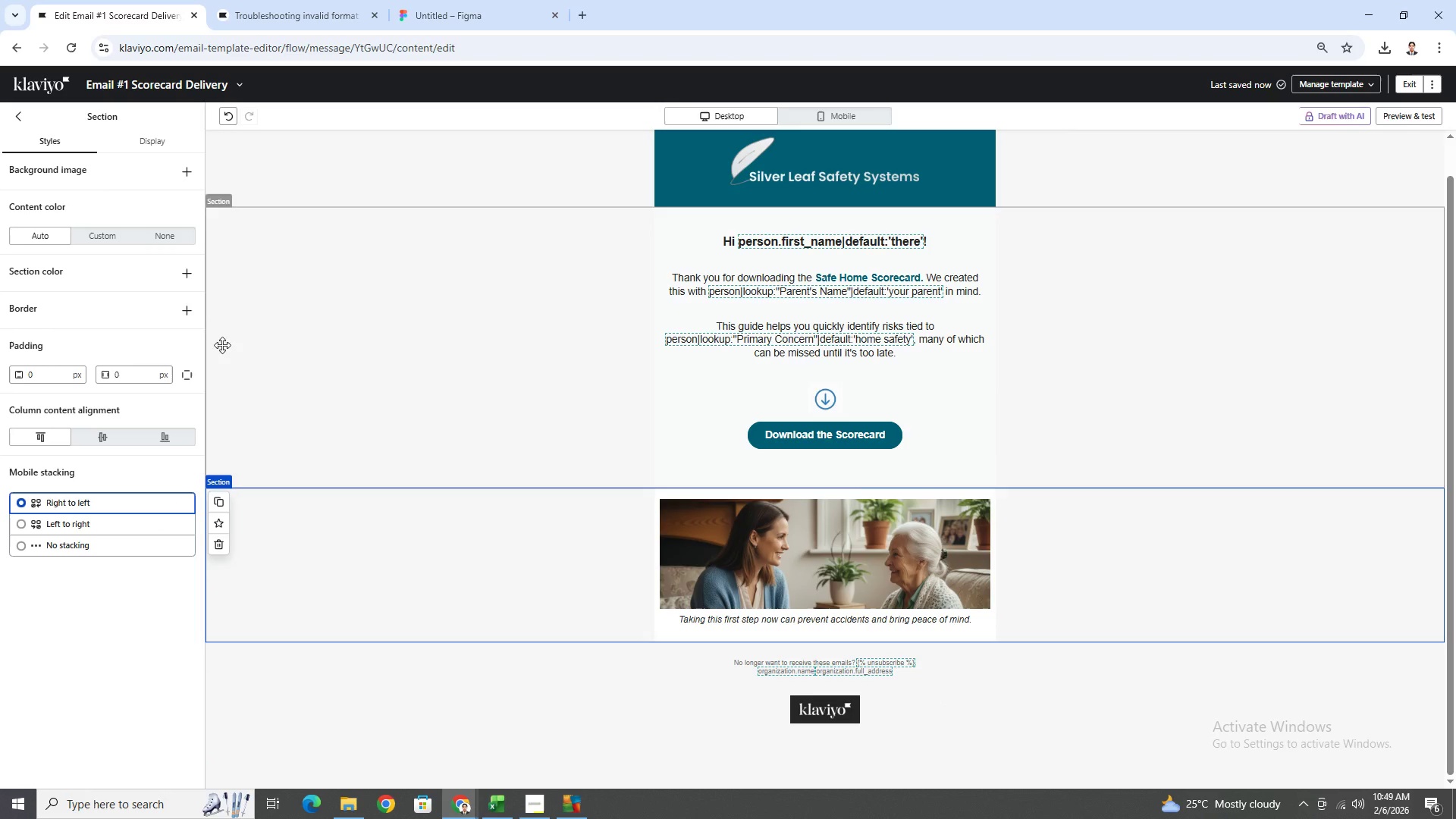 
left_click([836, 635])
 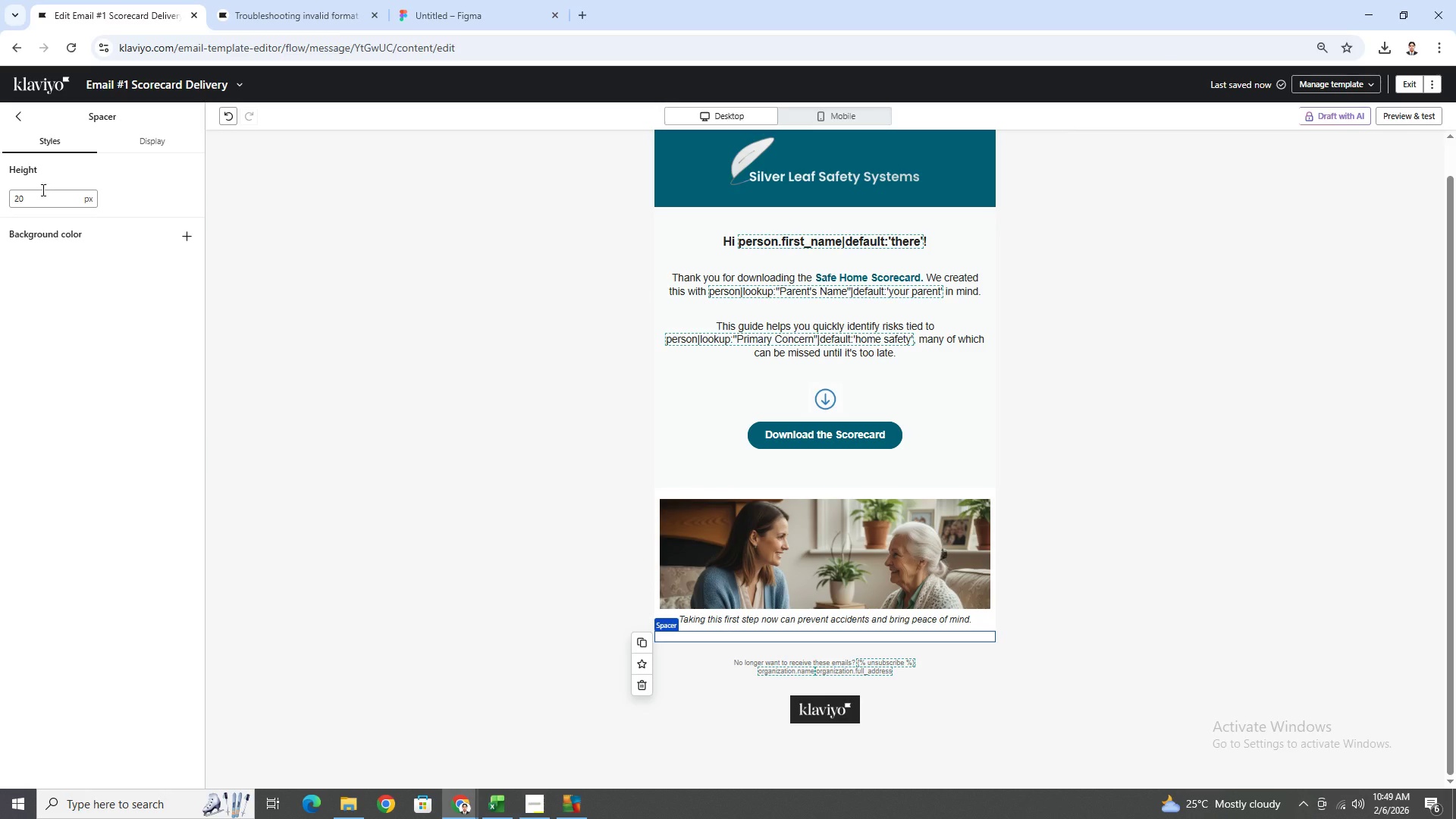 
double_click([44, 196])
 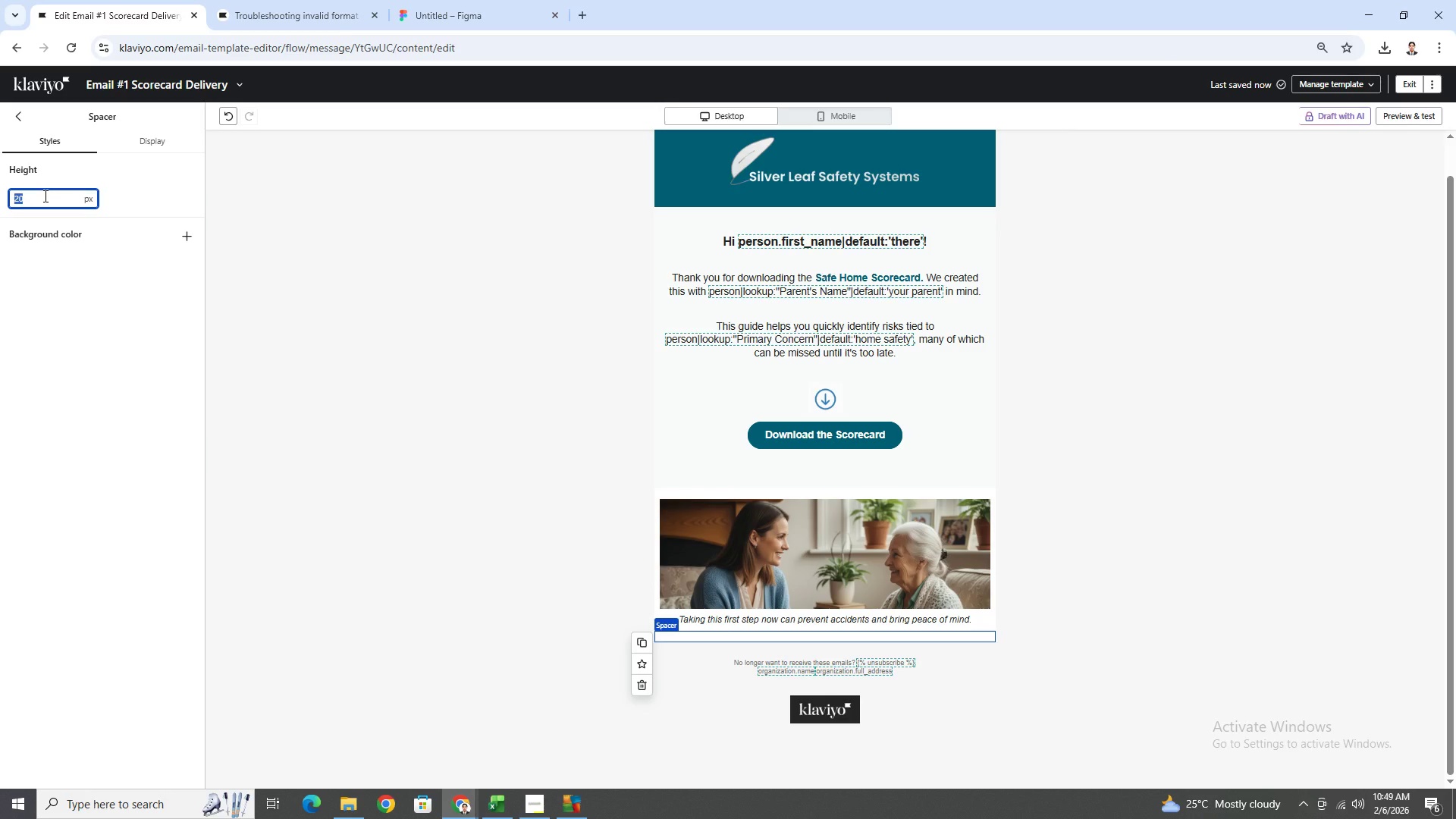 
type(10)
 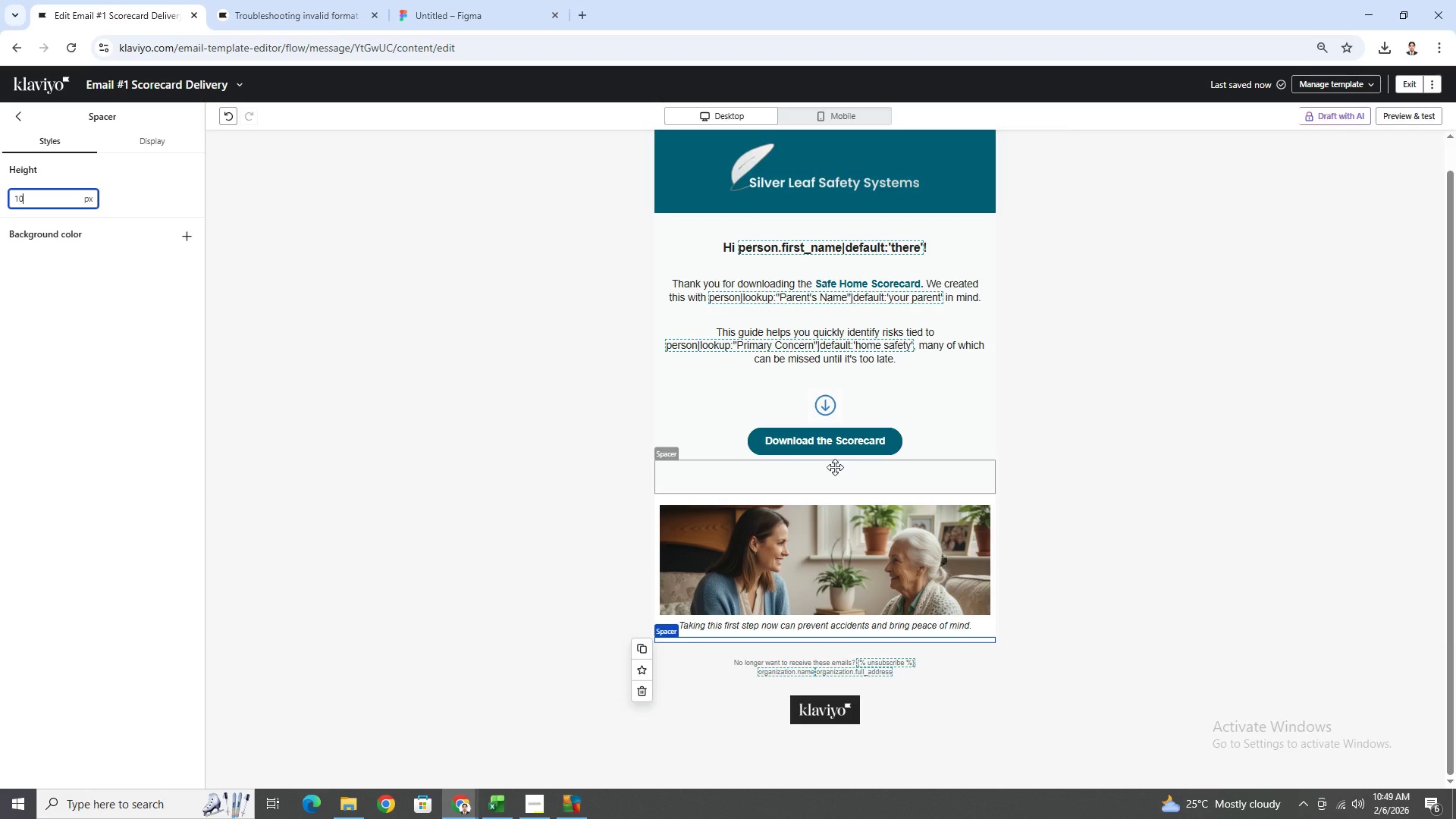 
left_click([1112, 614])
 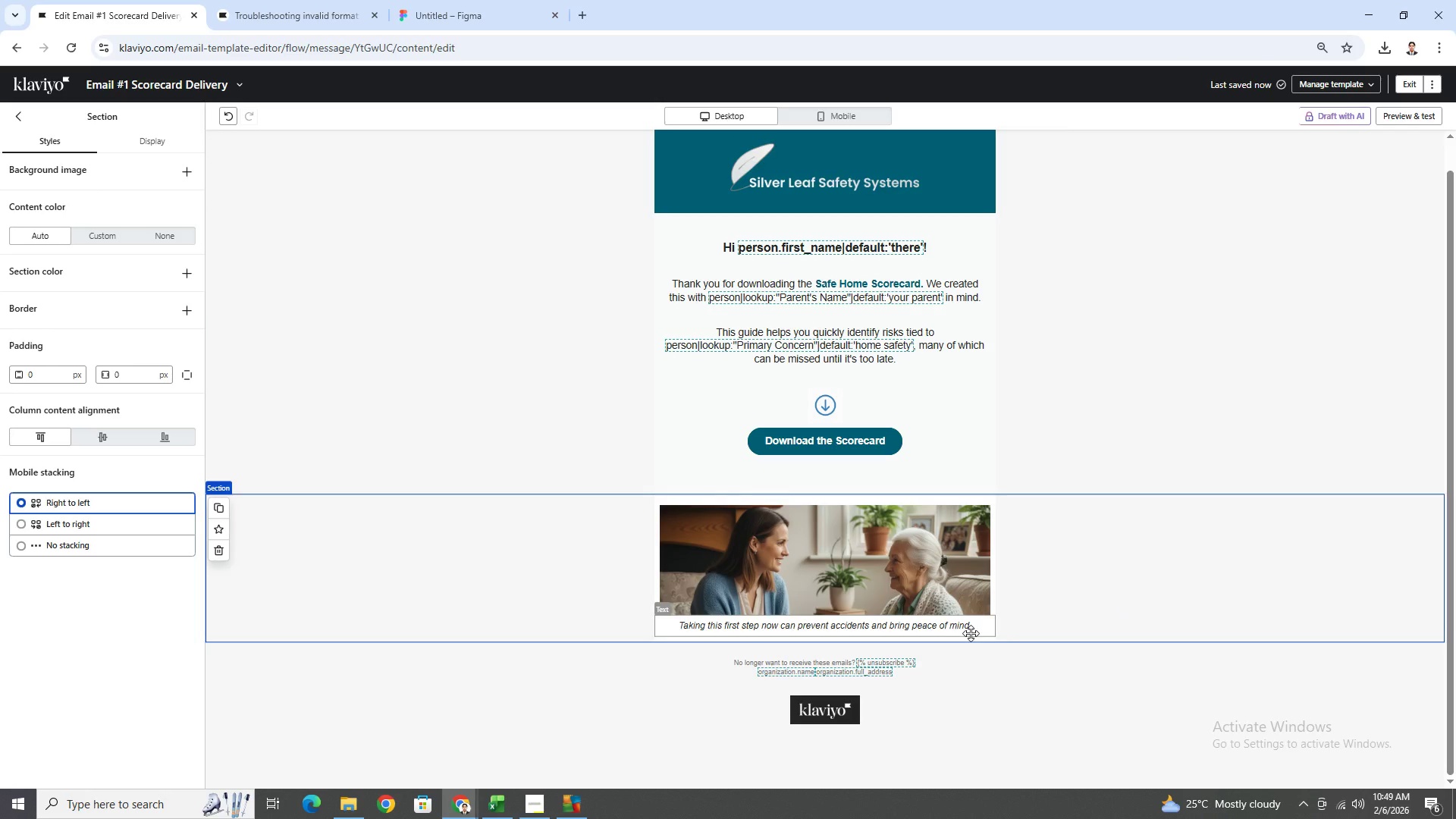 
left_click([971, 637])
 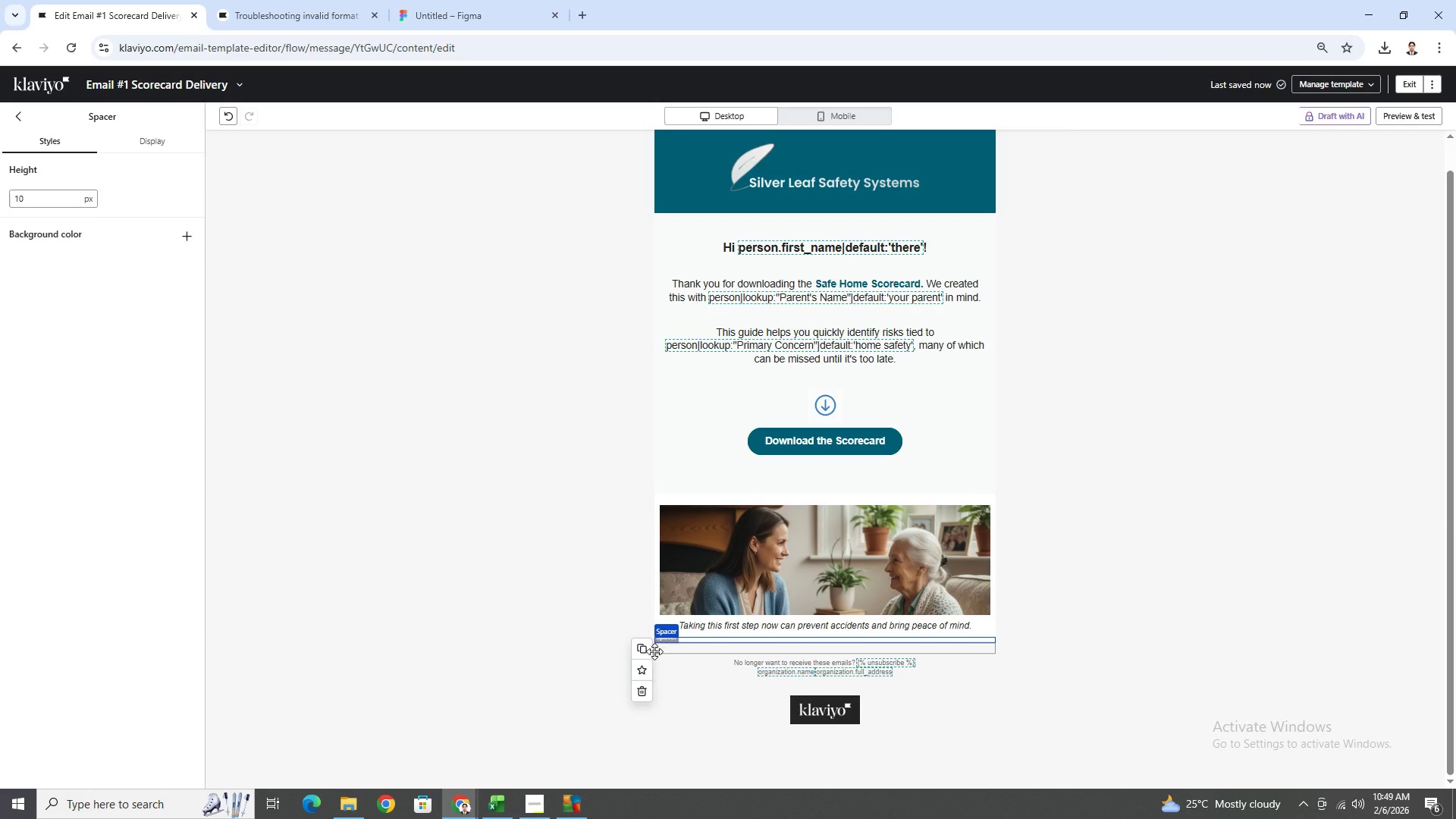 
left_click([645, 648])
 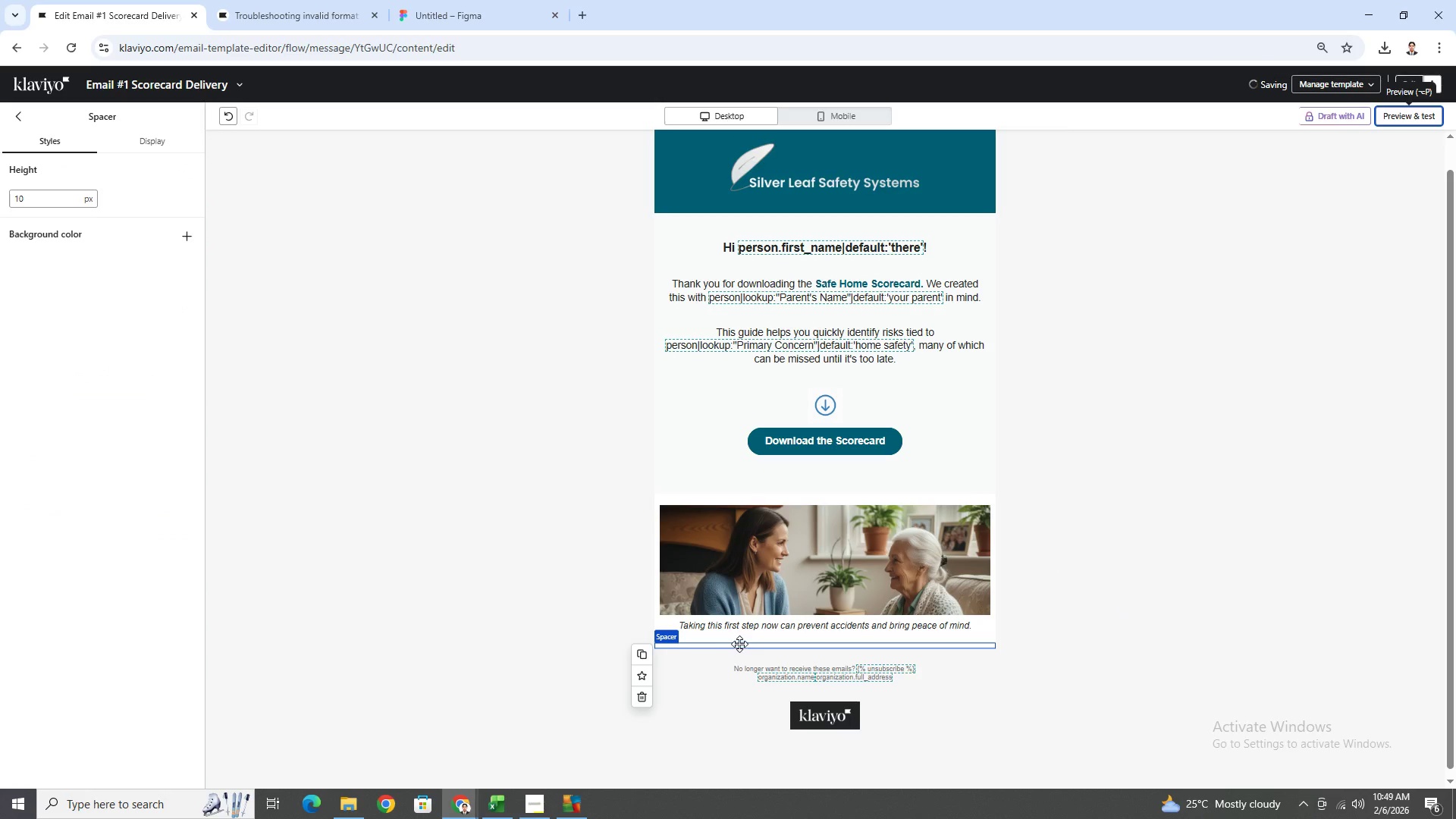 
left_click_drag(start_coordinate=[739, 643], to_coordinate=[744, 621])
 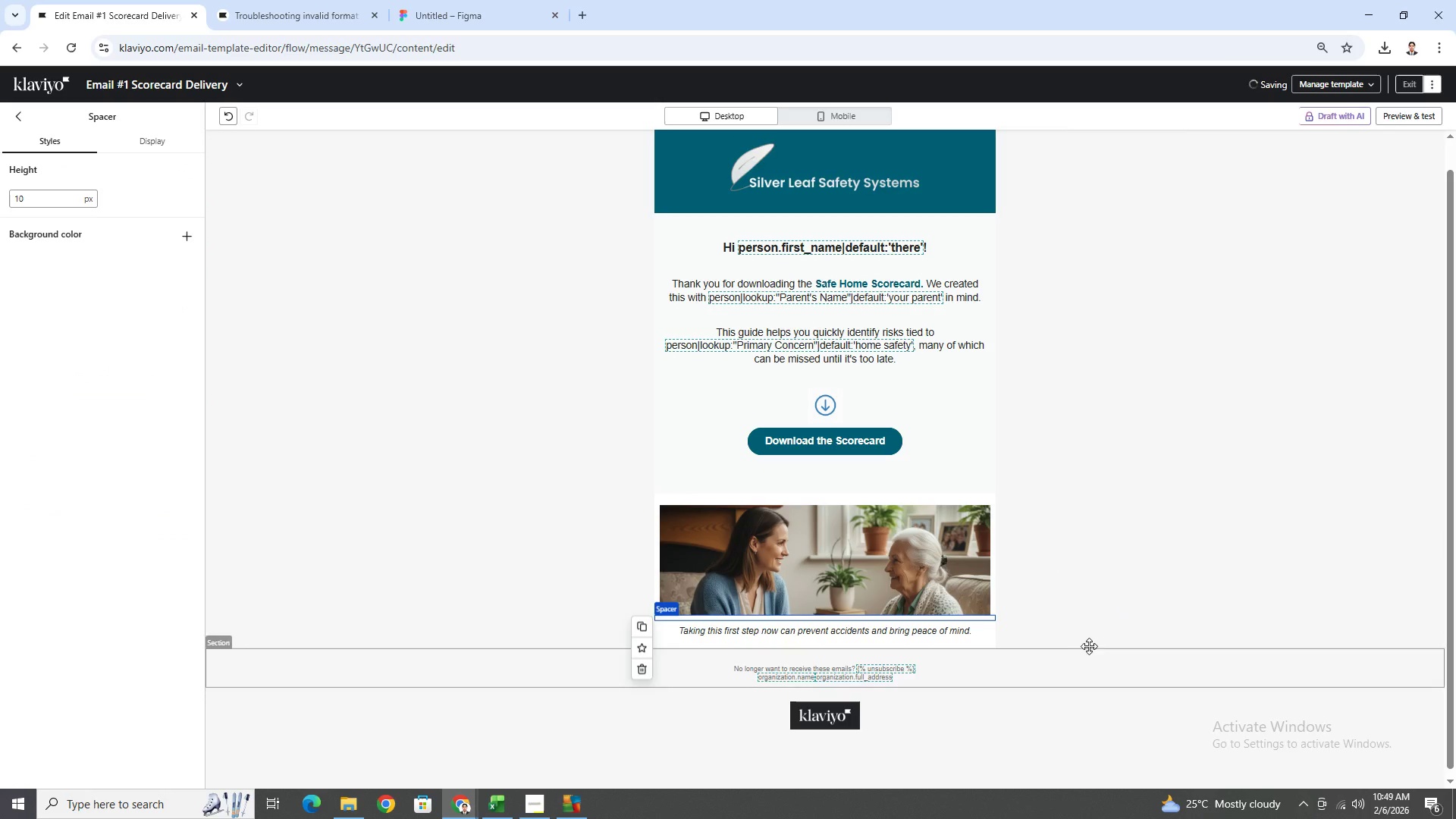 
left_click([1096, 636])
 